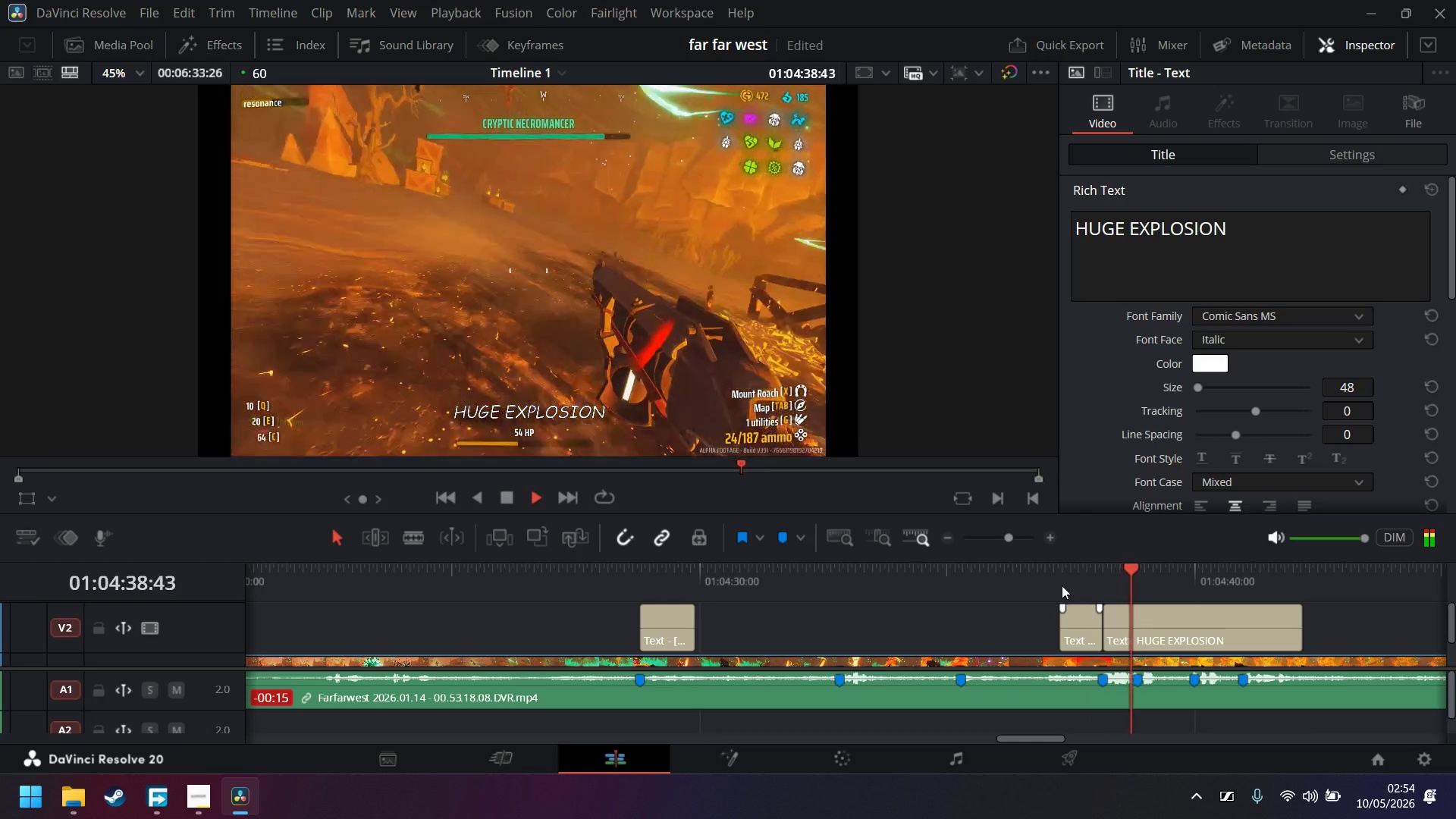 
key(Space)
 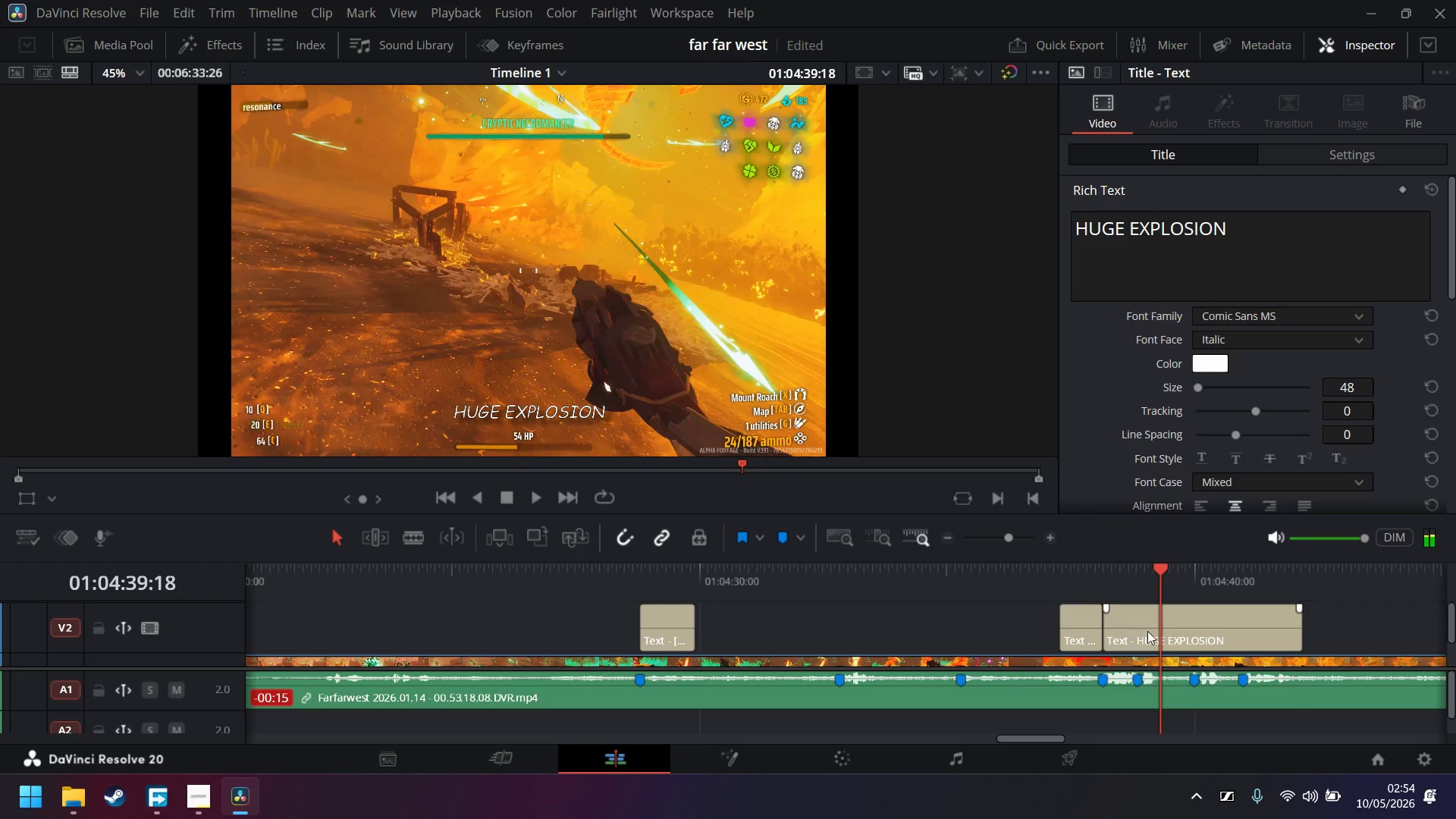 
key(B)
 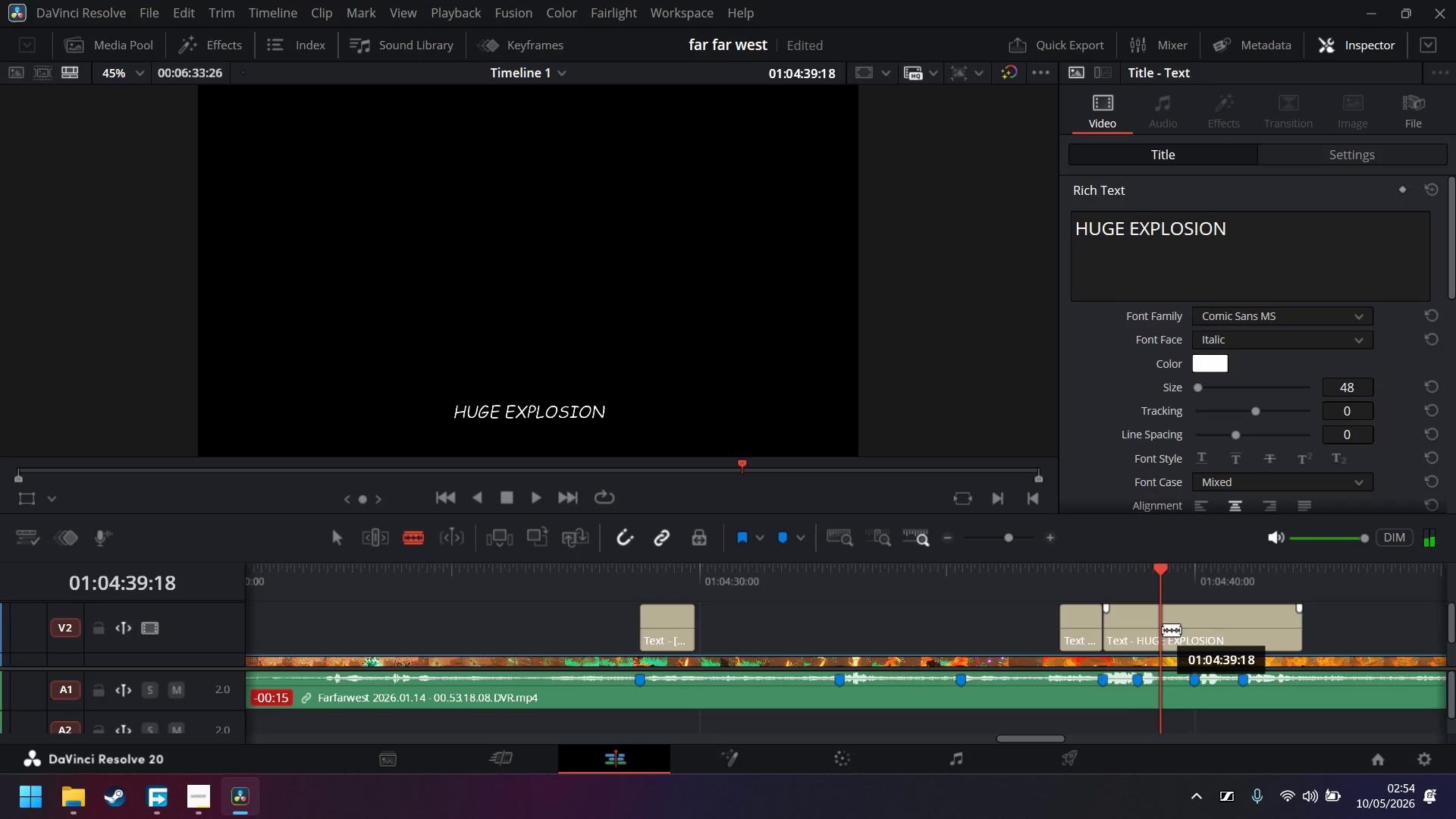 
left_click([1163, 629])
 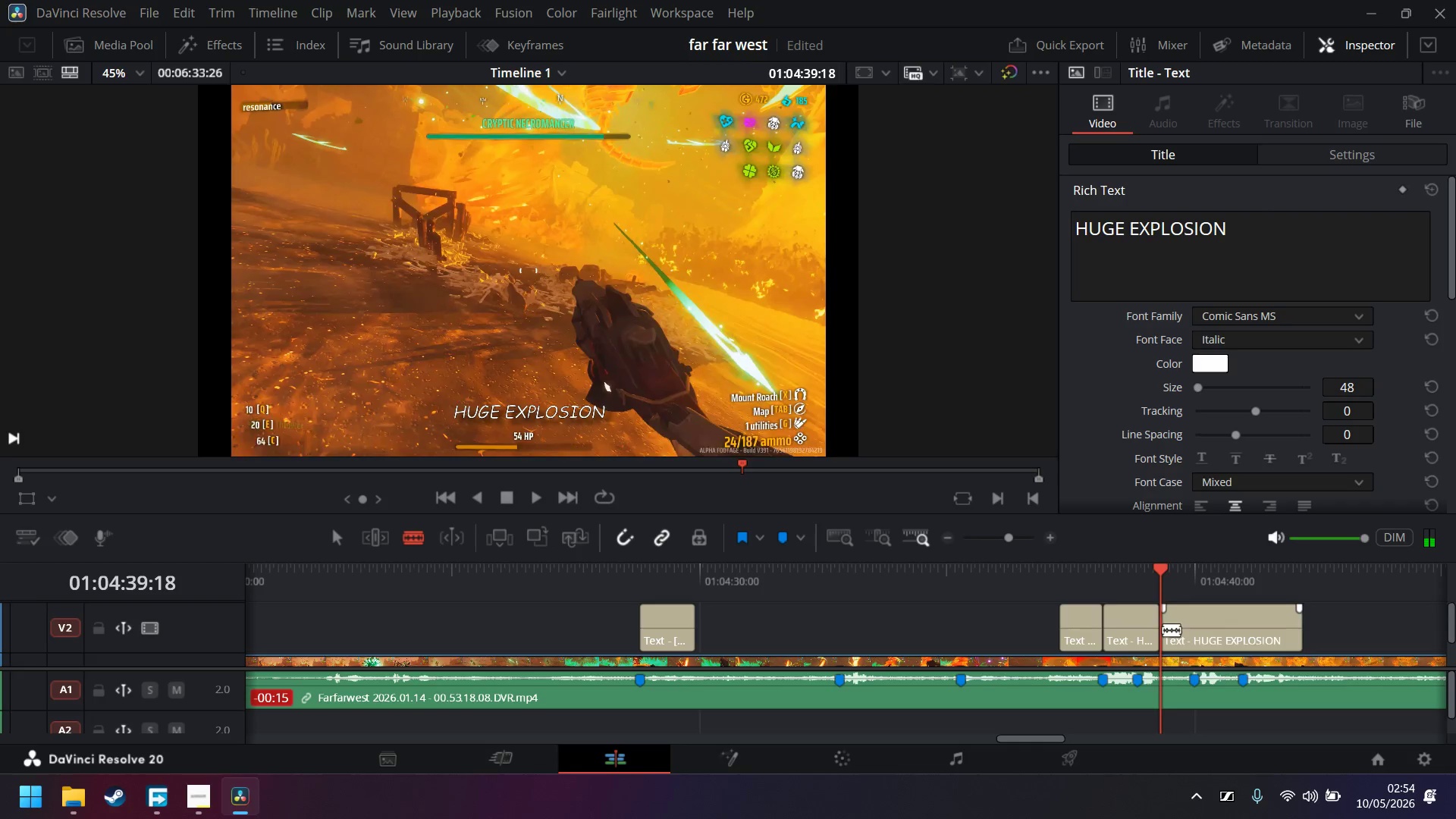 
key(A)
 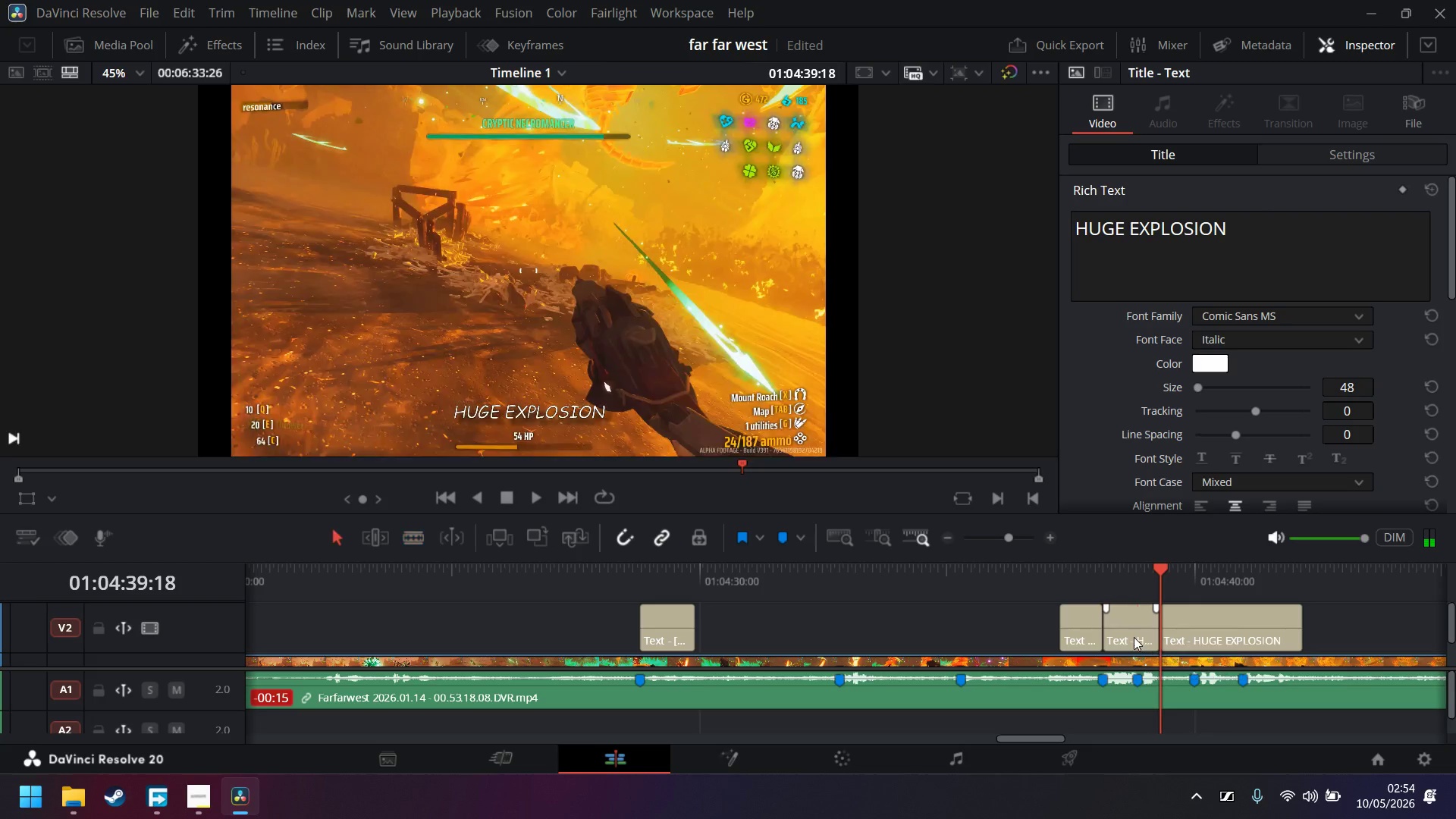 
double_click([1134, 637])
 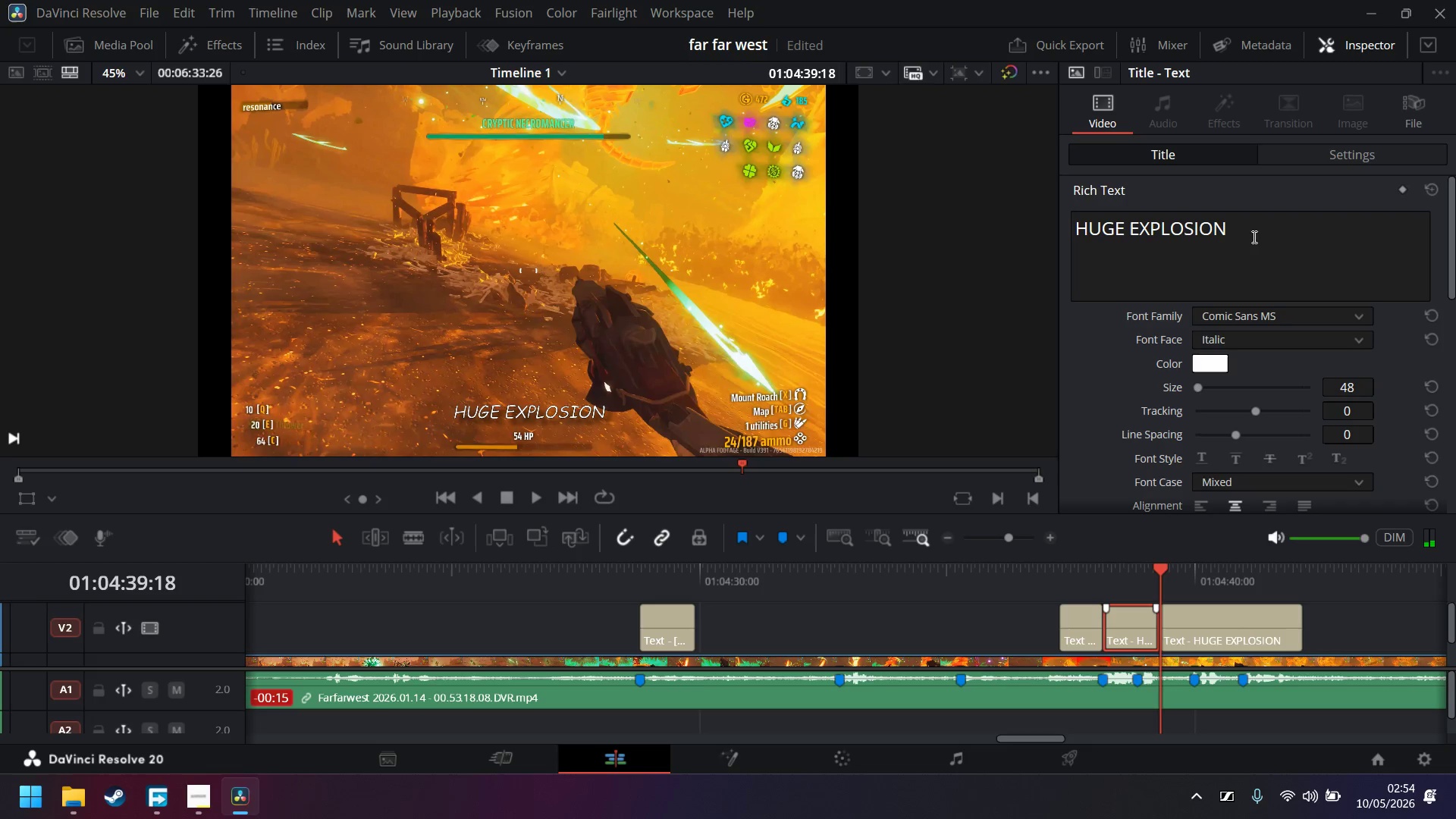 
left_click_drag(start_coordinate=[1268, 224], to_coordinate=[916, 218])
 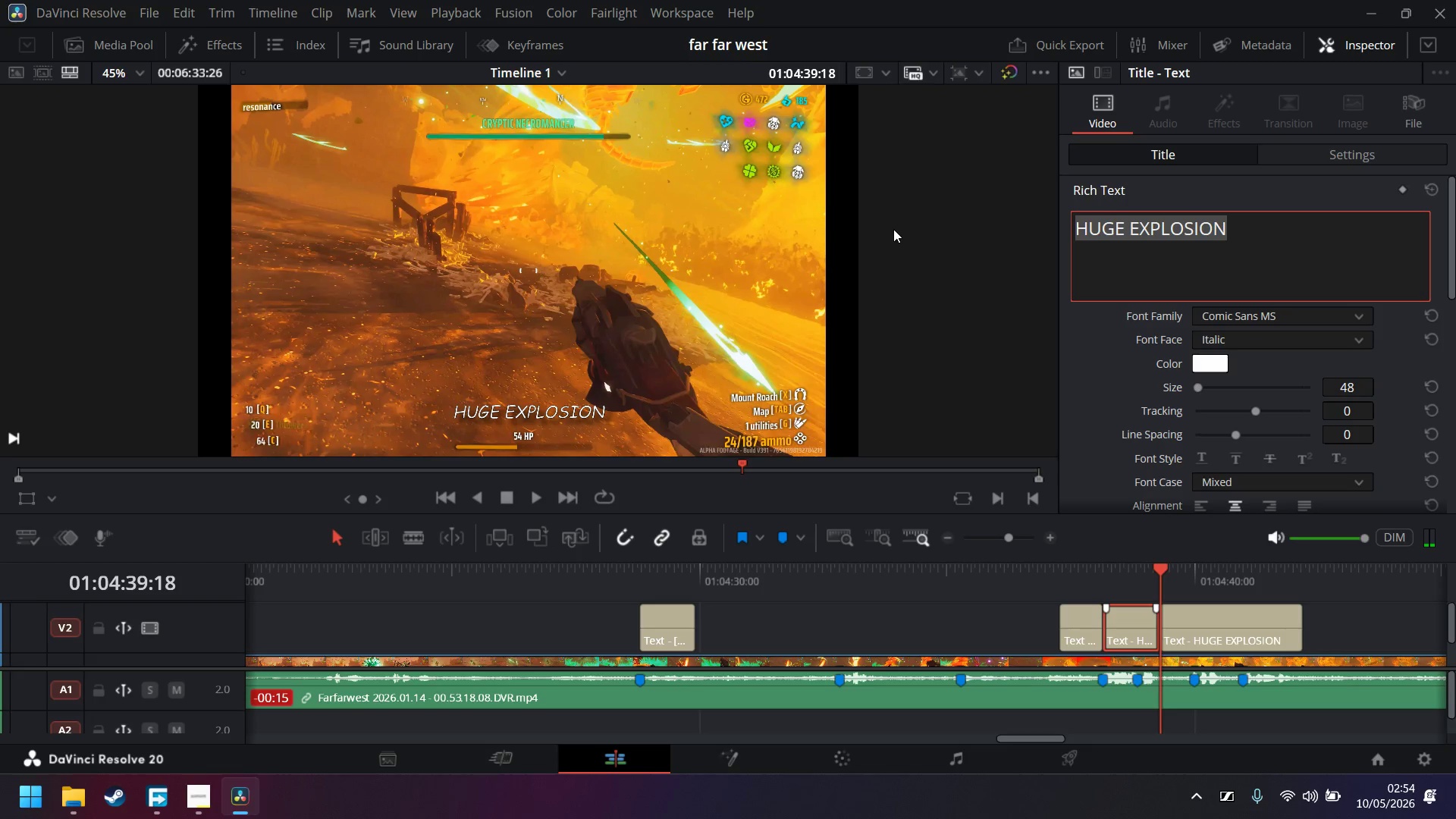 
type([rES)
key(Backspace)
key(Backspace)
key(Backspace)
type(Res and I)
key(Backspace)
key(Backspace)
key(Backspace)
key(Backspace)
key(Backspace)
key(Backspace)
key(Backspace)
key(Backspace)
key(Backspace)
type(Me and REs)
key(Backspace)
key(Backspace)
key(Backspace)
type(e)
key(Backspace)
type(Rr)
key(Backspace)
type(es] whoa what the ****)
 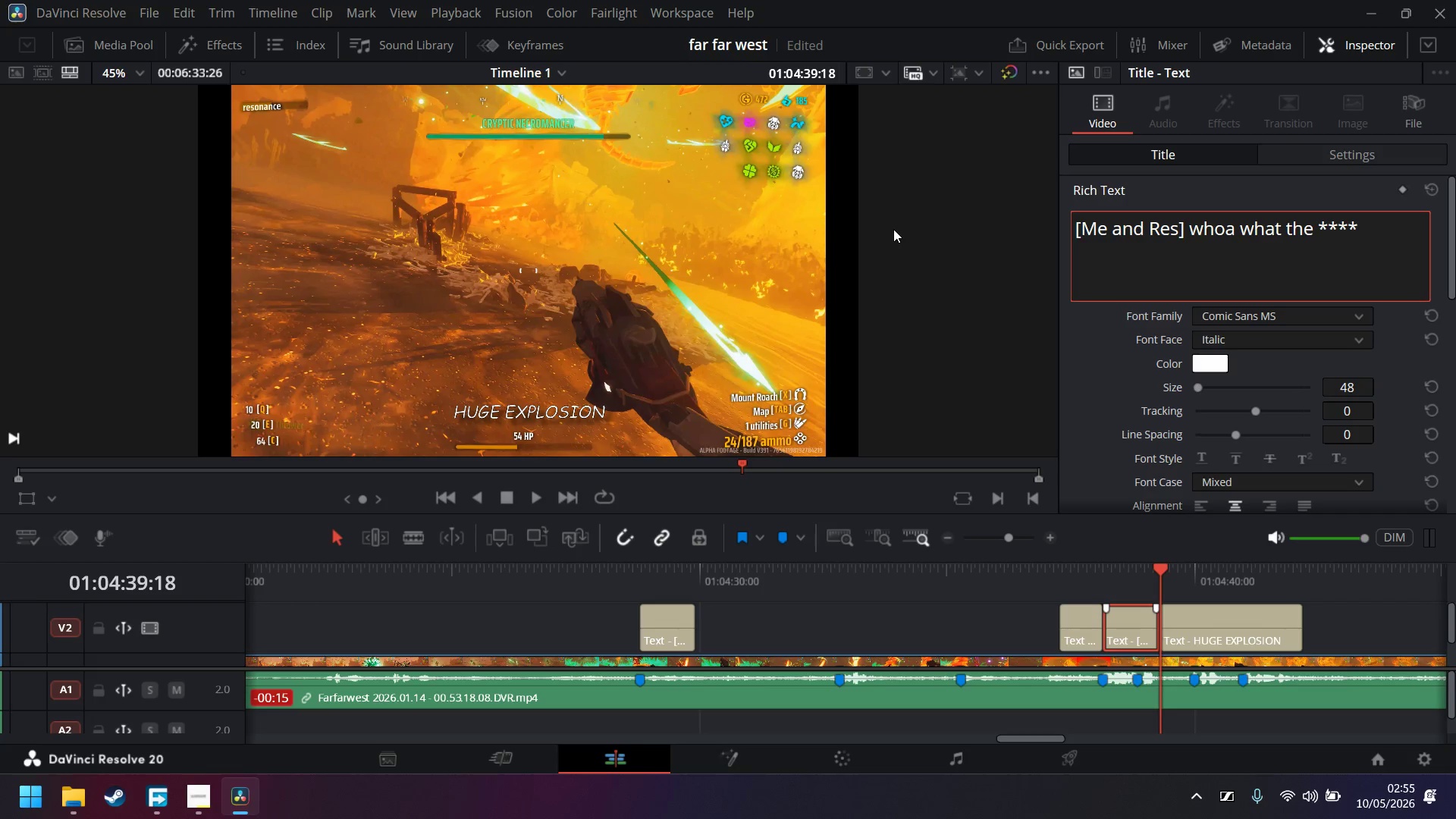 
left_click([1065, 579])
 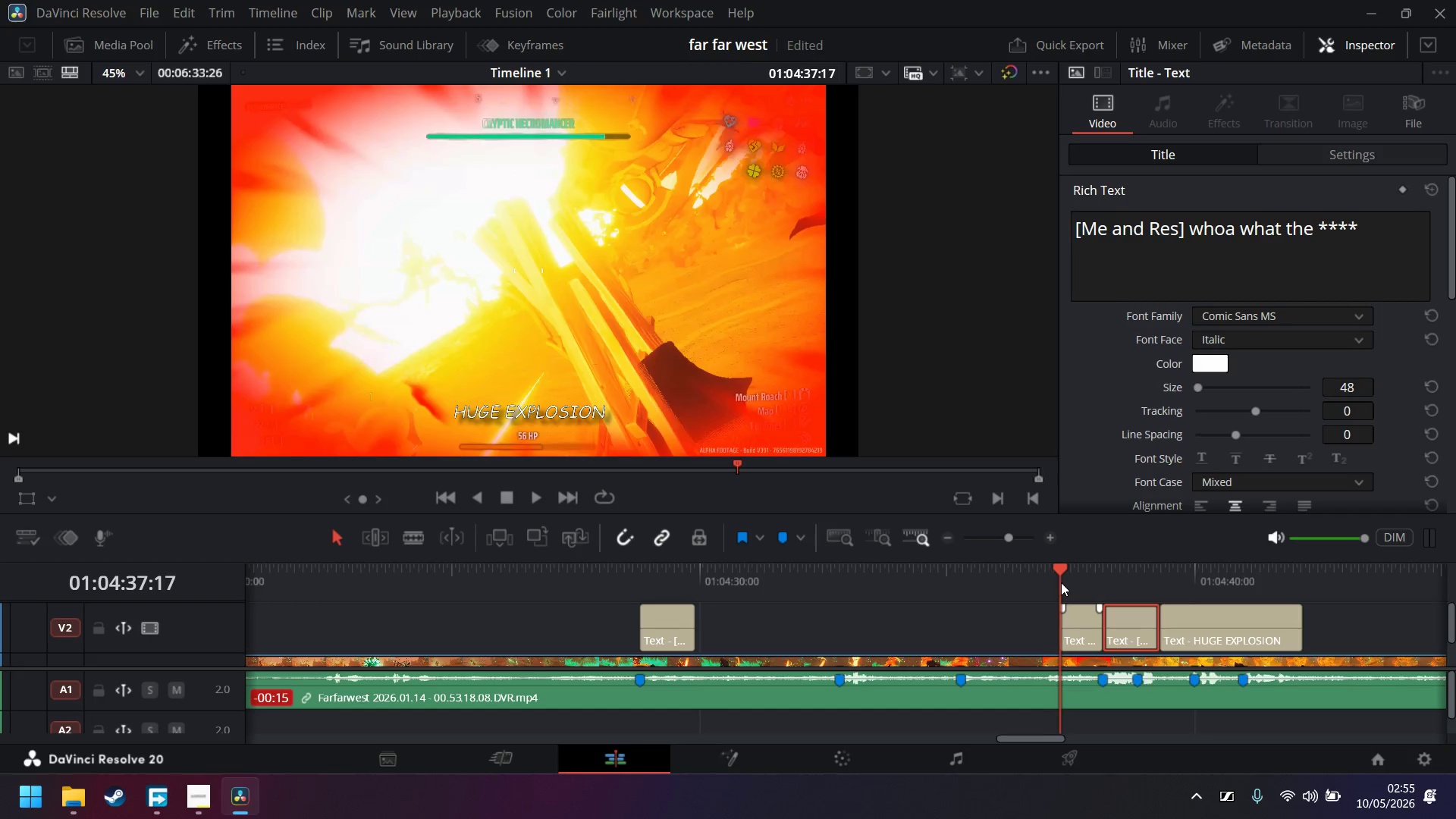 
key(Space)
 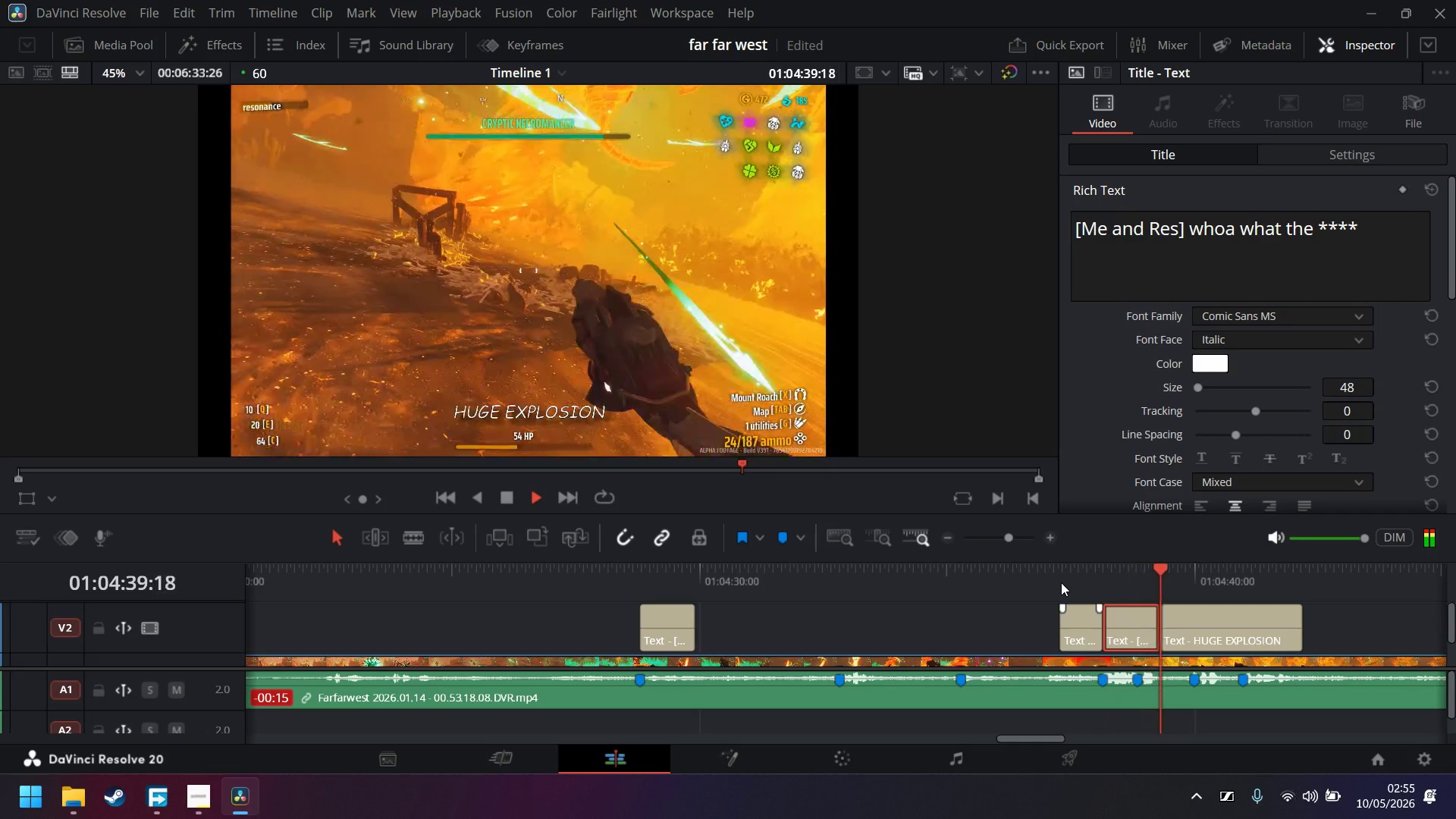 
key(Space)
 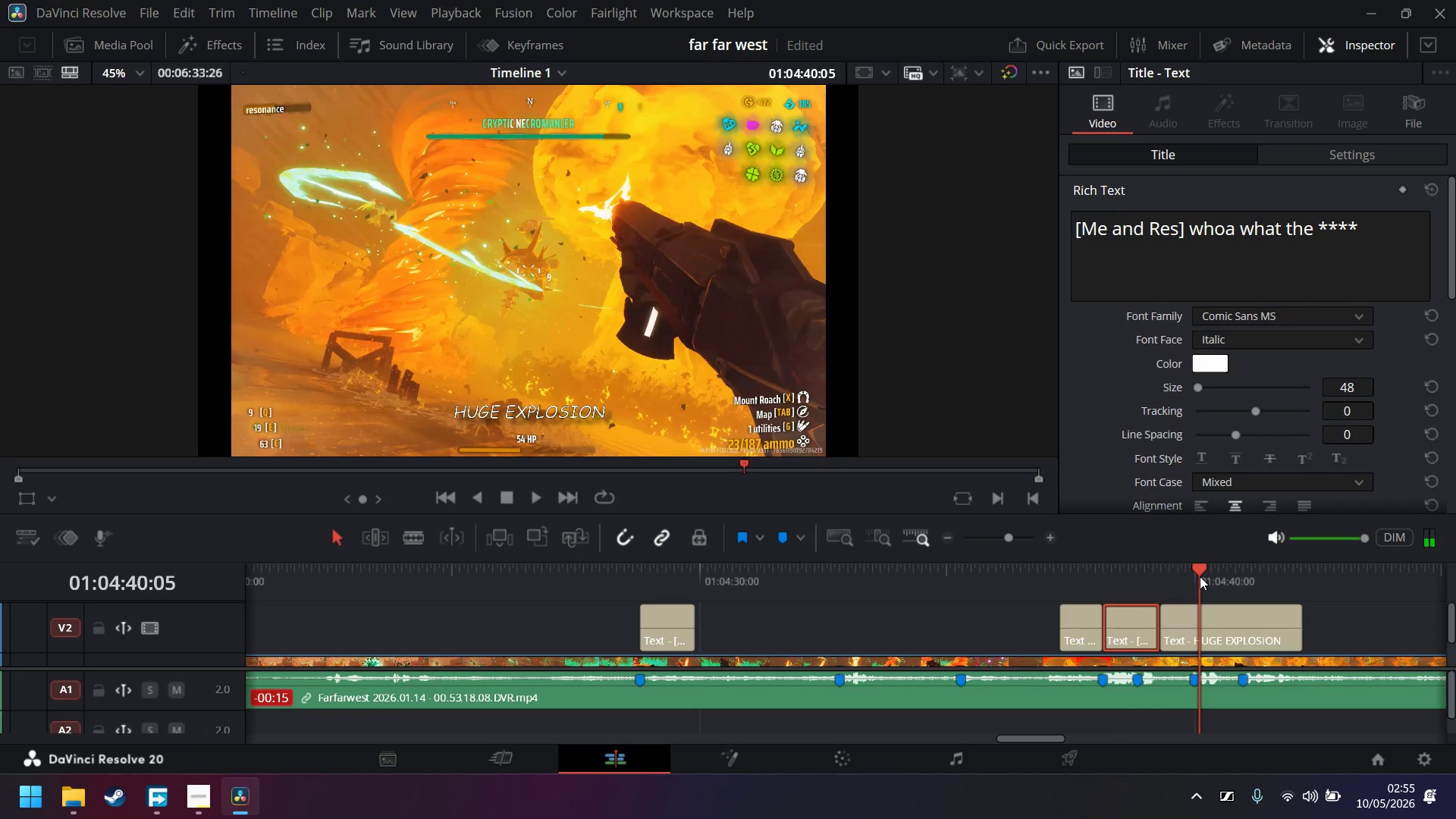 
left_click([1200, 576])
 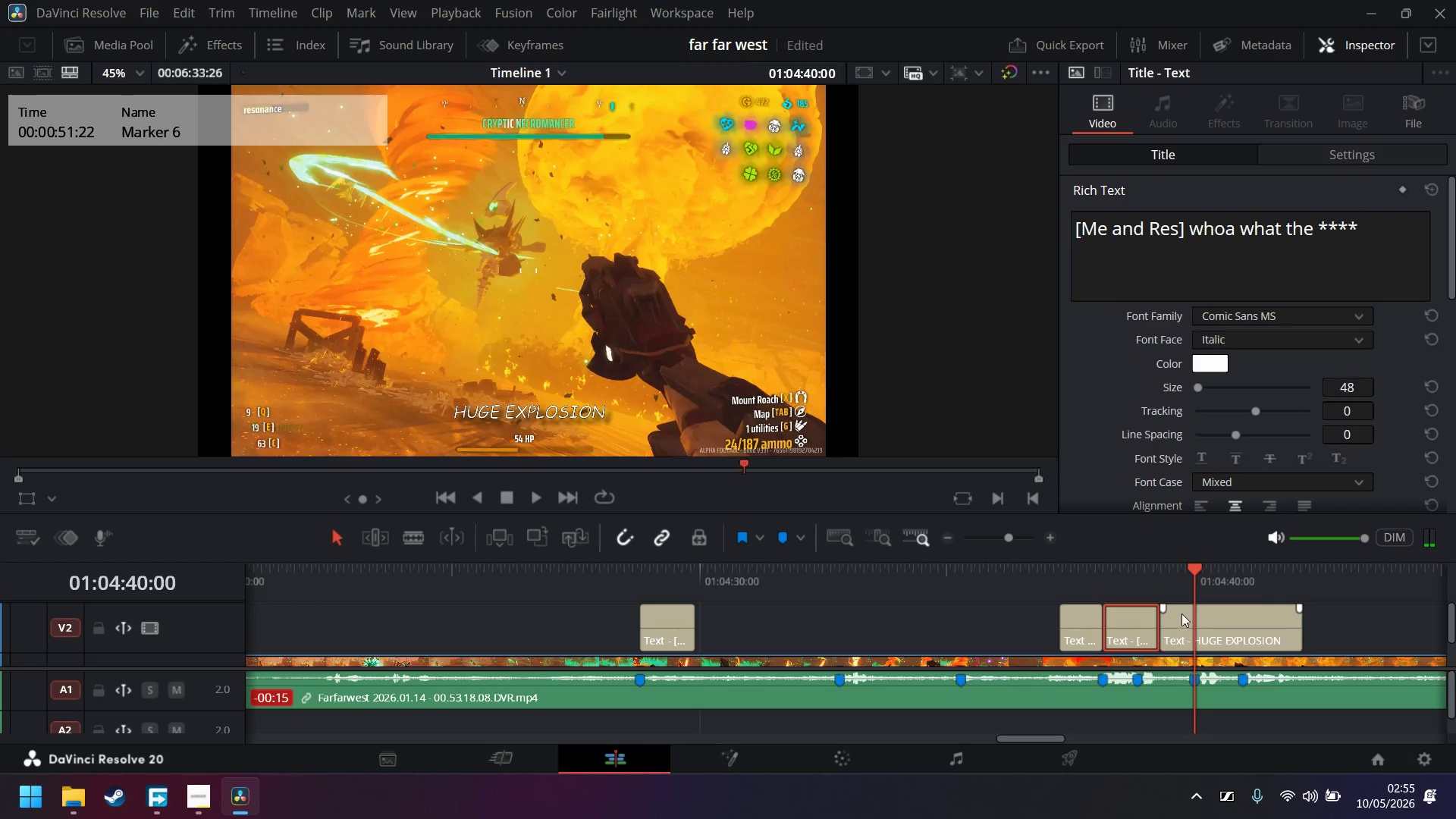 
left_click_drag(start_coordinate=[1232, 629], to_coordinate=[1276, 630])
 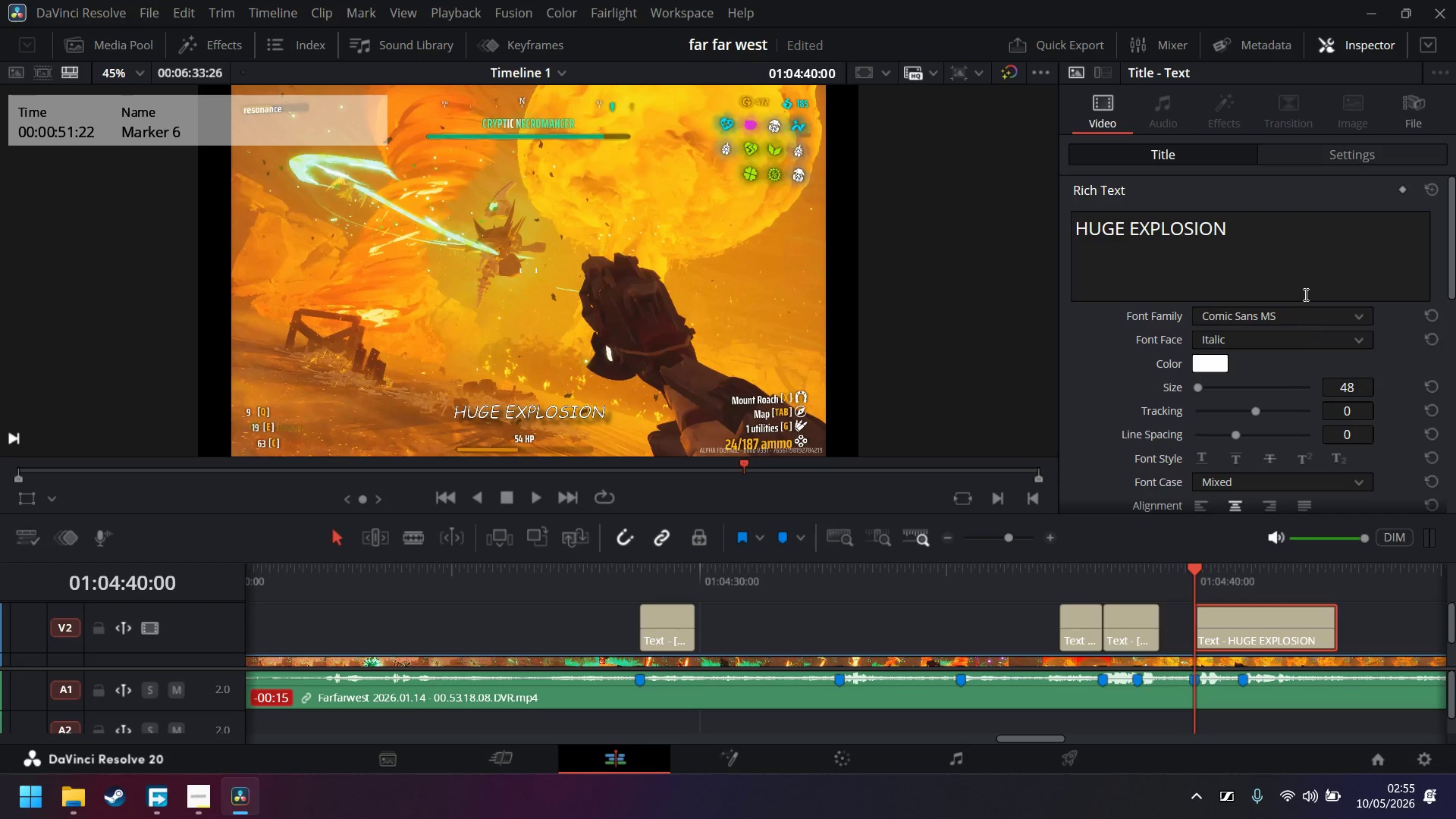 
left_click_drag(start_coordinate=[1315, 242], to_coordinate=[479, 174])
 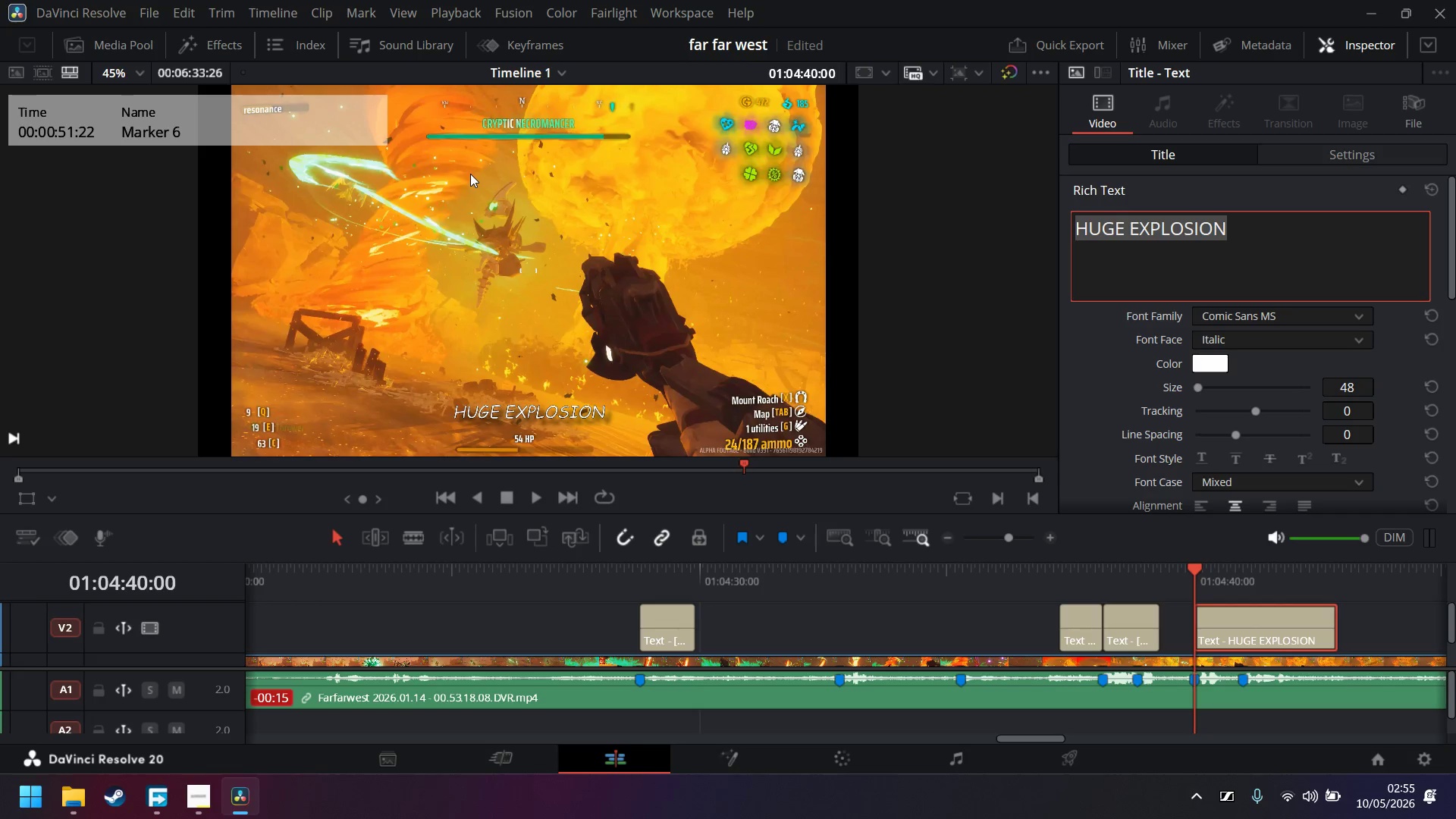 
type([Res] What the ****)
 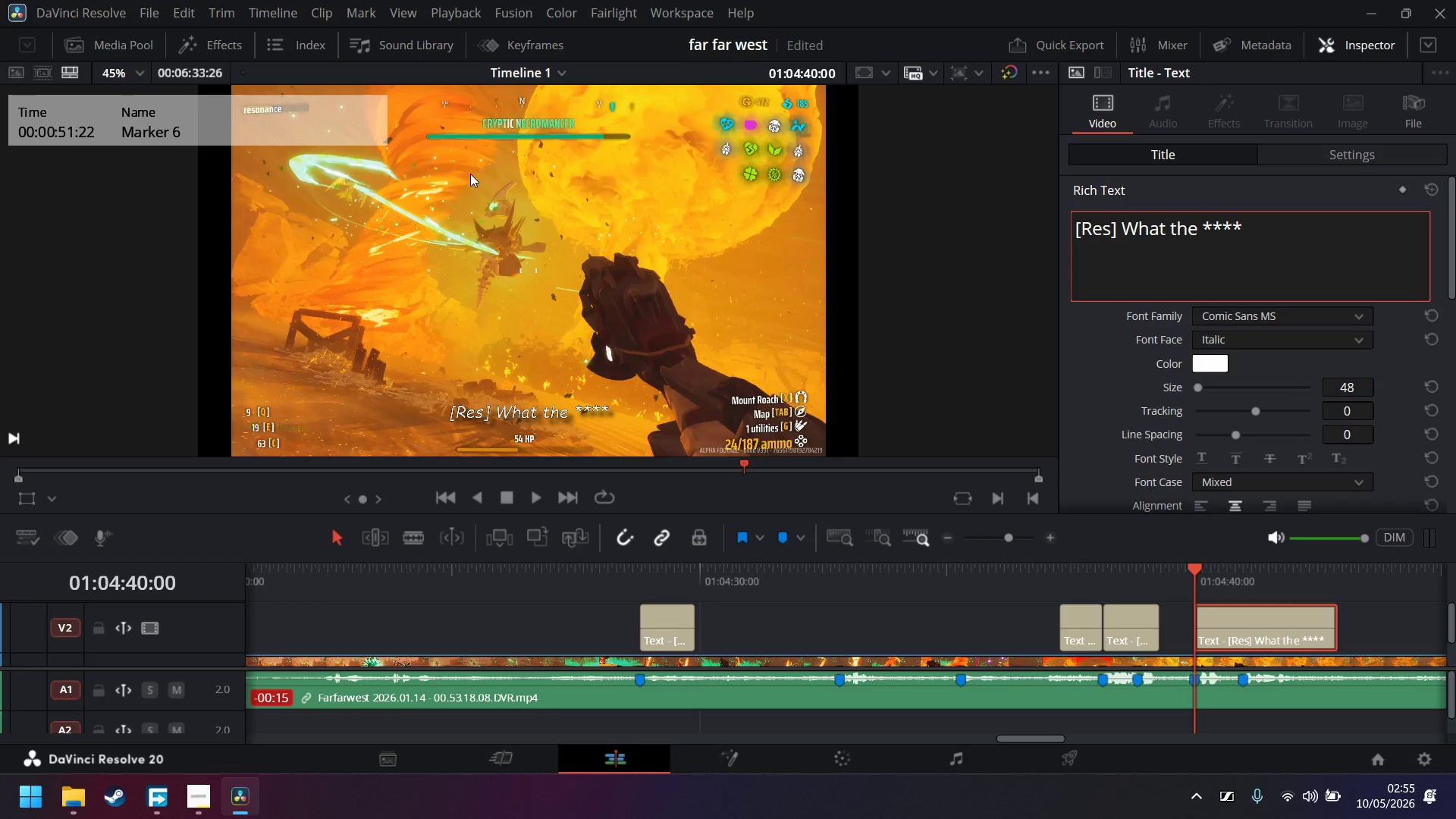 
left_click([543, 500])
 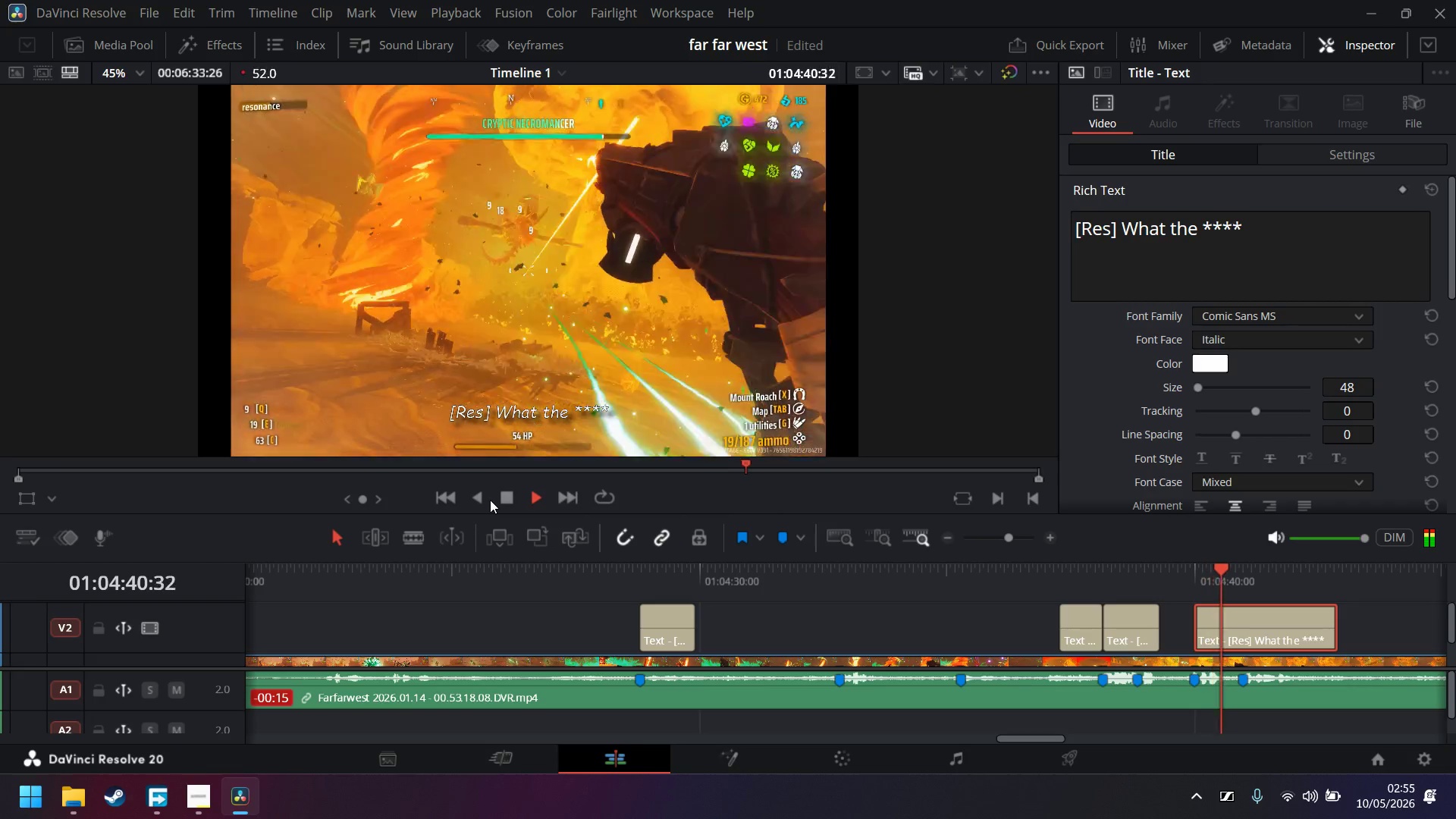 
left_click([490, 500])
 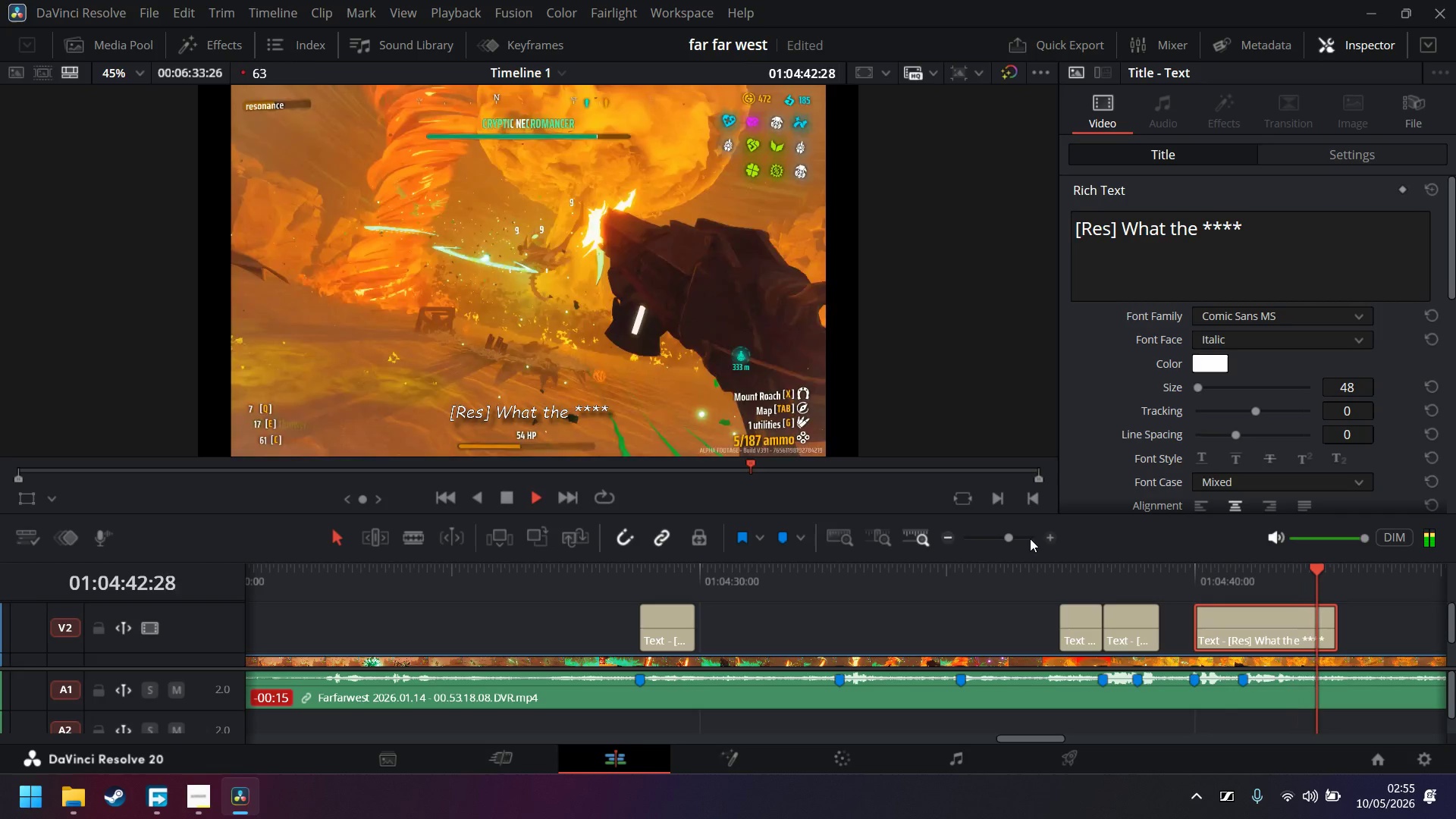 
left_click([1192, 586])
 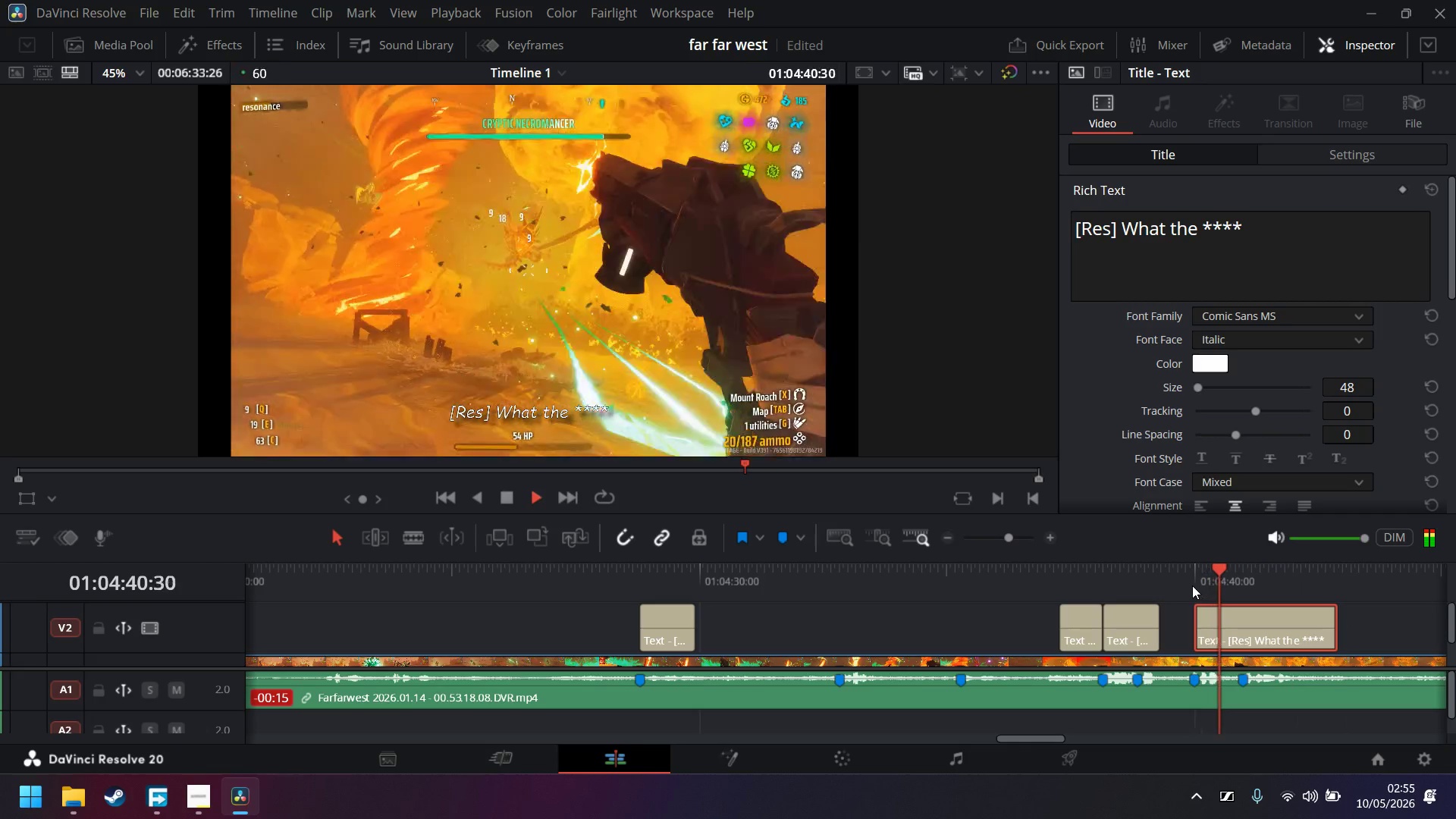 
key(Space)
 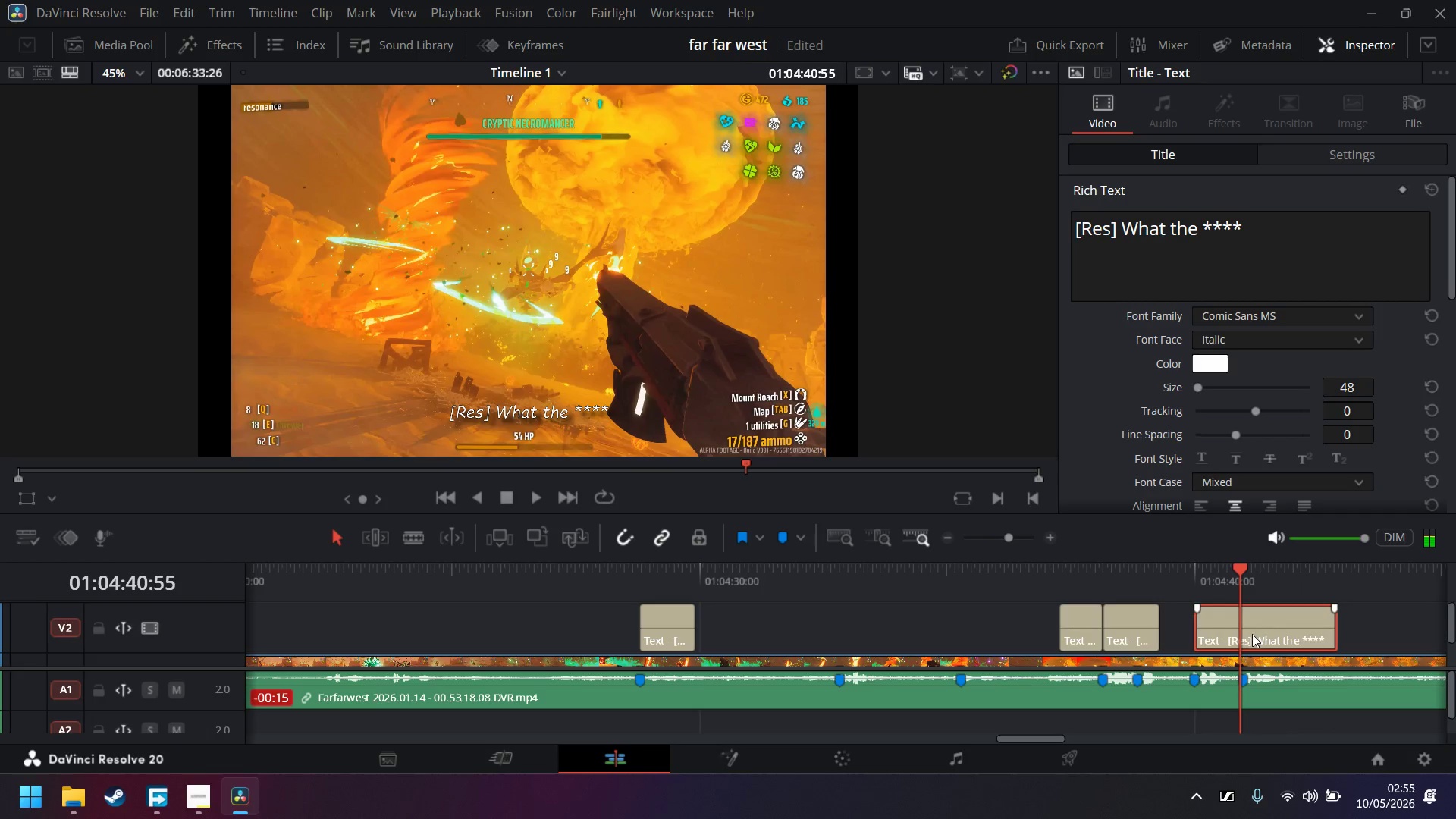 
key(Space)
 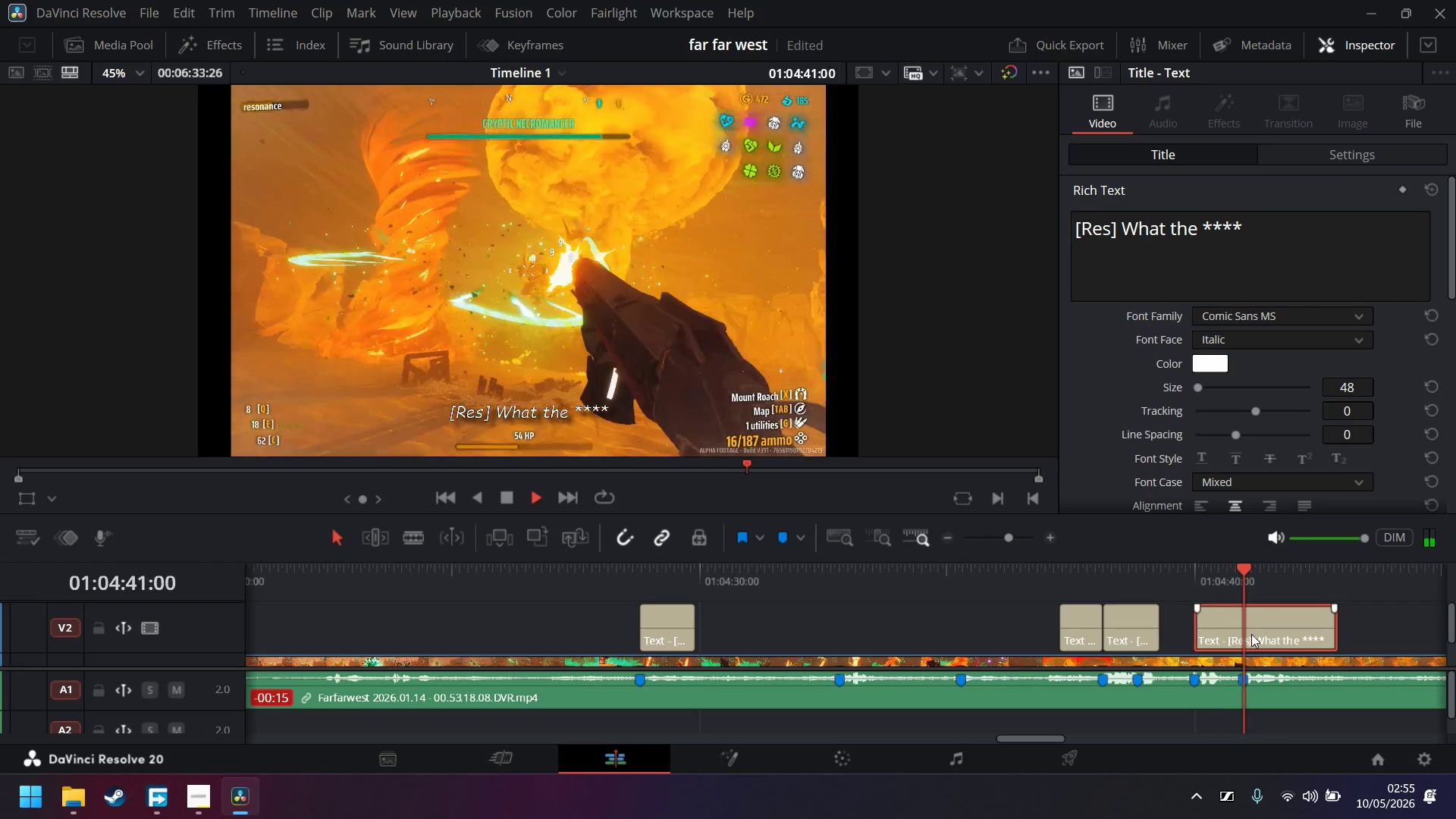 
key(Space)
 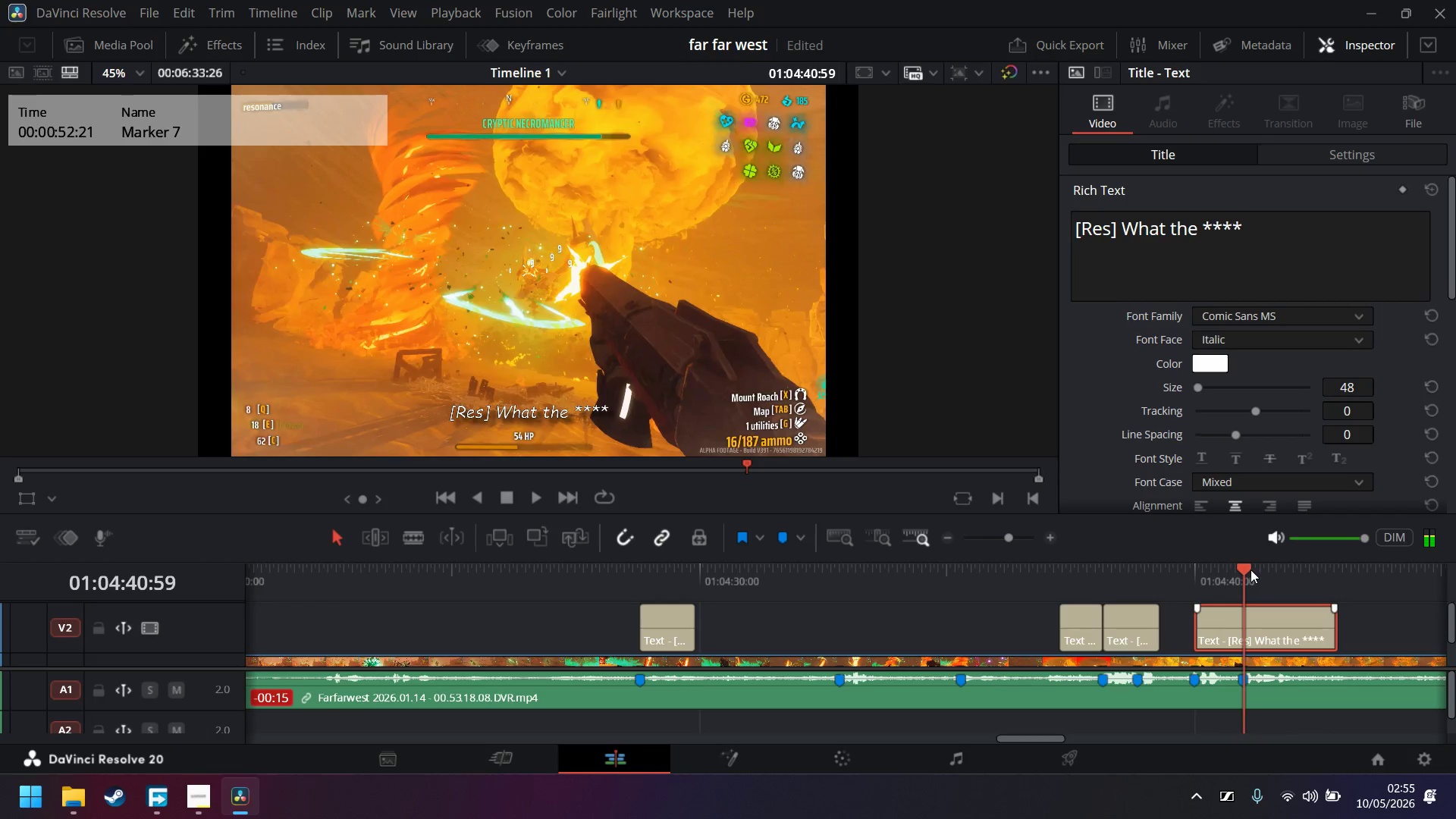 
key(Space)
 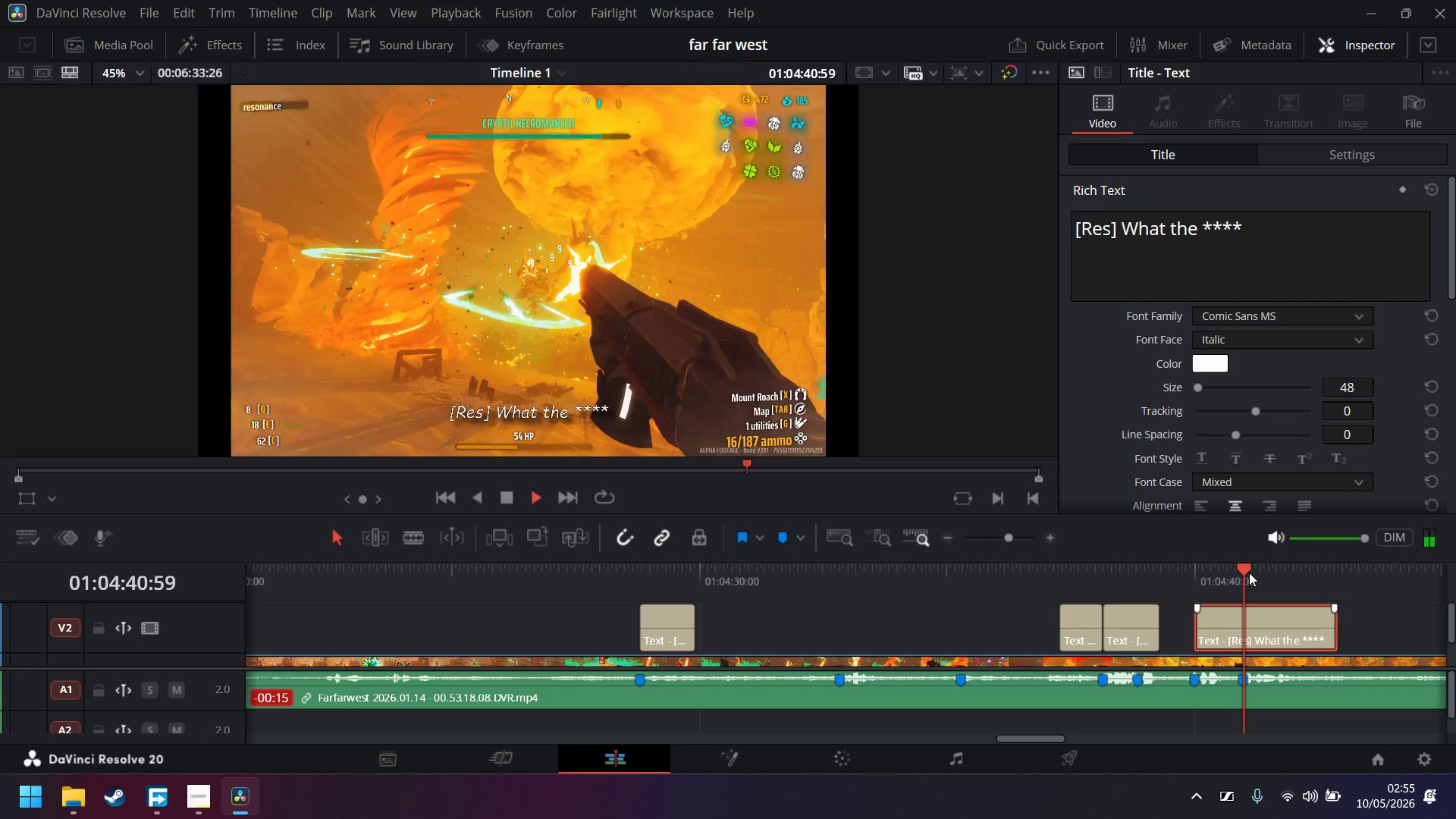 
key(Space)
 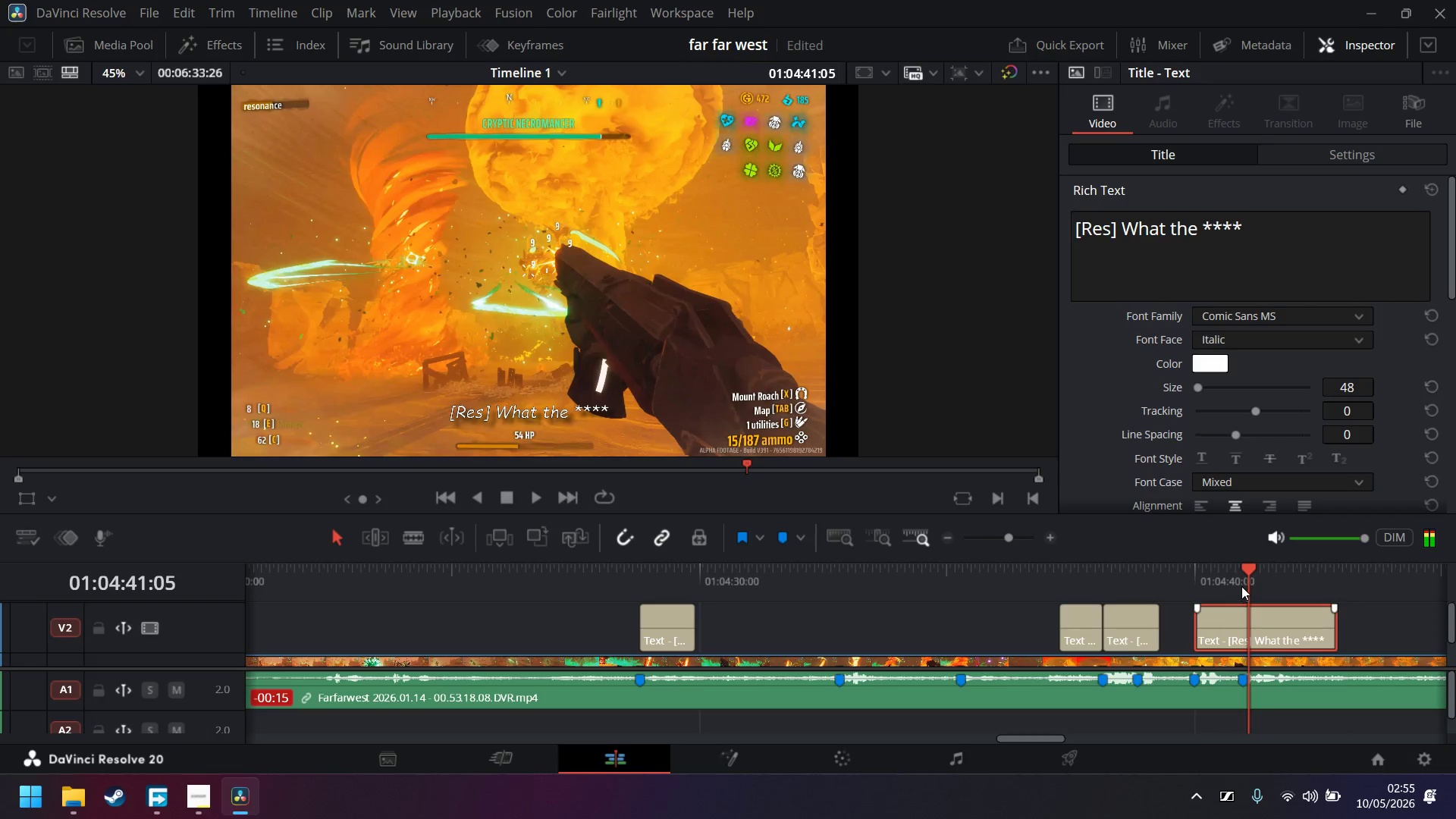 
left_click([1250, 571])
 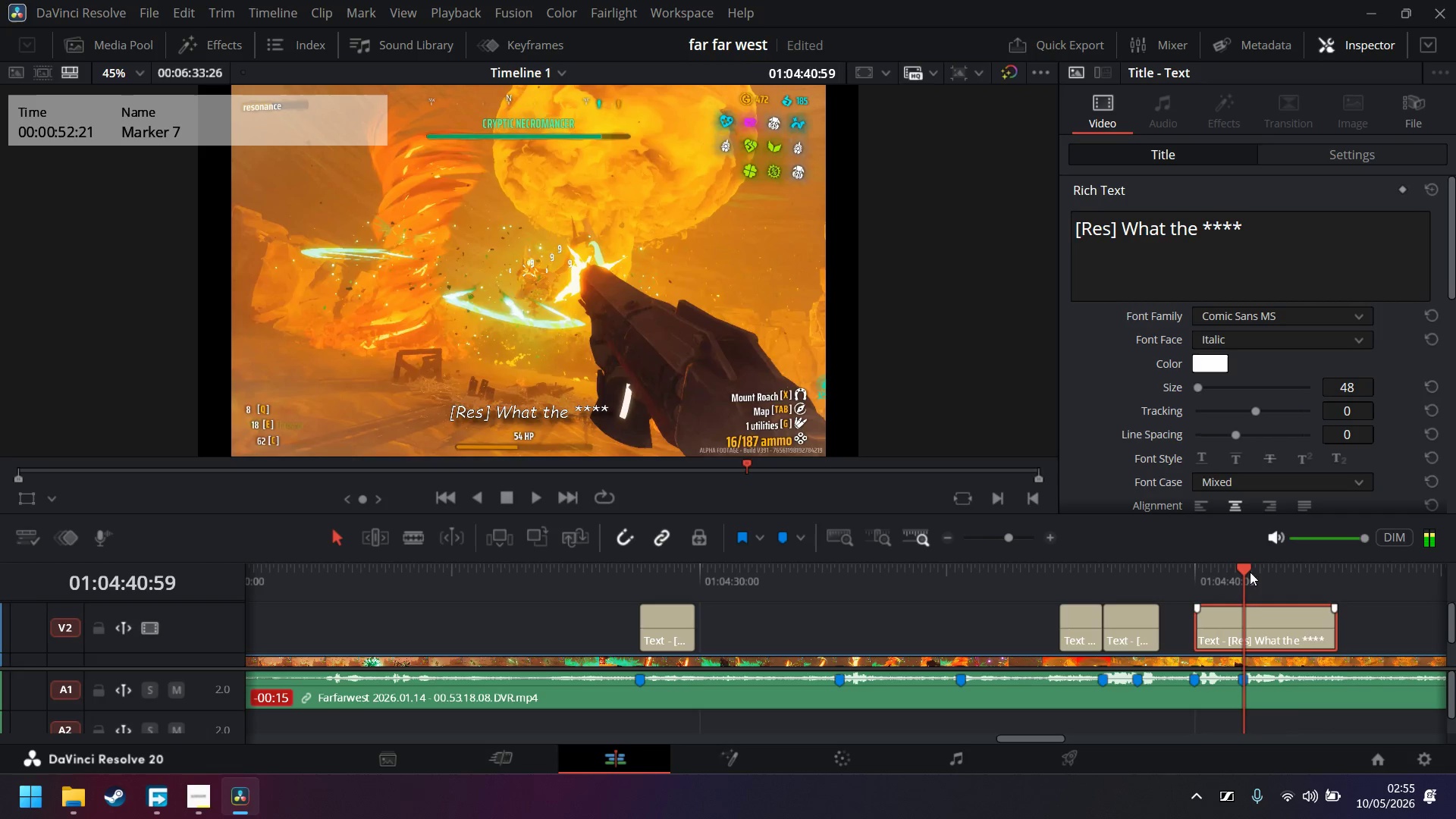 
key(B)
 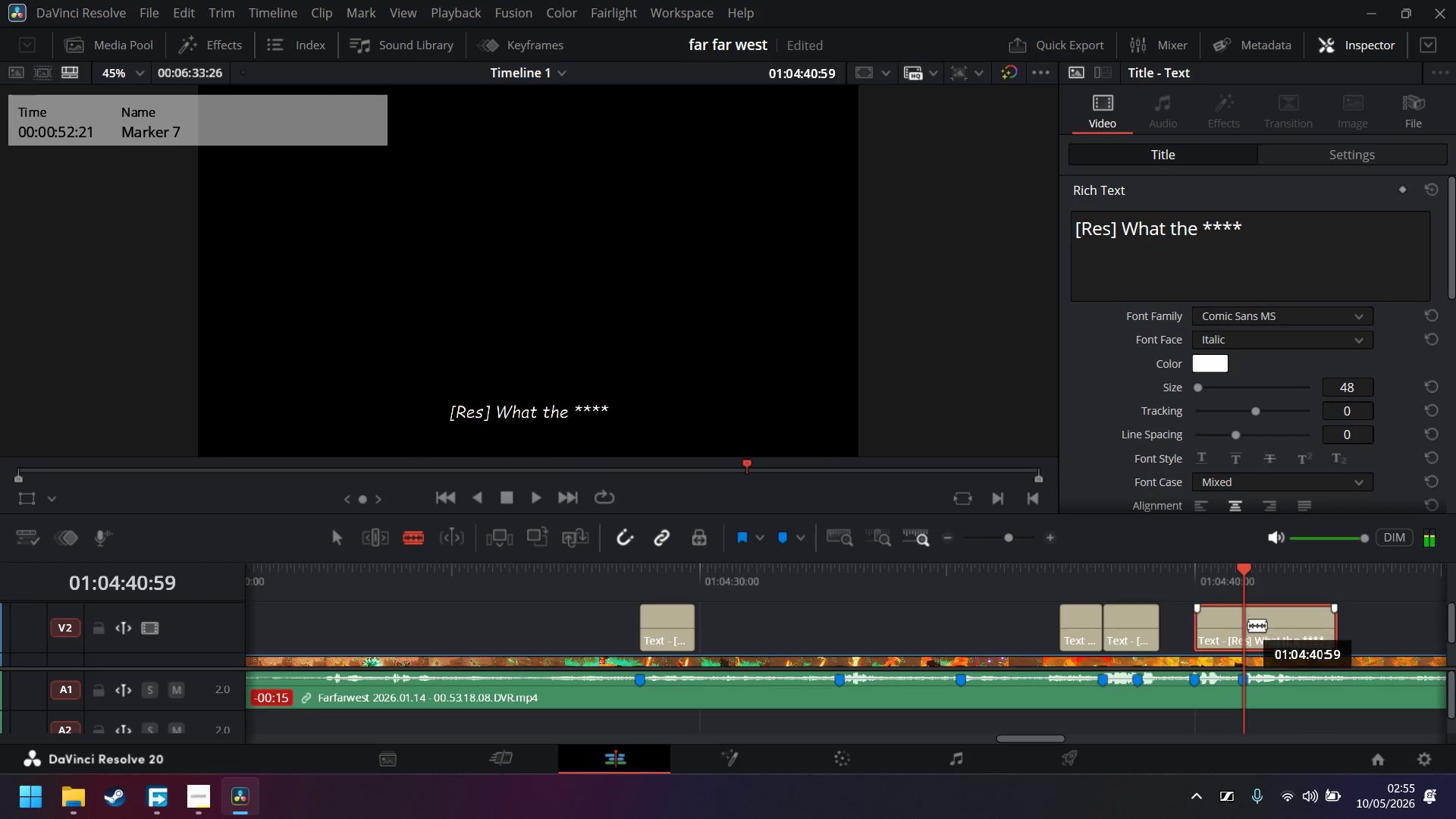 
left_click([1247, 626])
 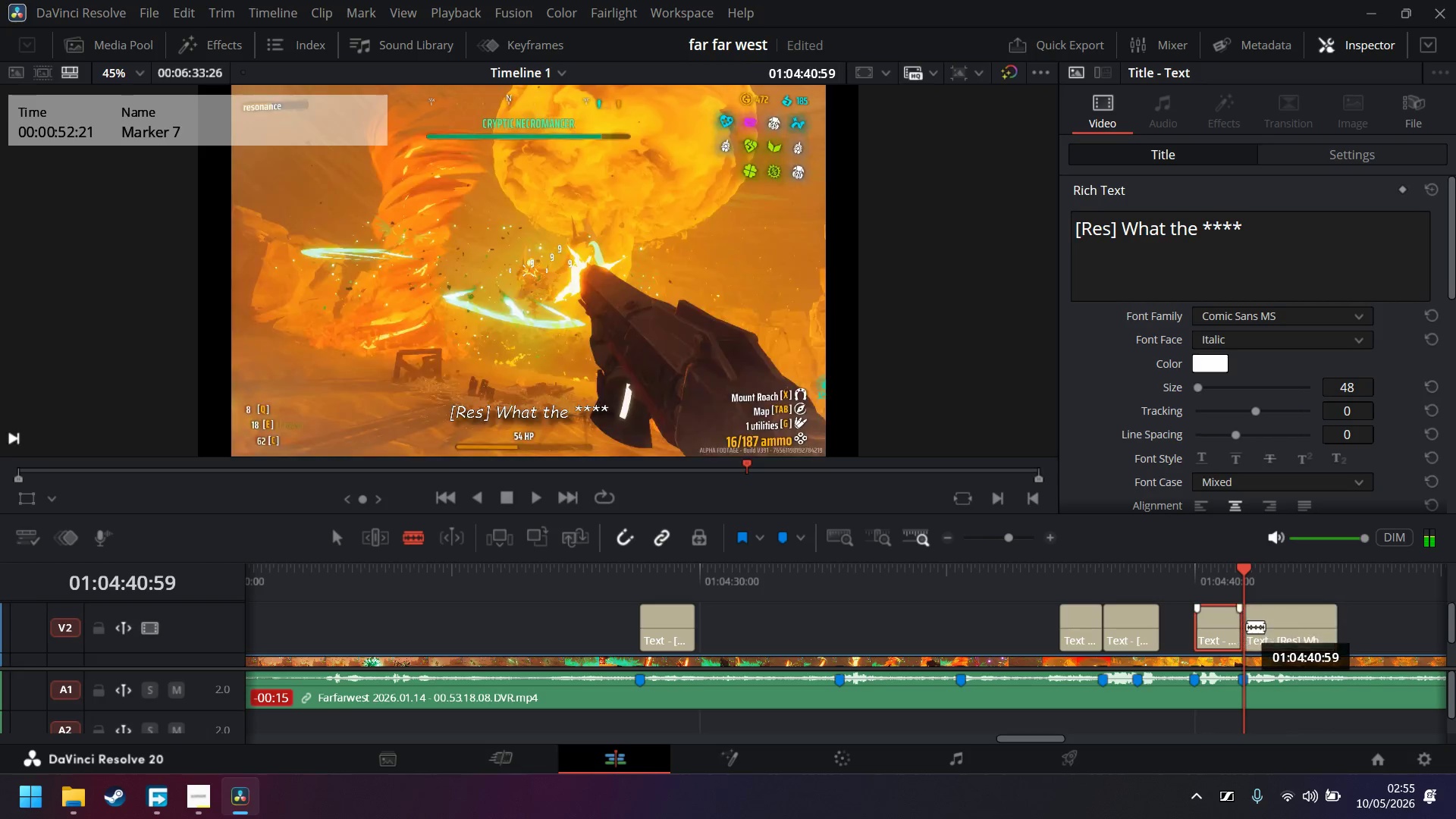 
key(A)
 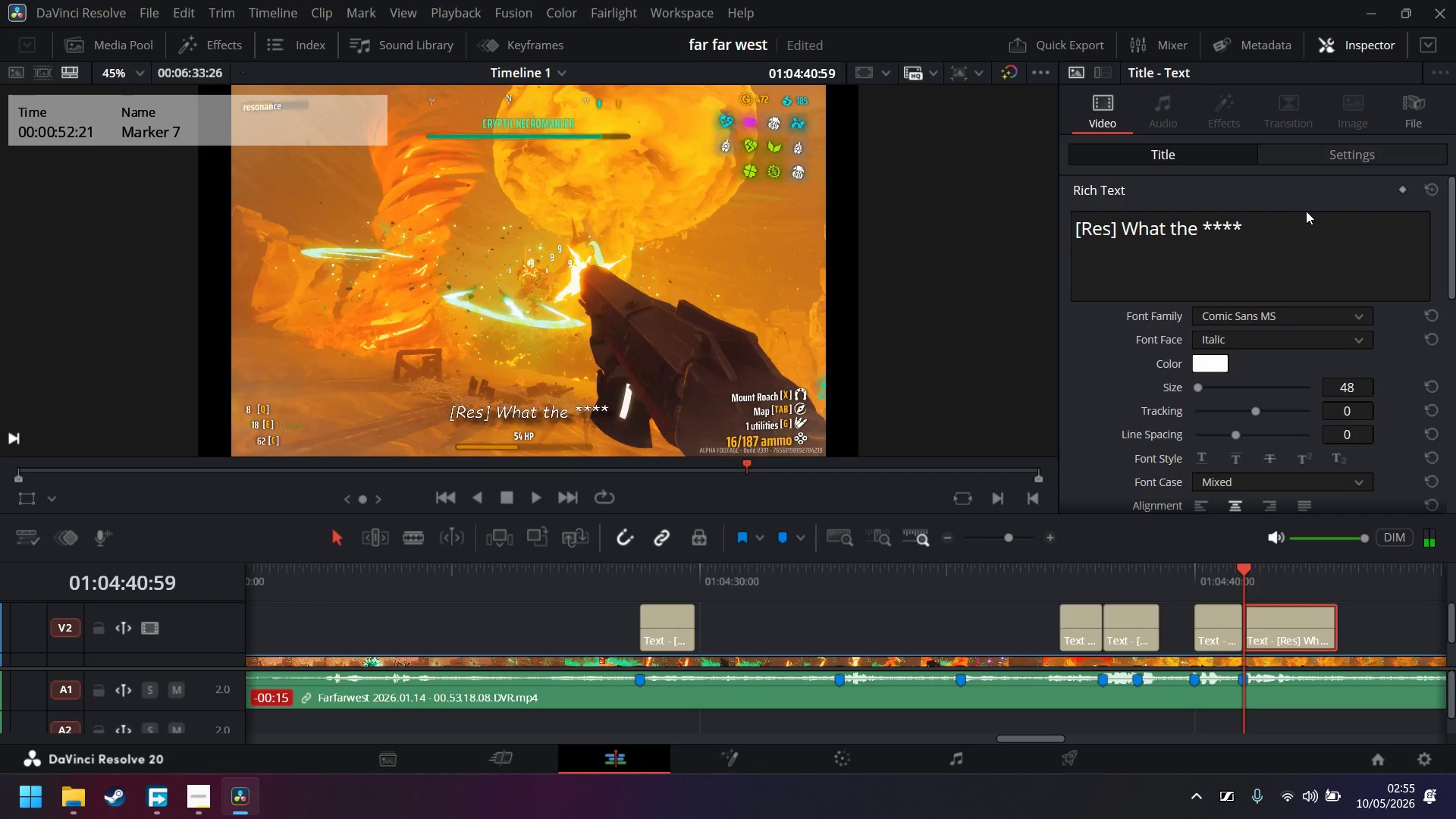 
left_click_drag(start_coordinate=[1300, 221], to_coordinate=[1126, 231])
 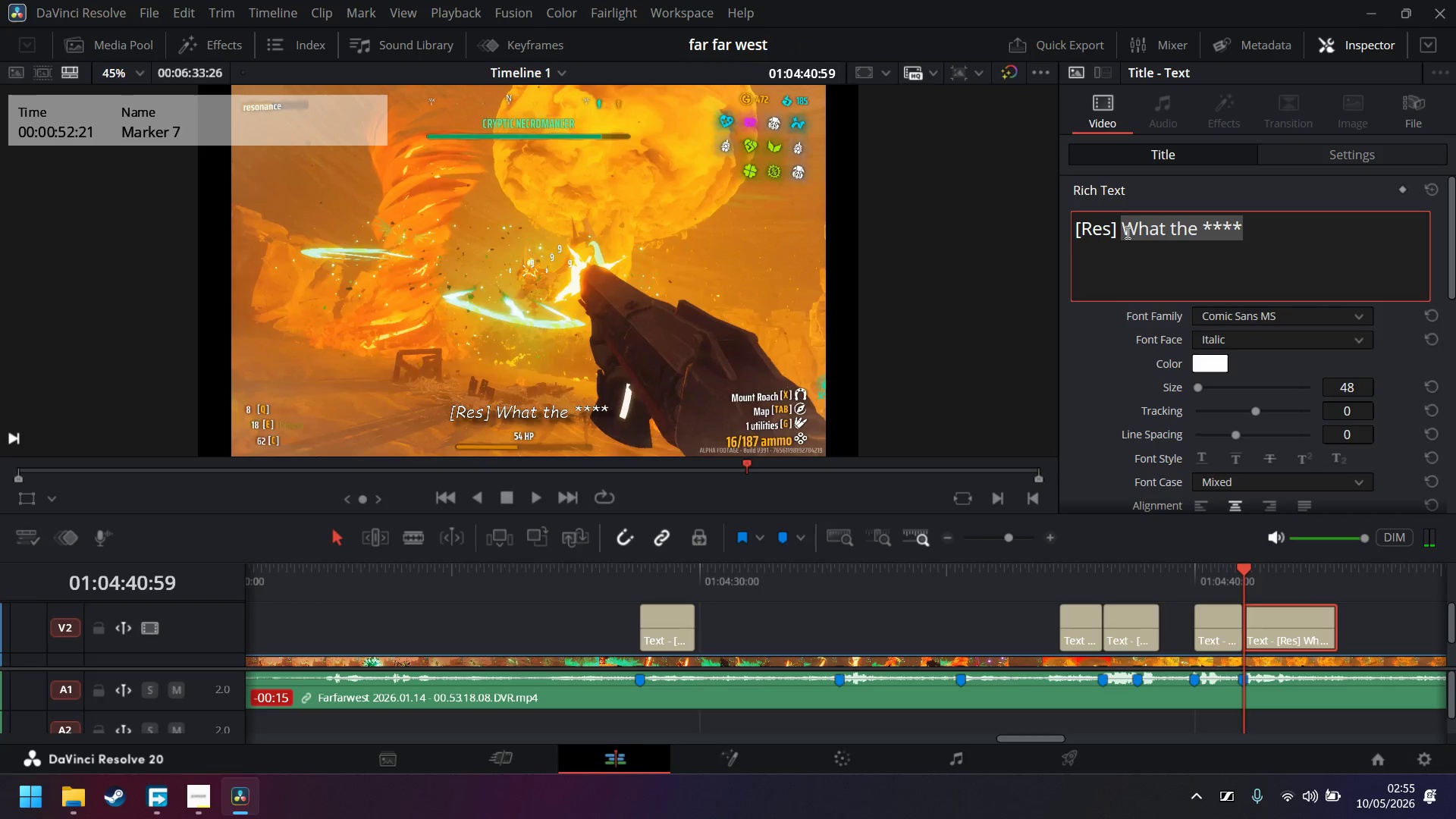 
type(i have no idea what just happened)
 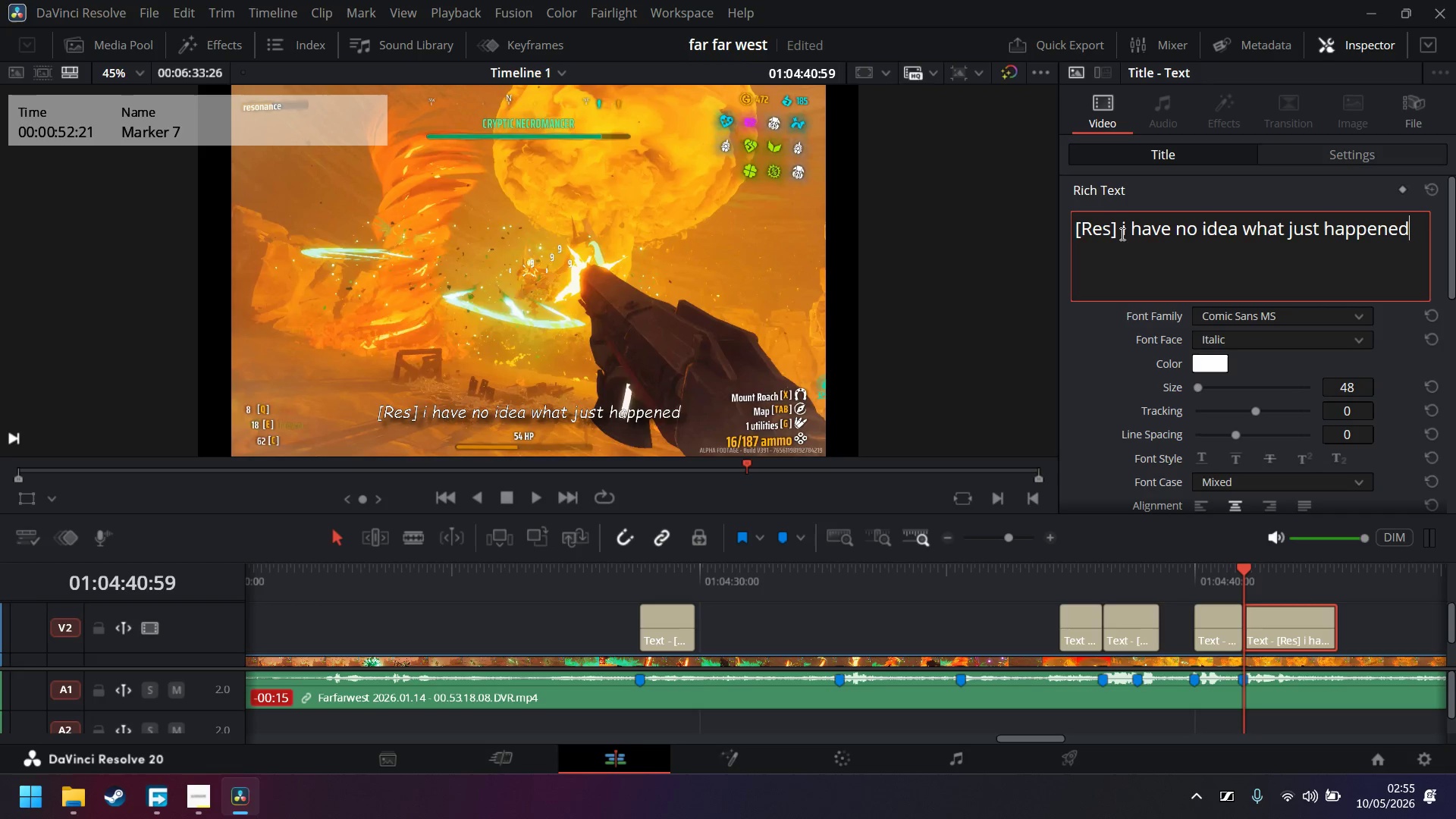 
left_click([1112, 237])
 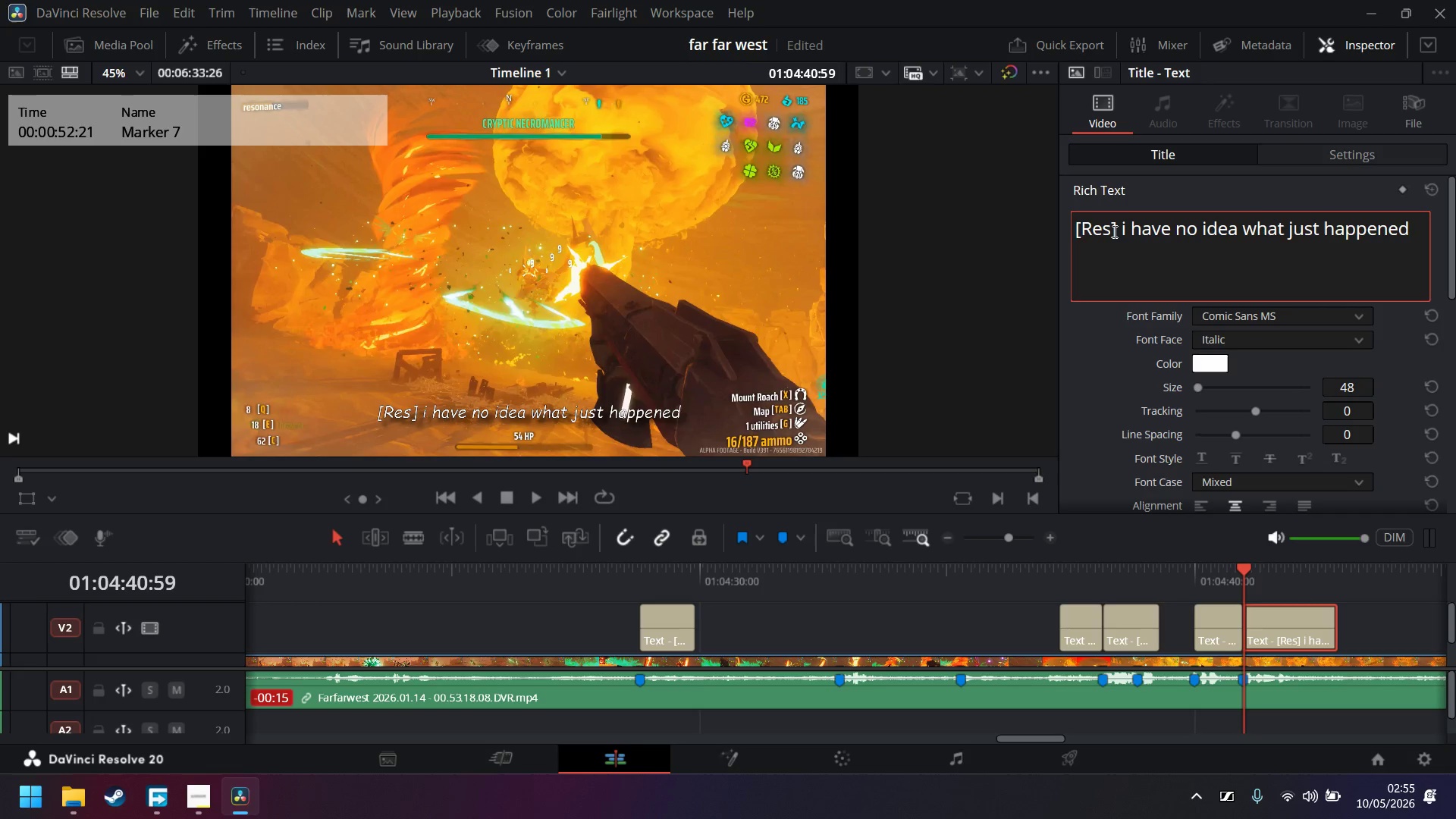 
left_click([1113, 231])
 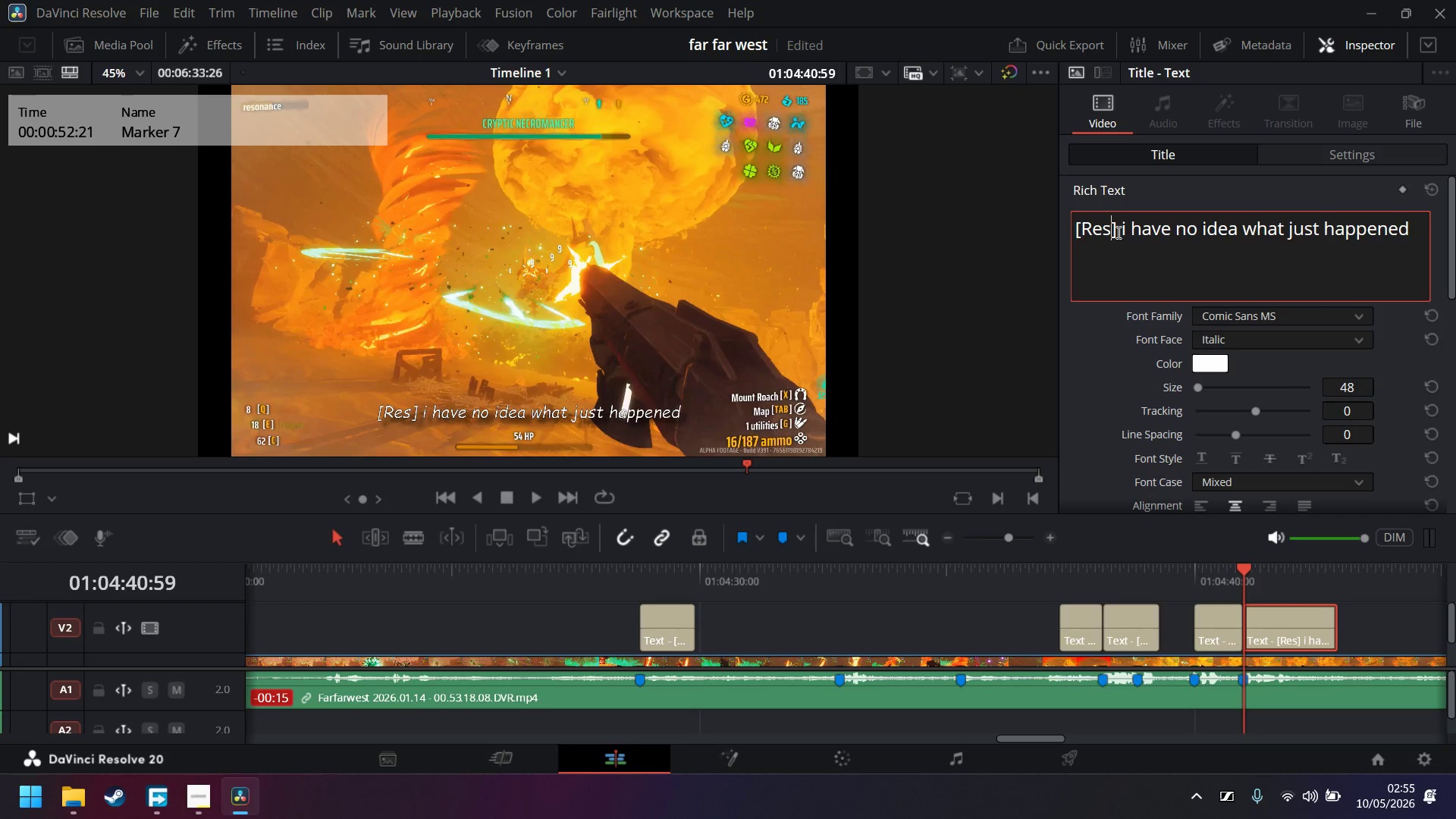 
key(Backspace)
key(Backspace)
key(Backspace)
type(Me)
 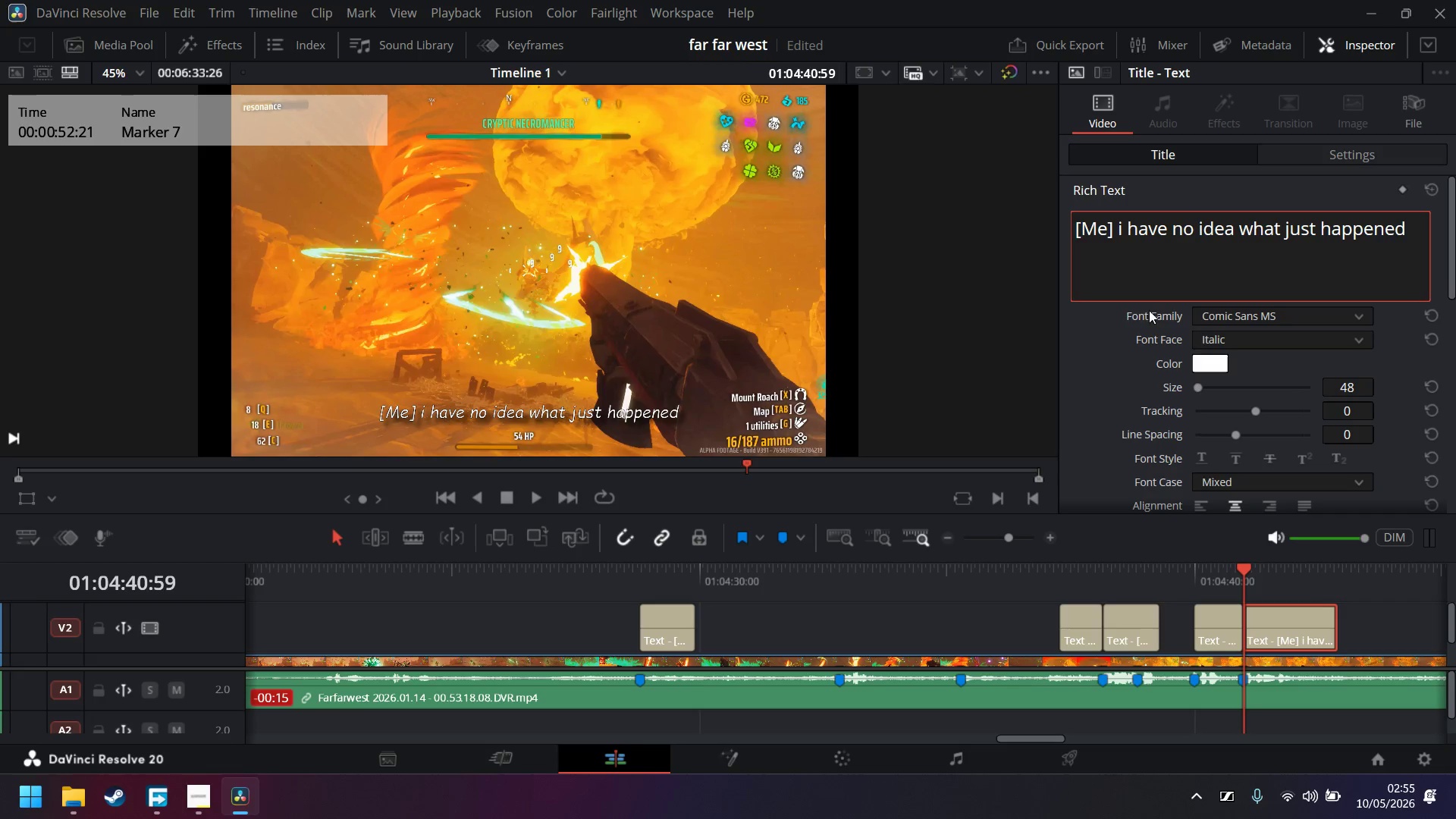 
left_click([1232, 341])
 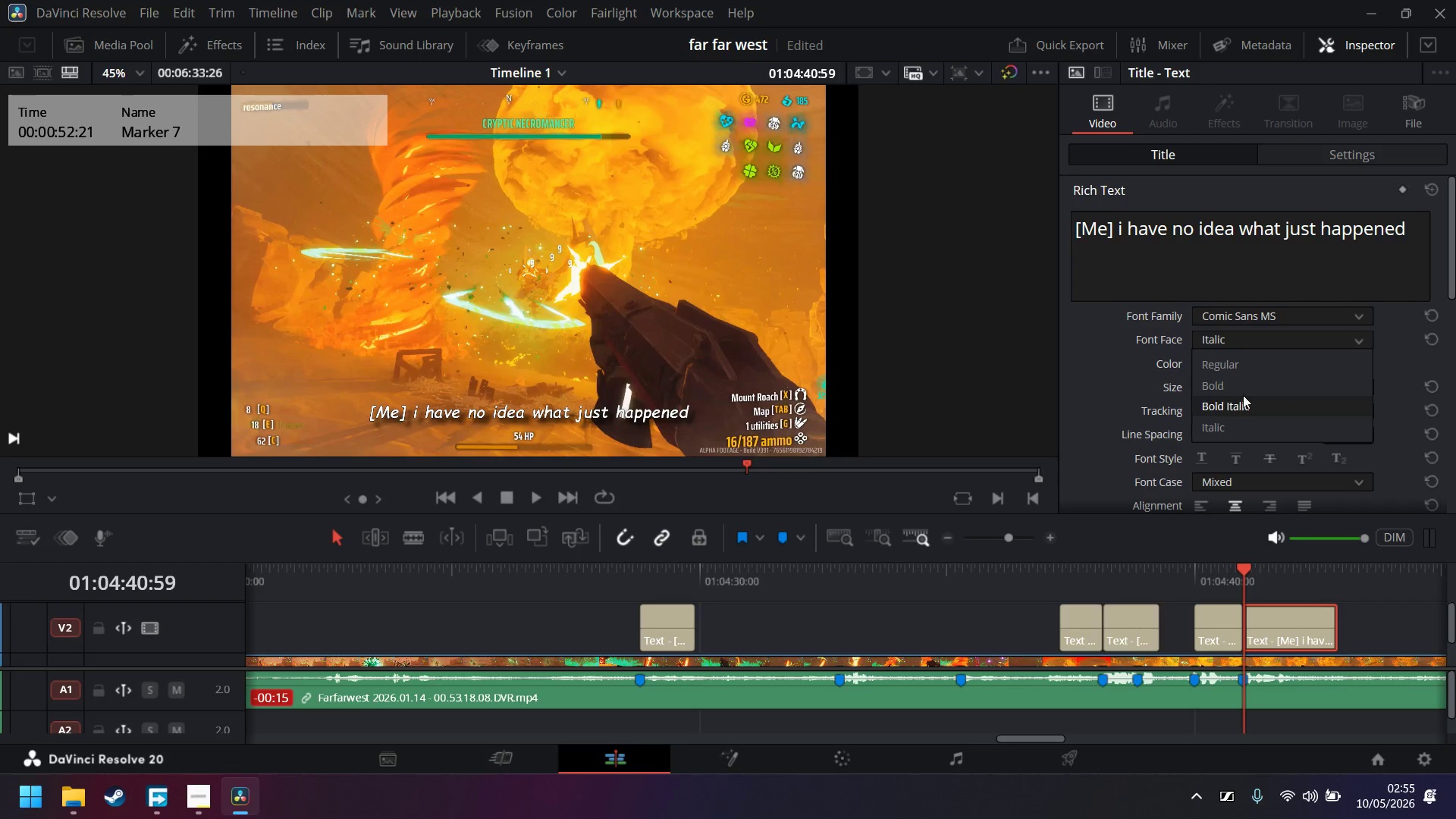 
left_click([1258, 366])
 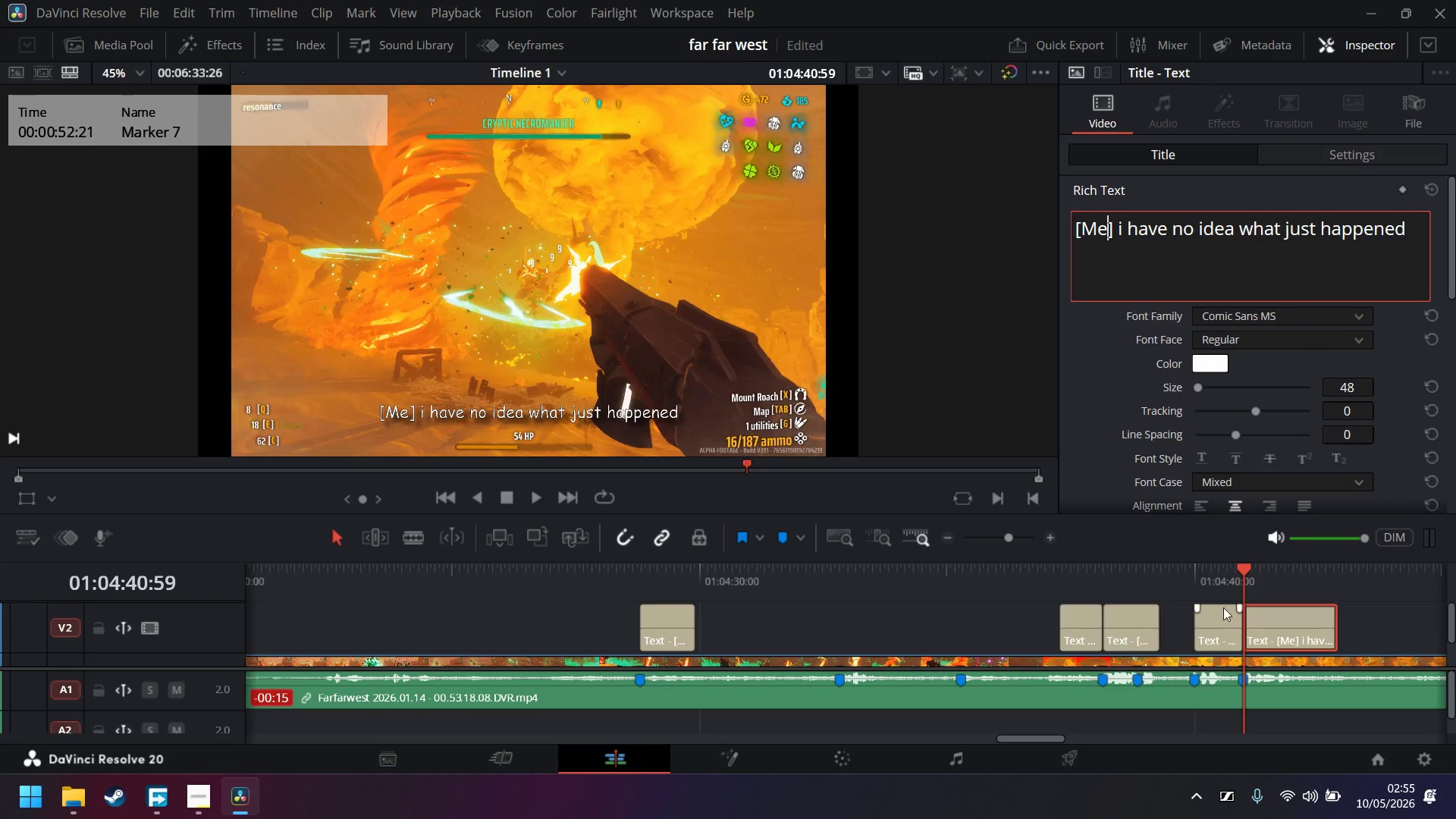 
left_click([1218, 623])
 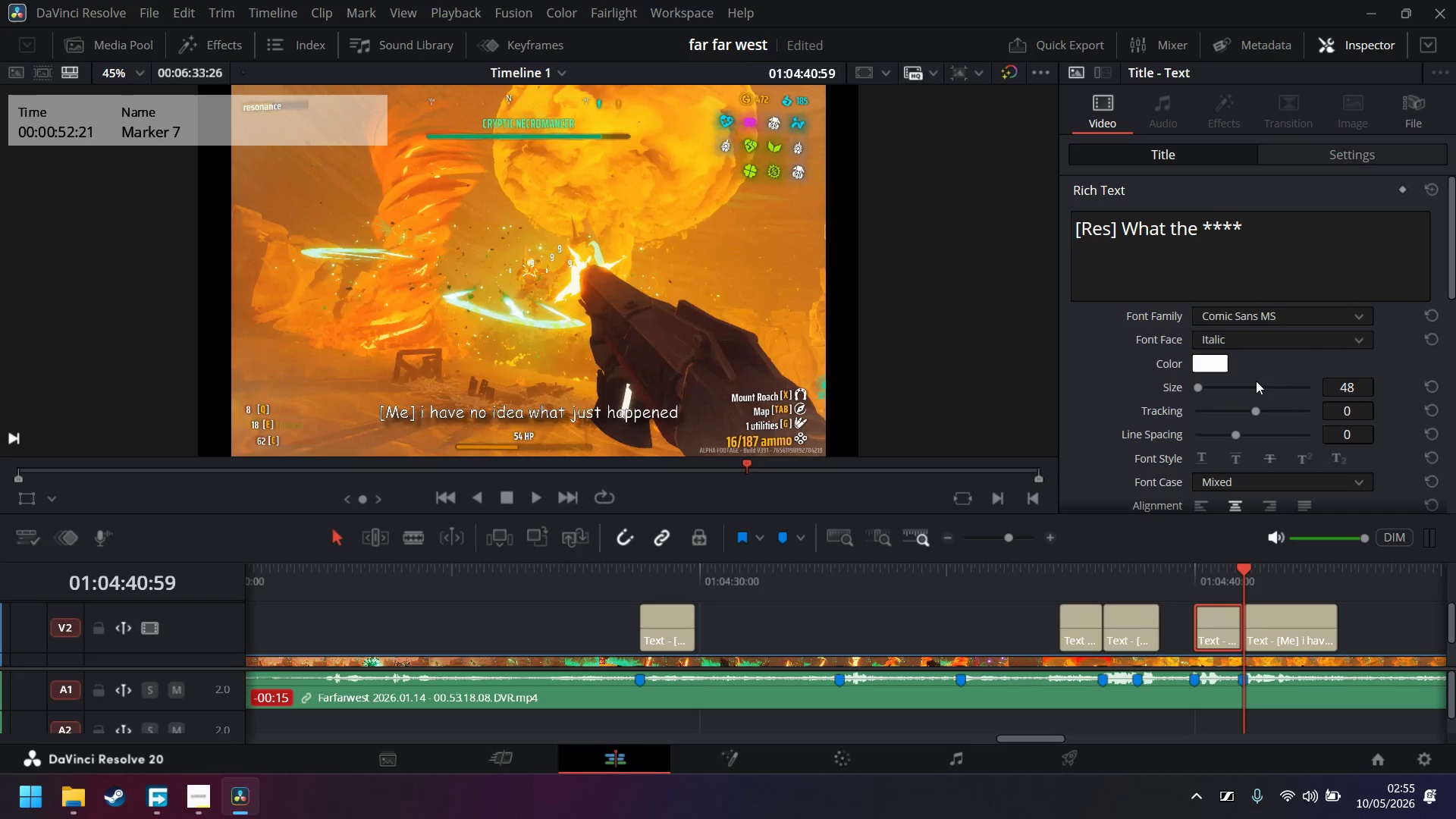 
left_click([1270, 339])
 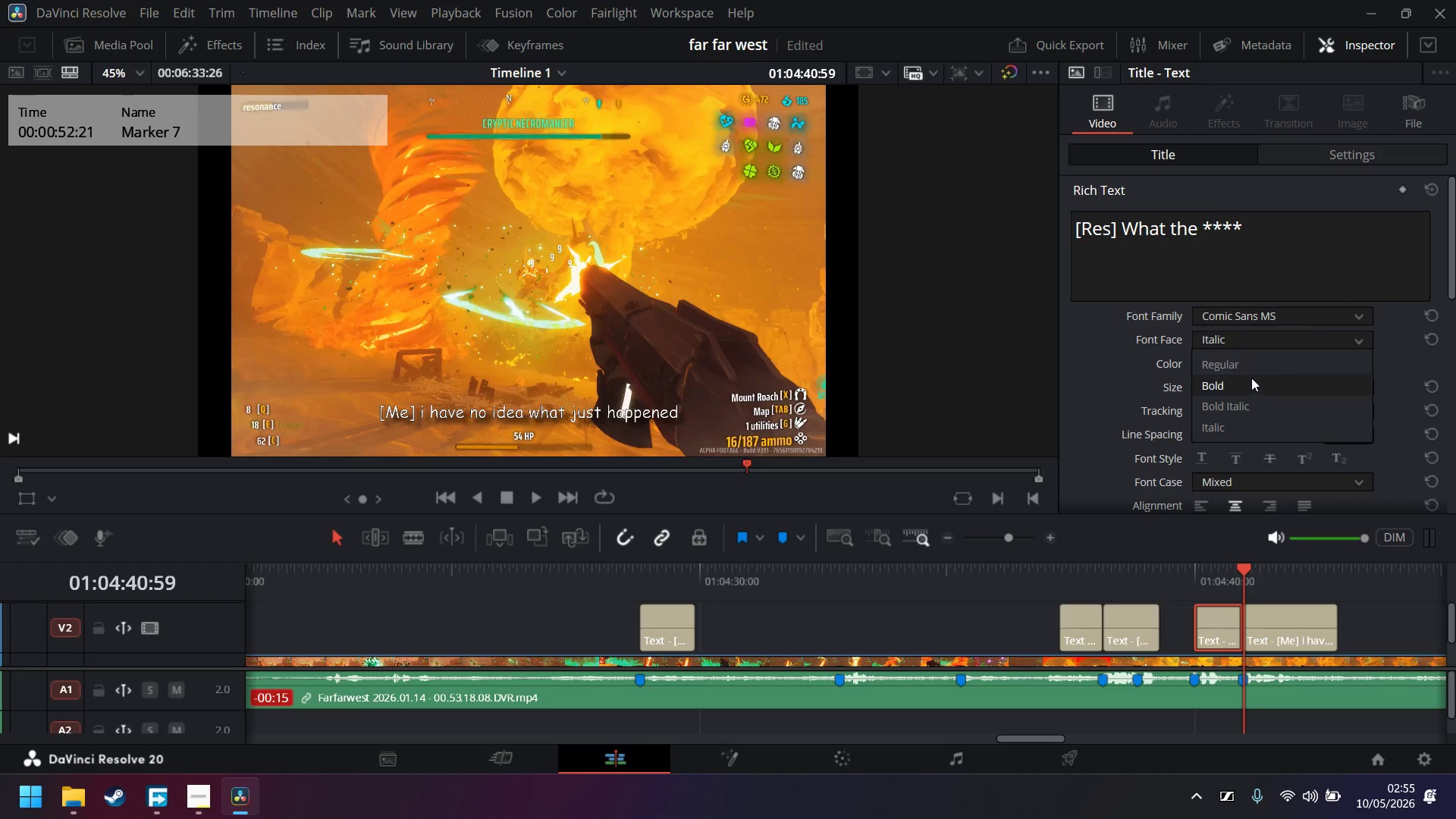 
left_click([1259, 365])
 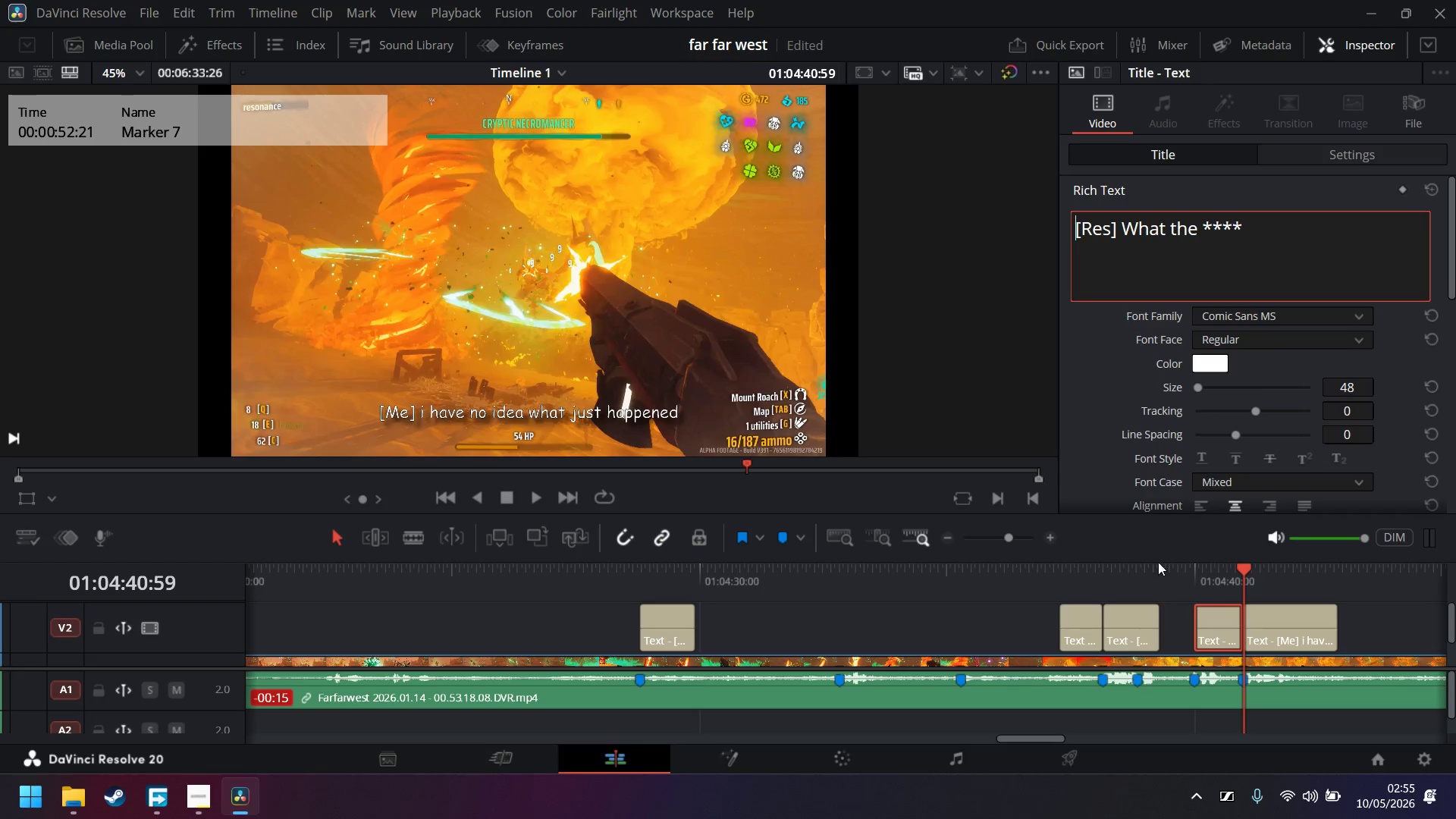 
left_click([1125, 621])
 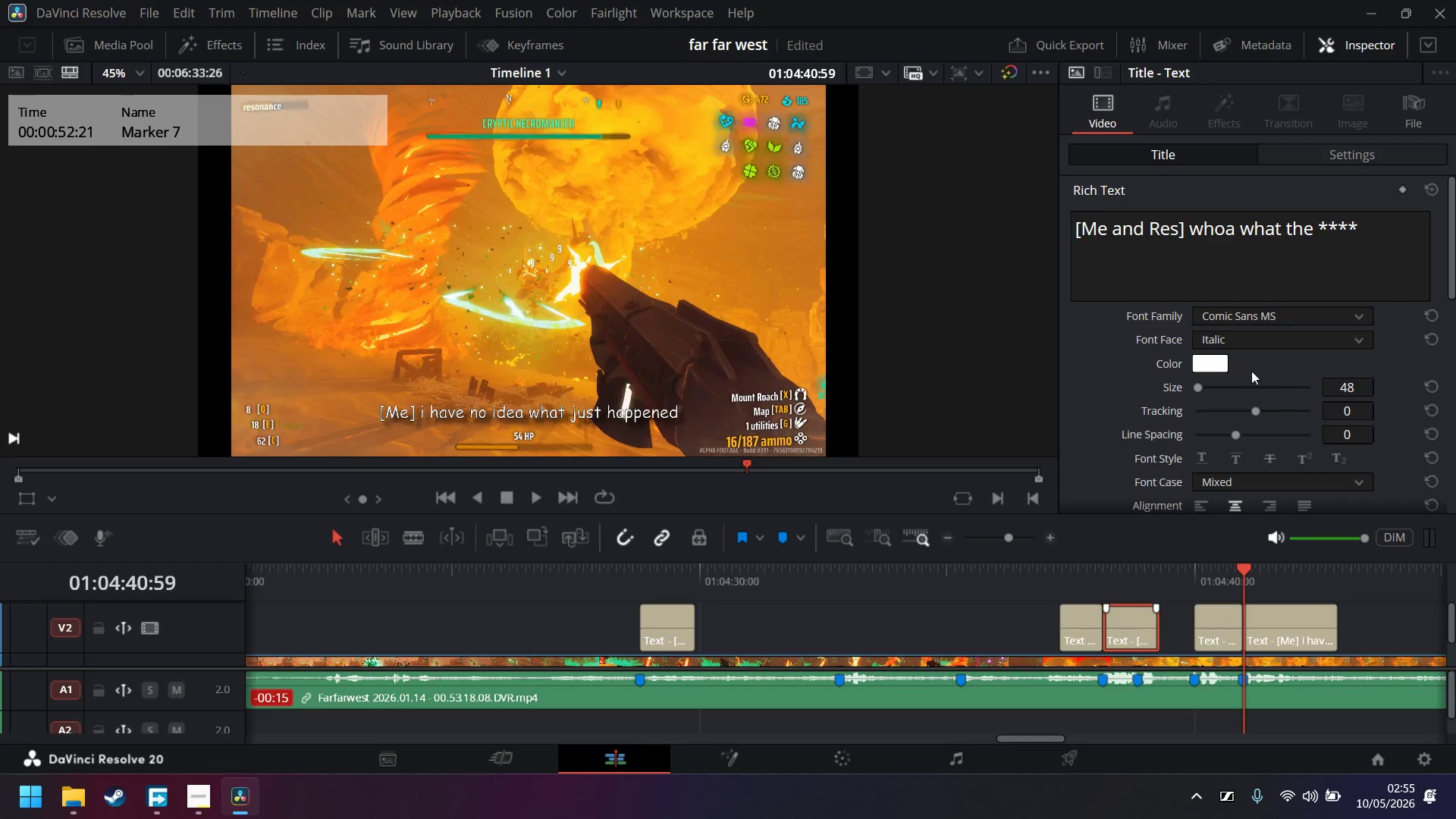 
left_click_drag(start_coordinate=[1261, 350], to_coordinate=[1263, 346])
 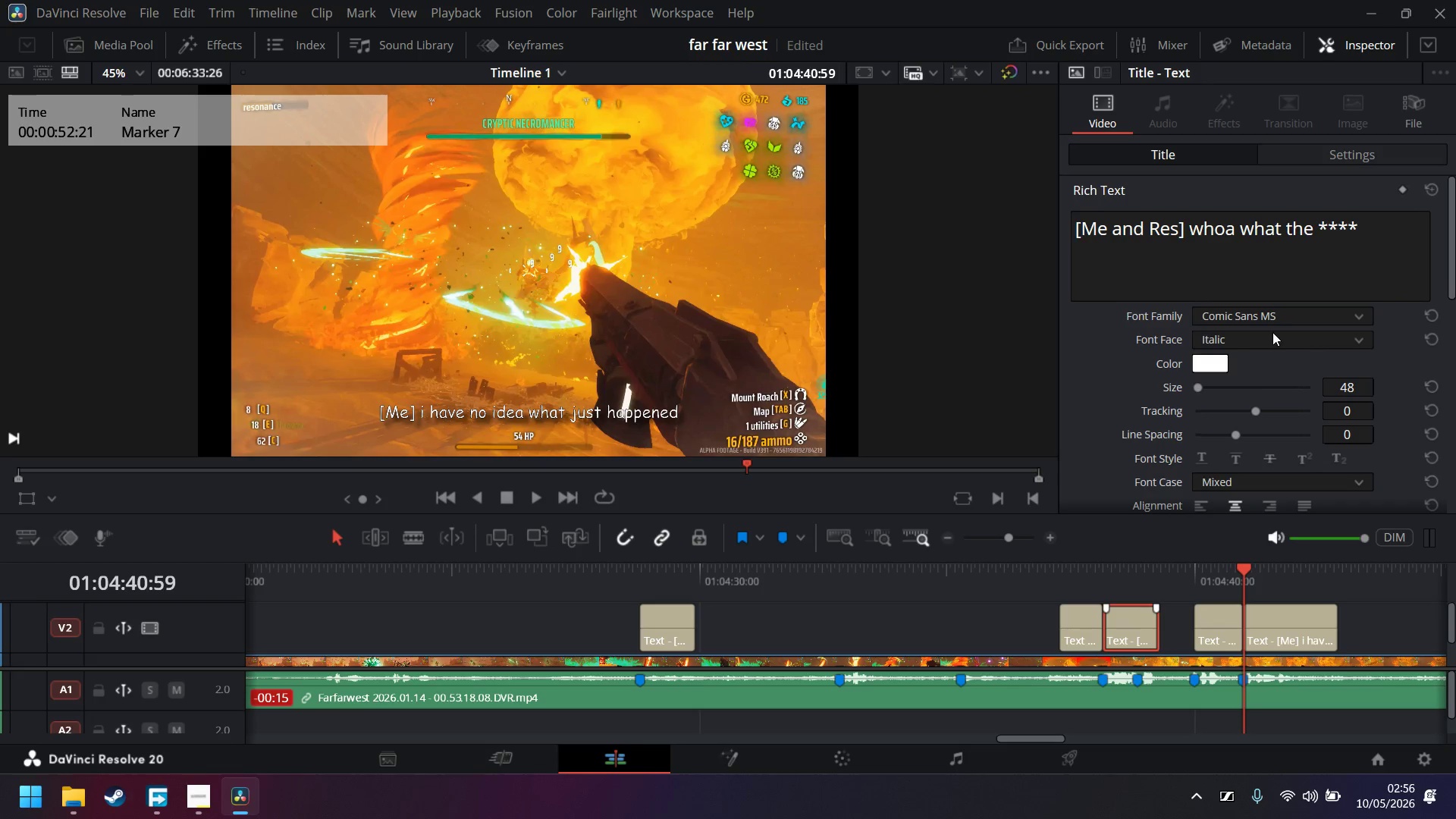 
double_click([1273, 330])
 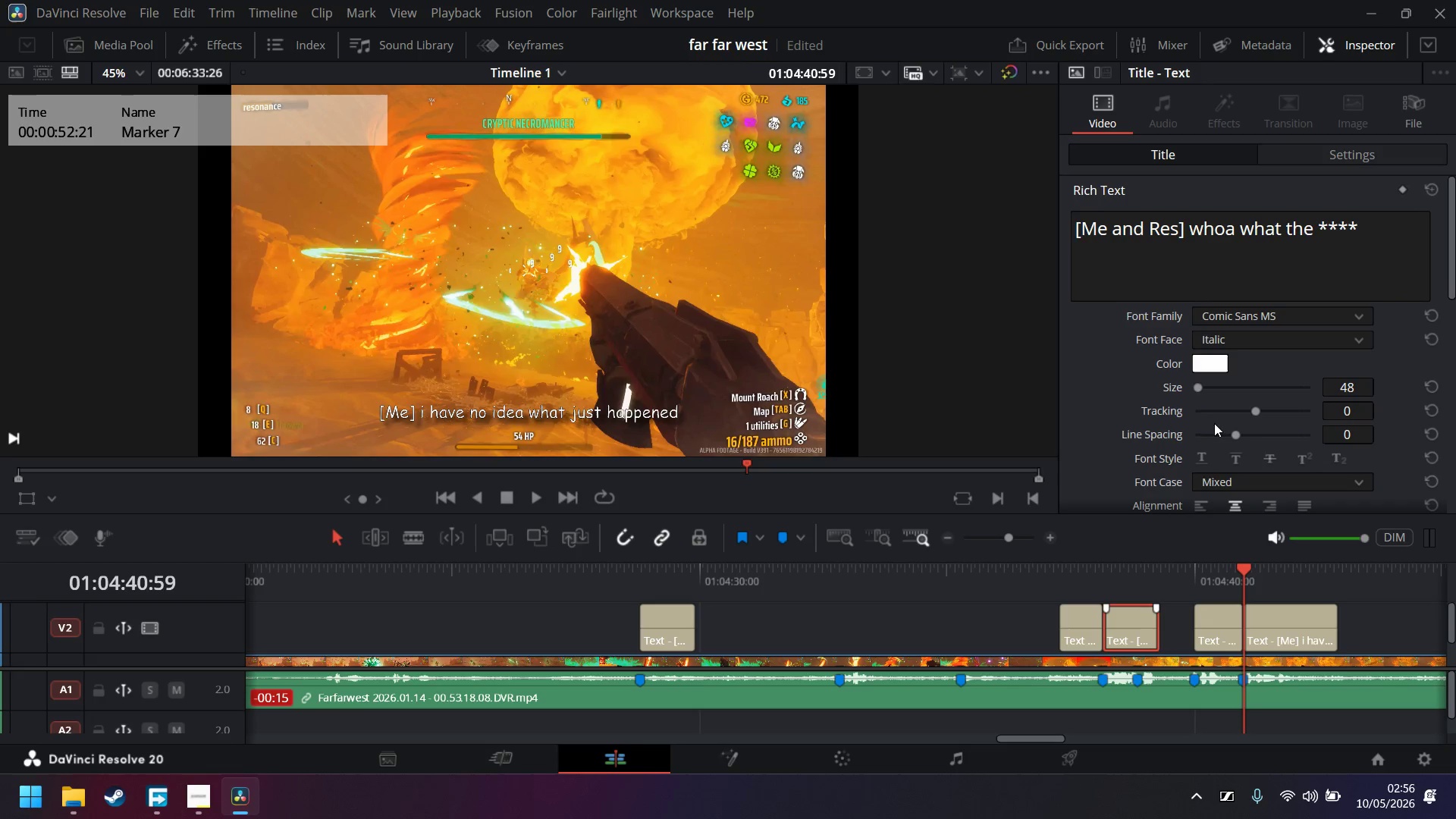 
left_click([1241, 347])
 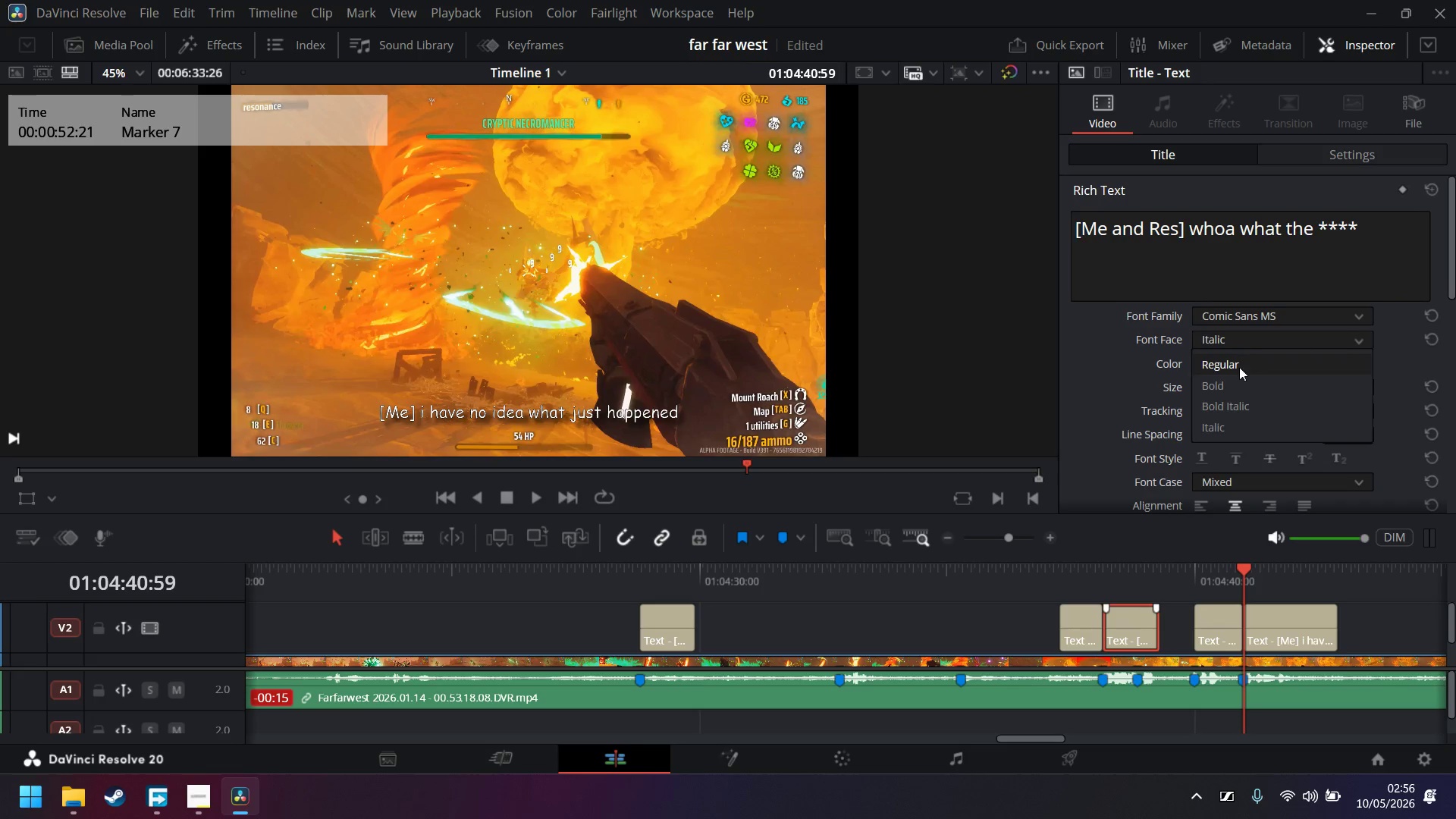 
left_click([1241, 363])
 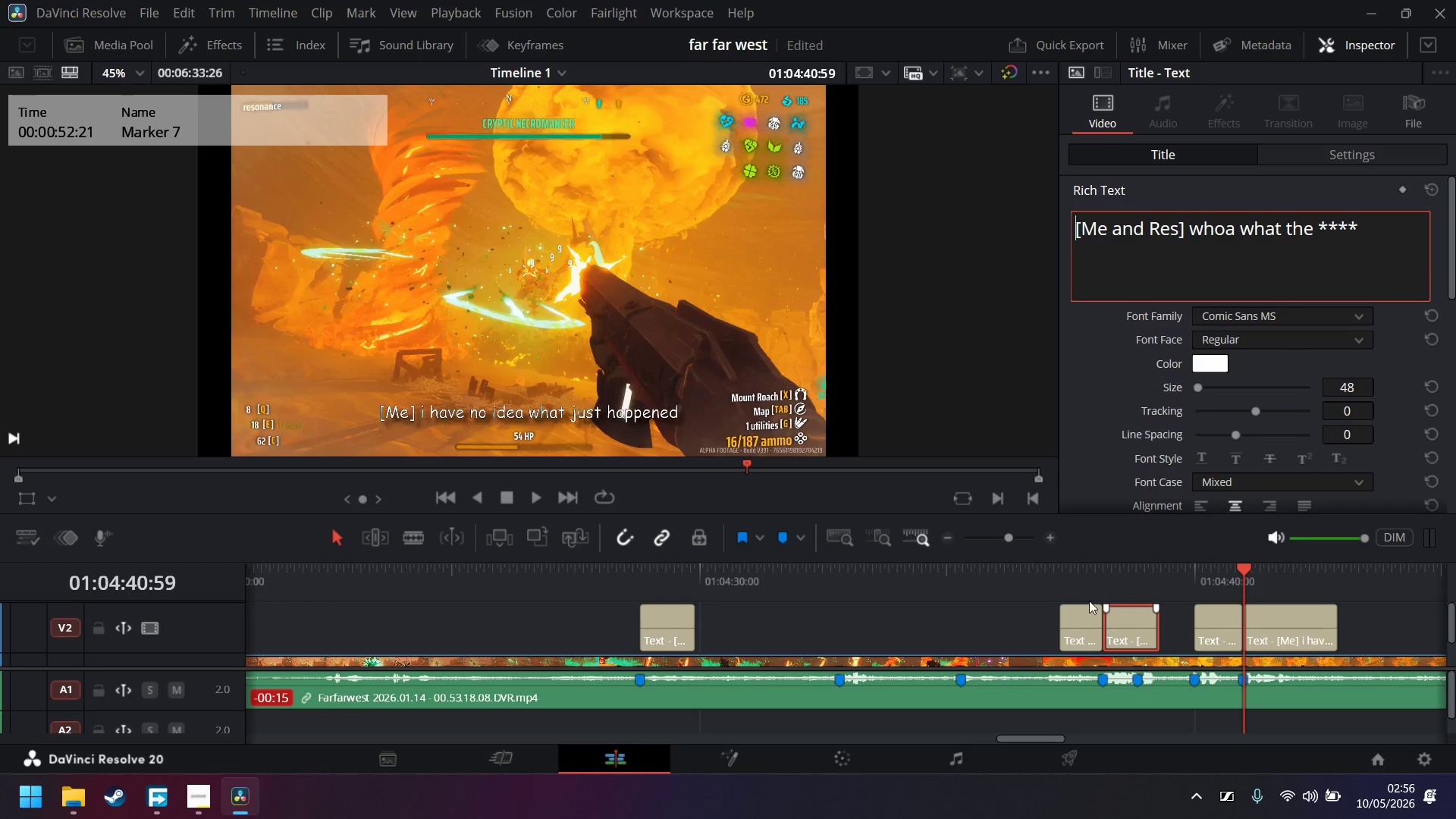 
left_click([1076, 621])
 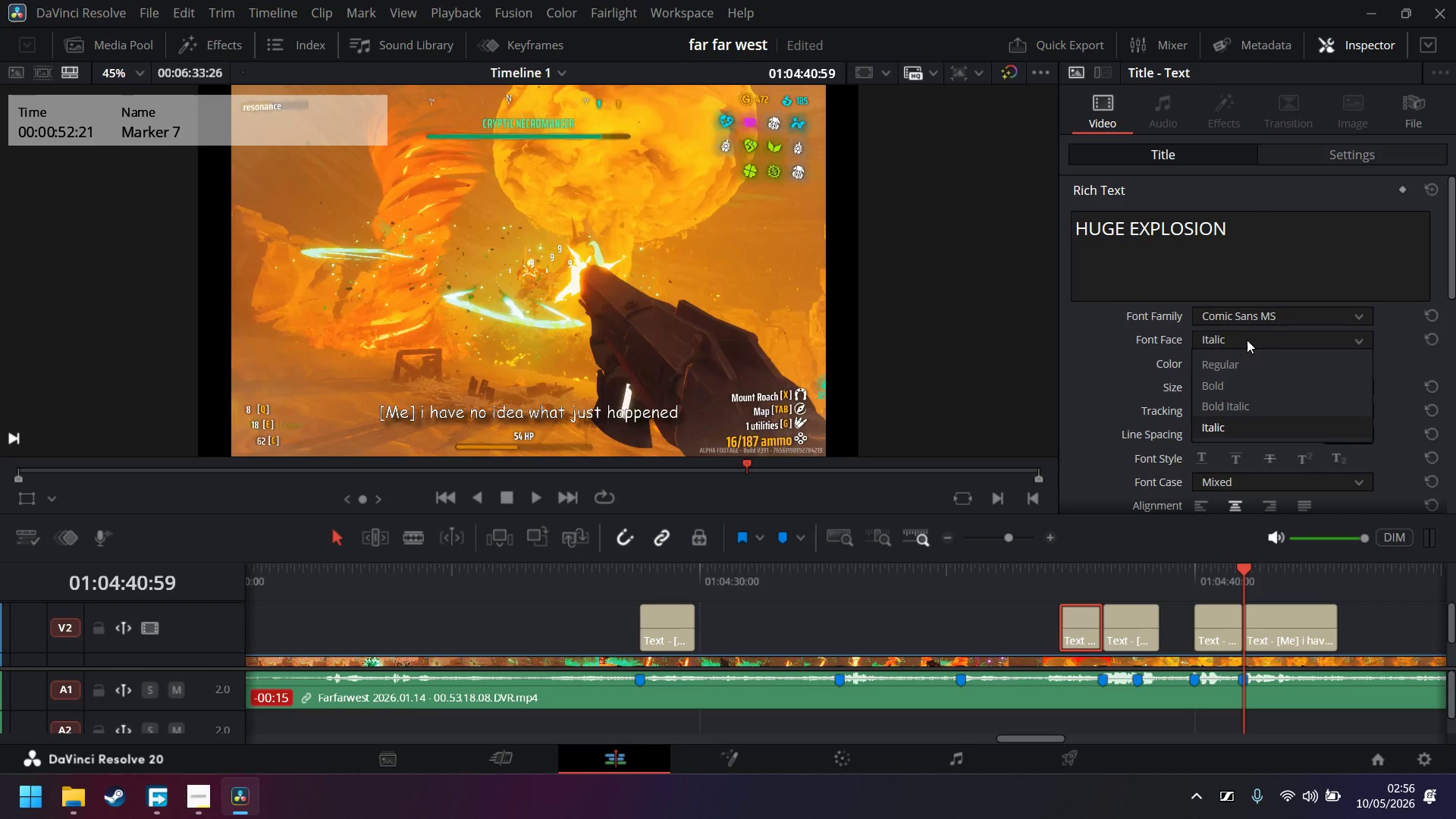 
double_click([1237, 359])
 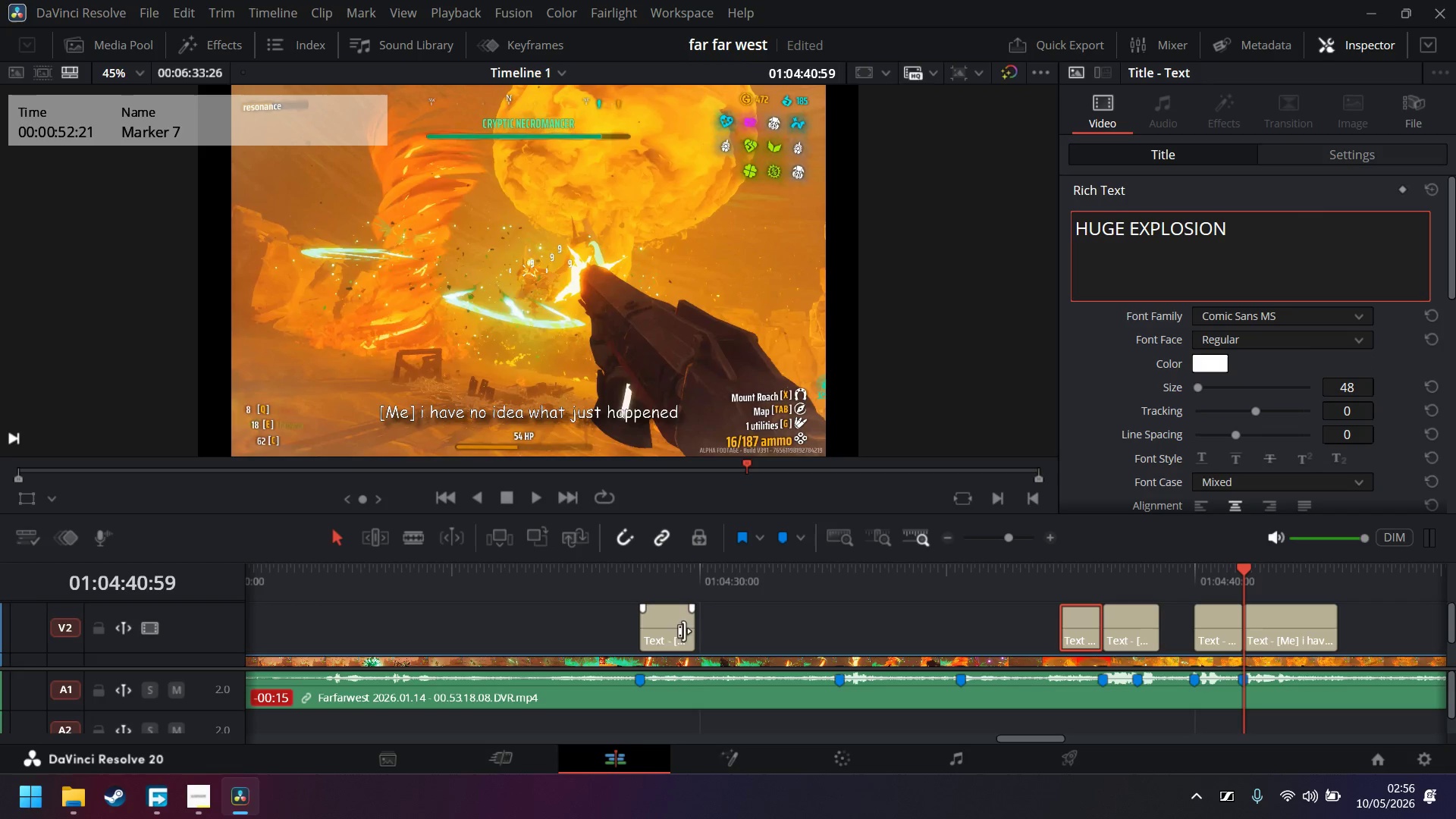 
left_click([657, 638])
 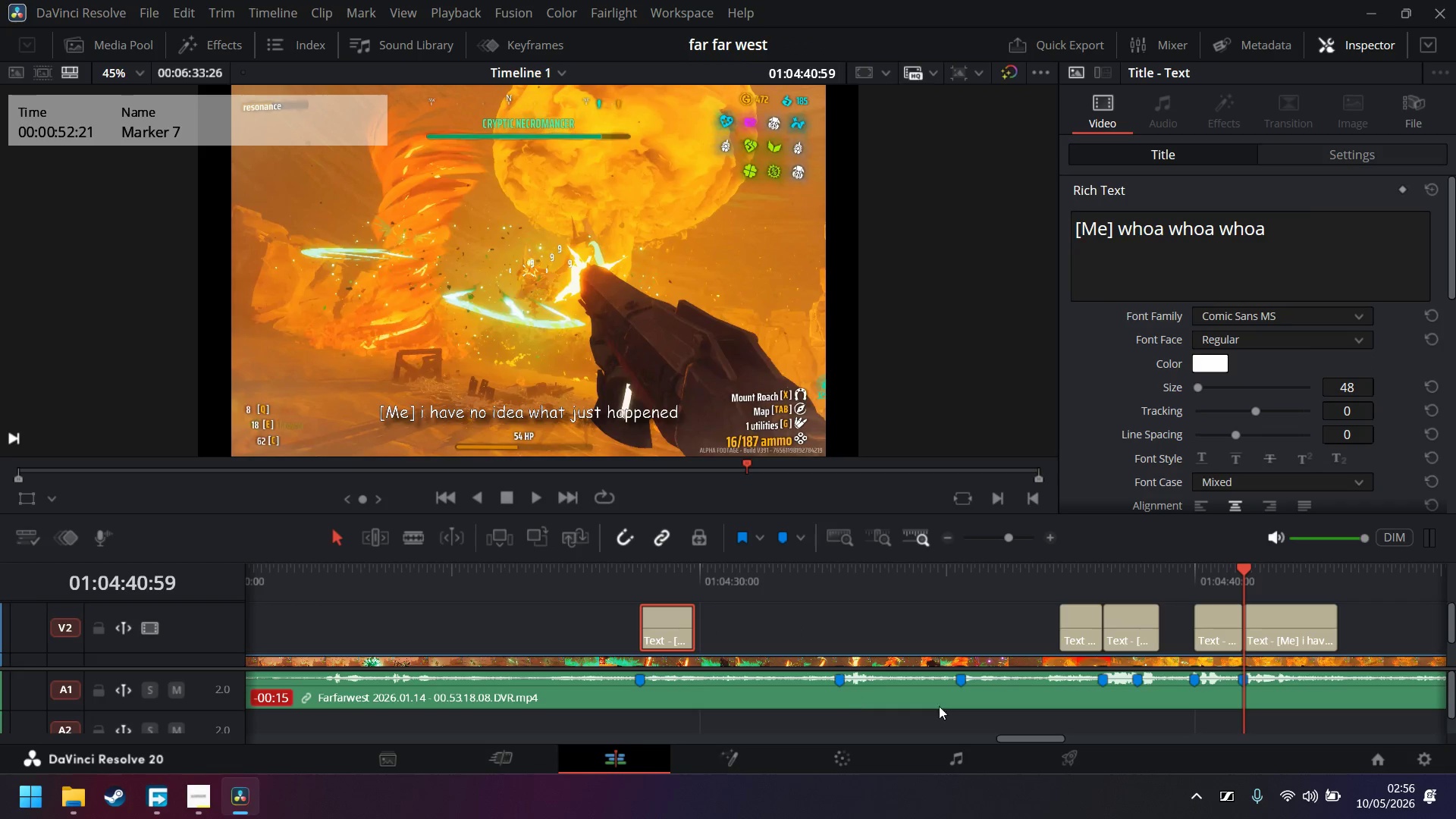 
left_click_drag(start_coordinate=[1020, 735], to_coordinate=[989, 736])
 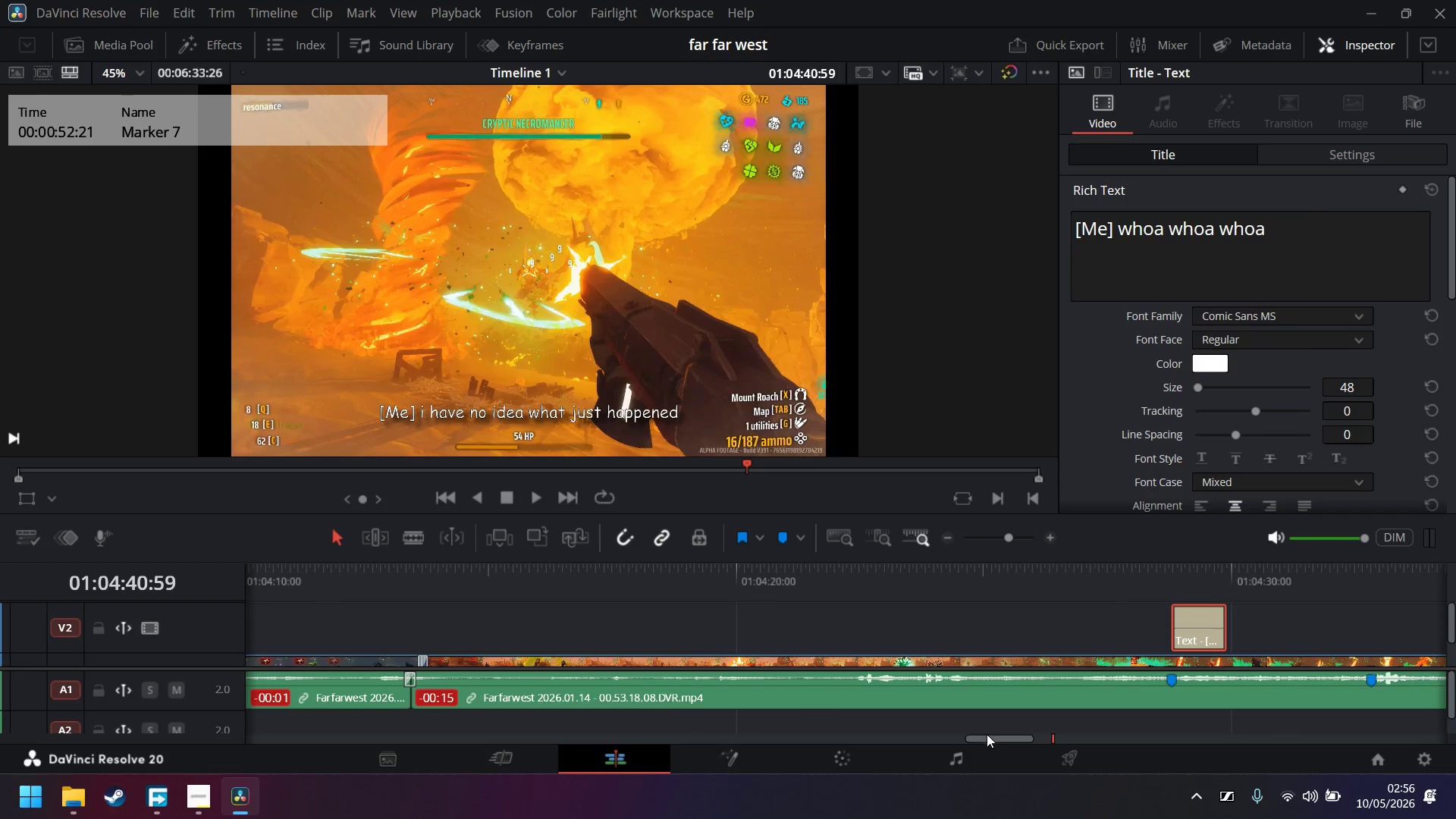 
left_click_drag(start_coordinate=[987, 735], to_coordinate=[936, 726])
 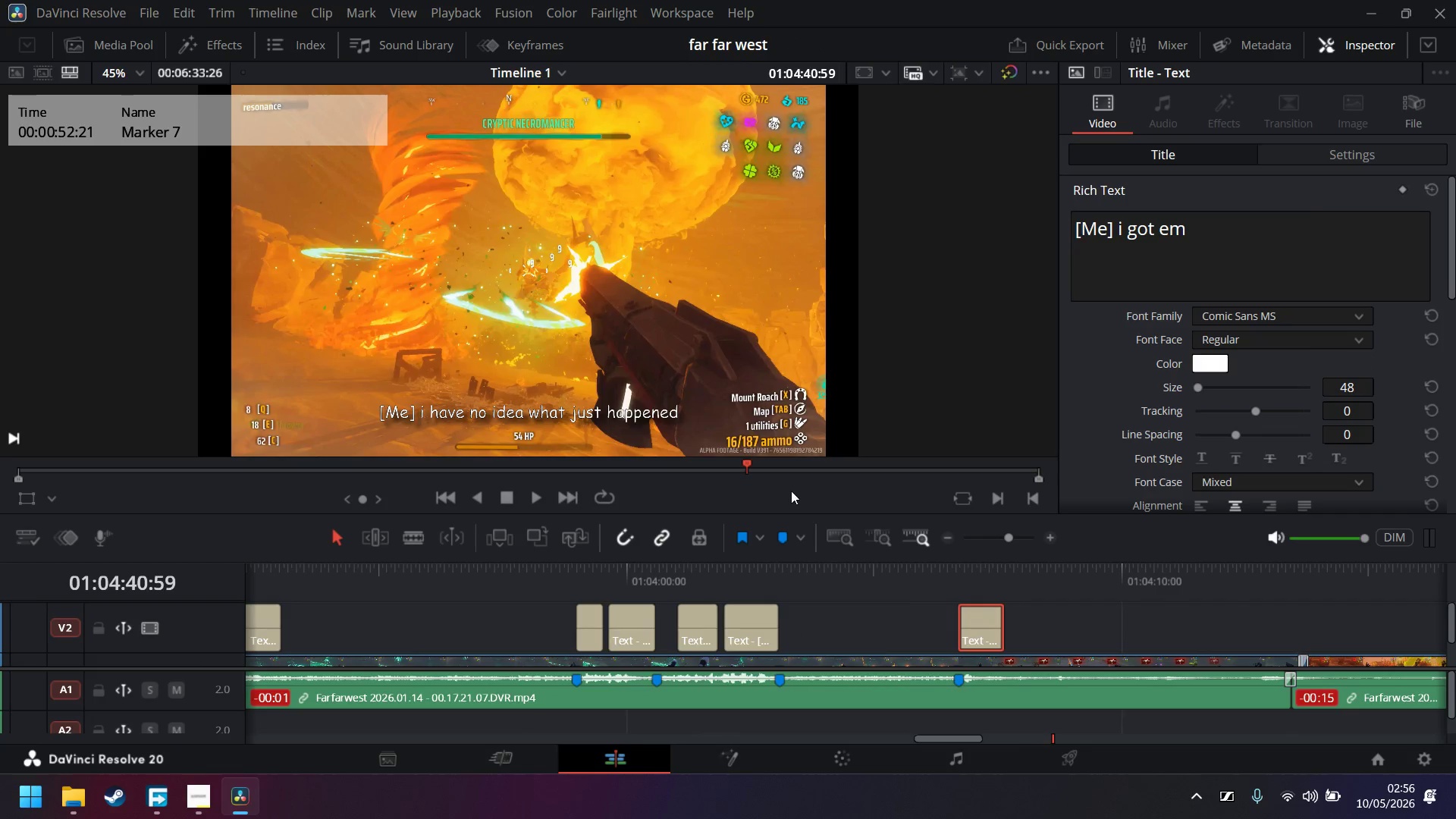 
left_click([529, 500])
 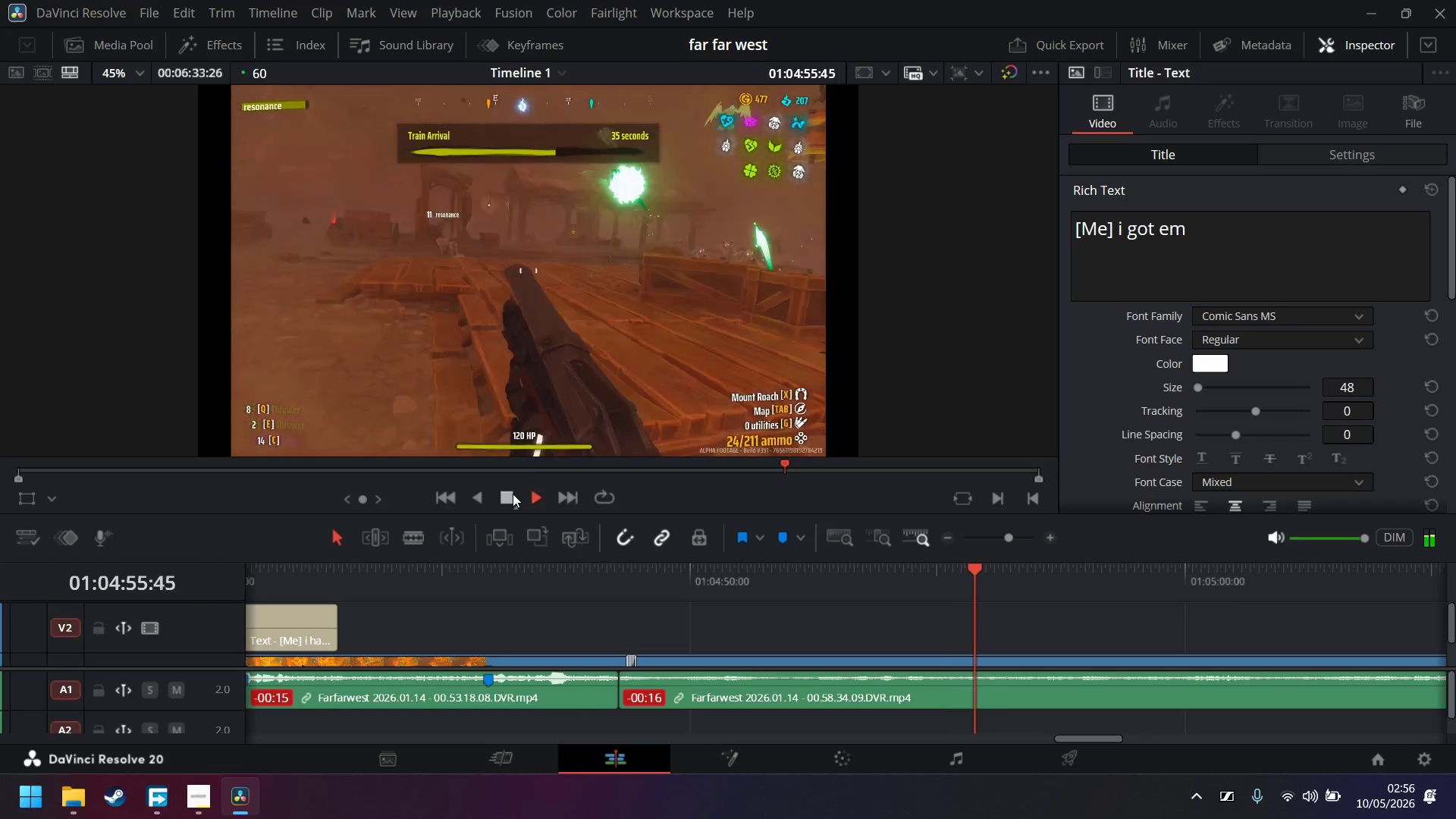 
wait(20.12)
 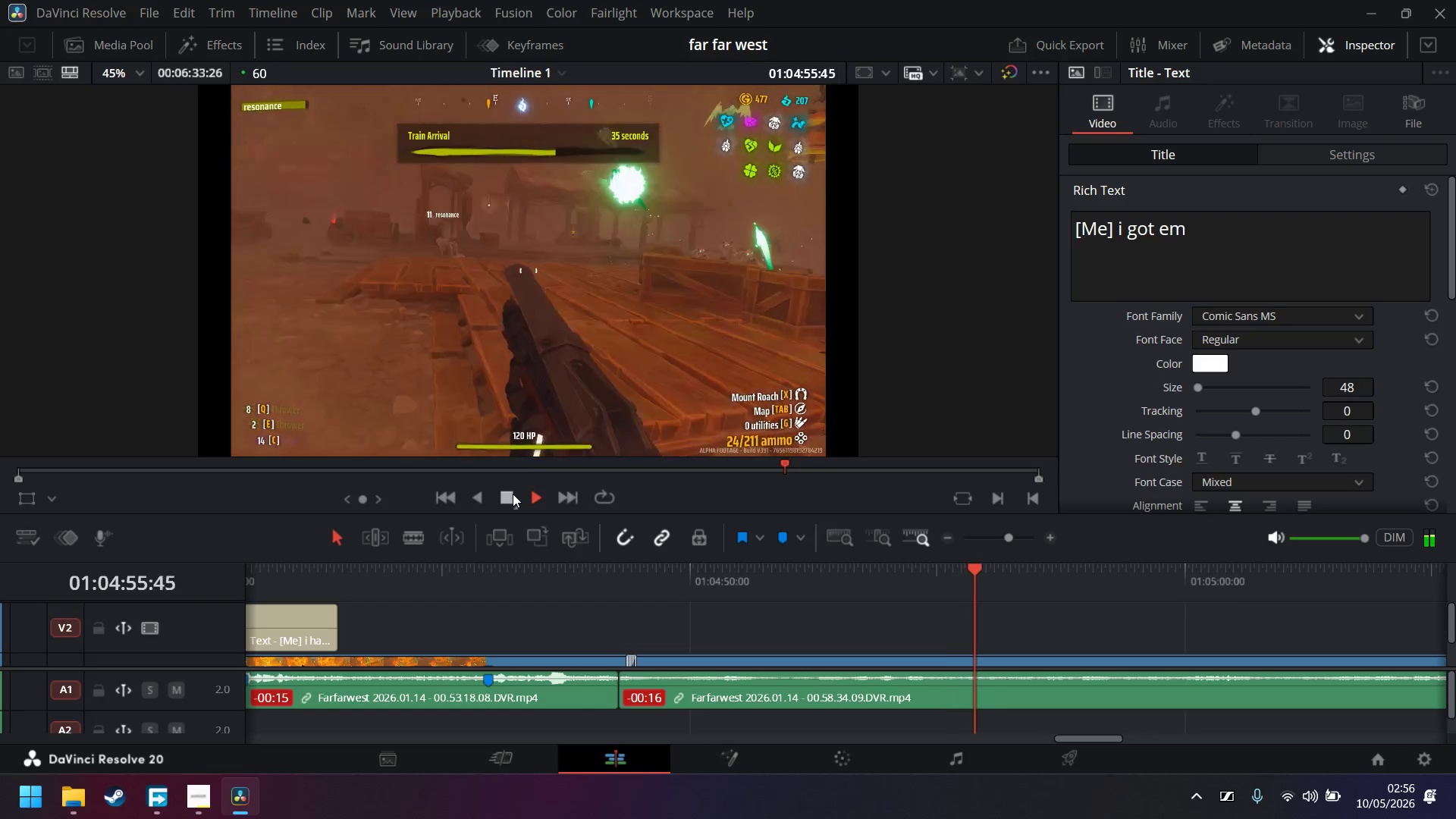 
left_click([951, 538])
 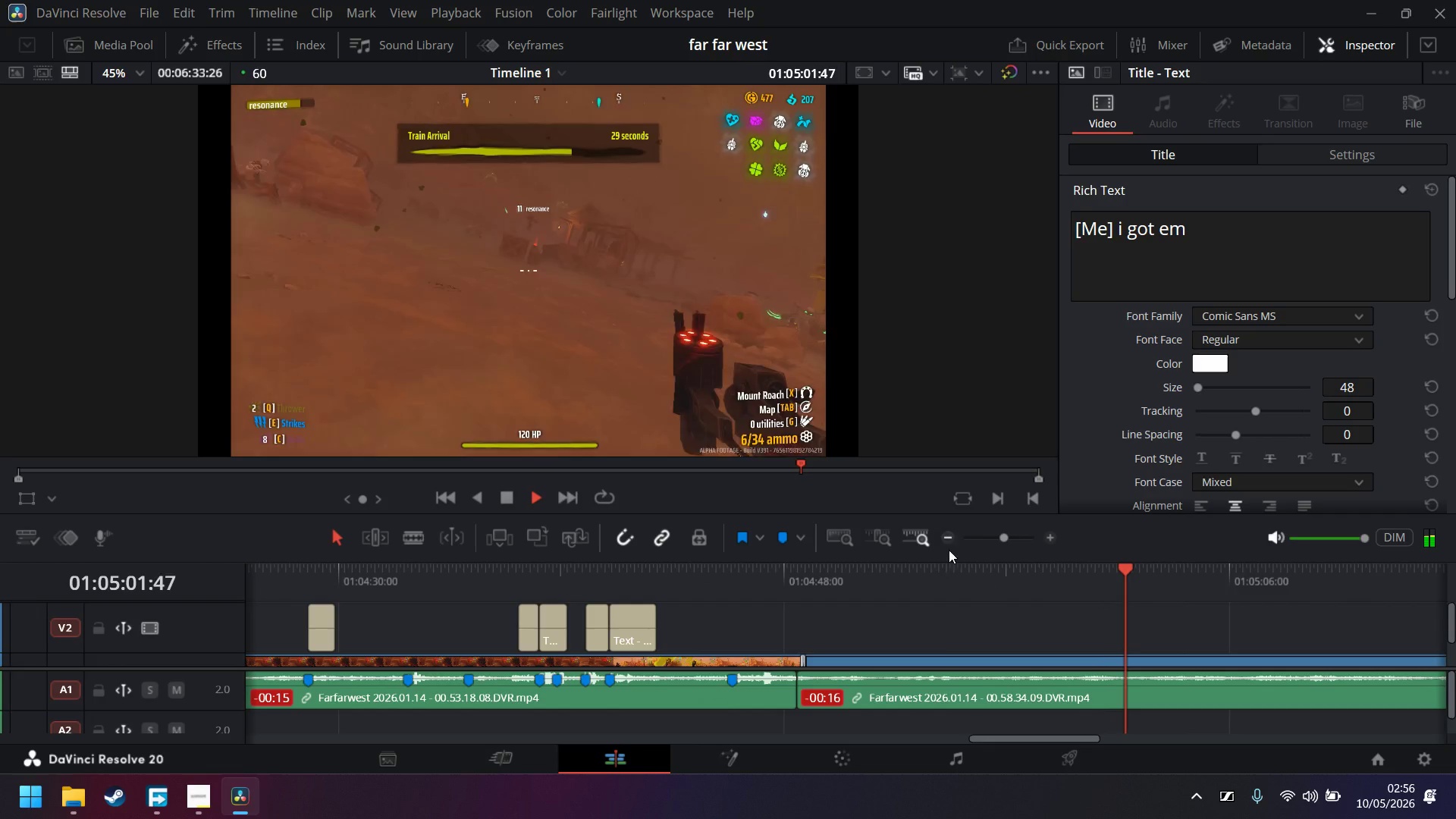 
scroll: coordinate [941, 637], scroll_direction: down, amount: 3.0
 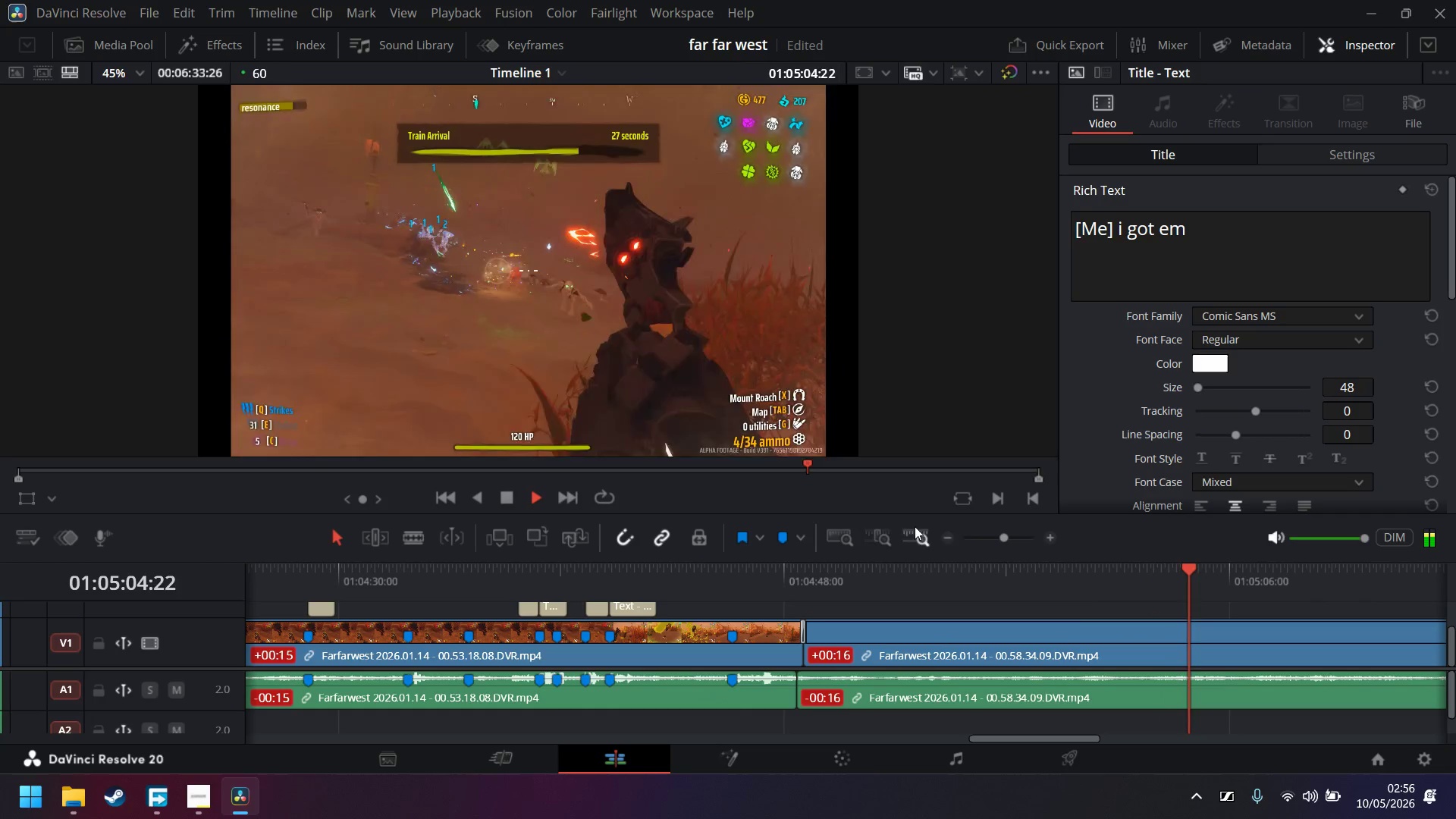 
double_click([946, 536])
 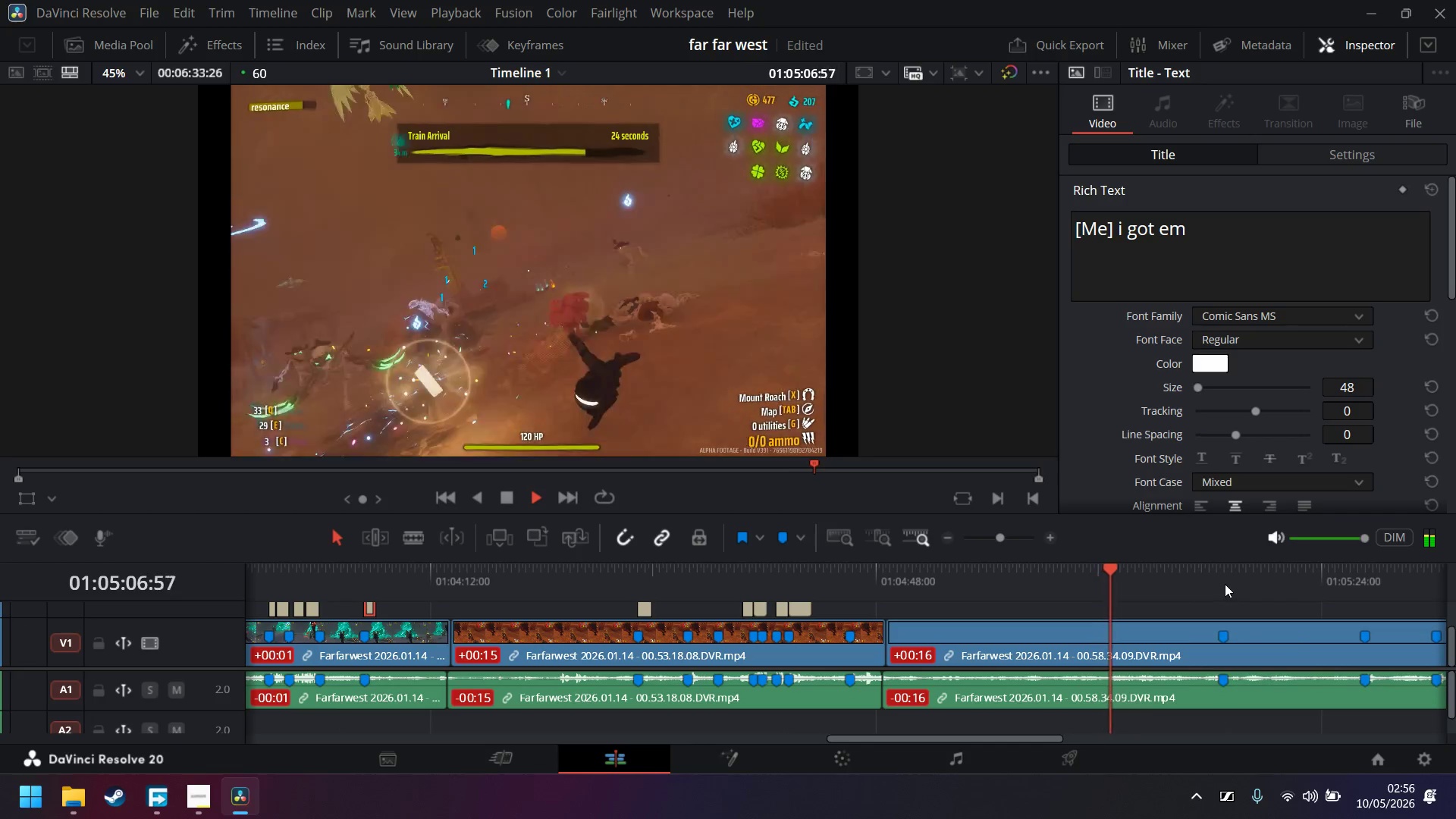 
left_click([1221, 582])
 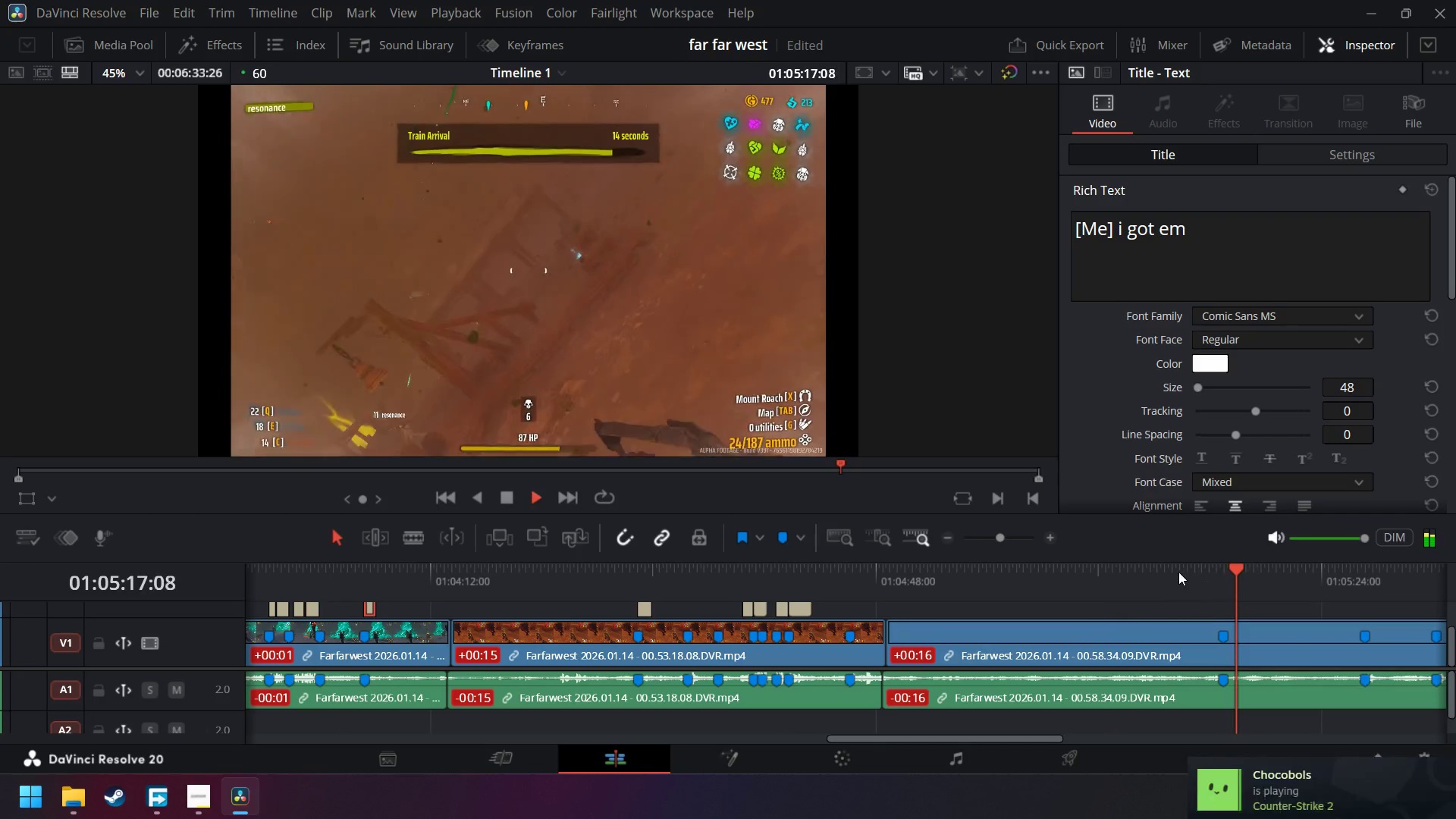 
left_click([1172, 576])
 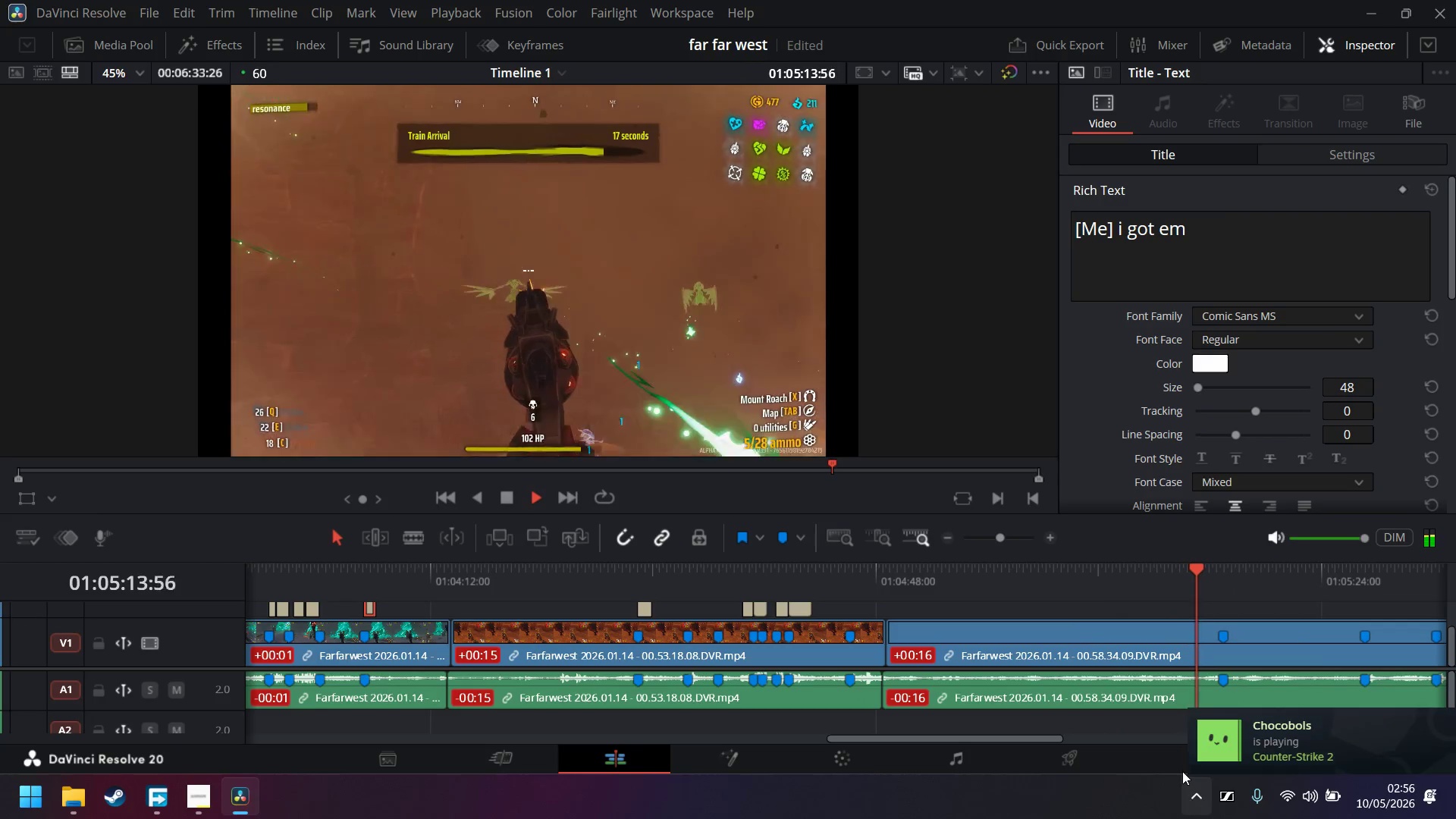 
left_click([1197, 790])
 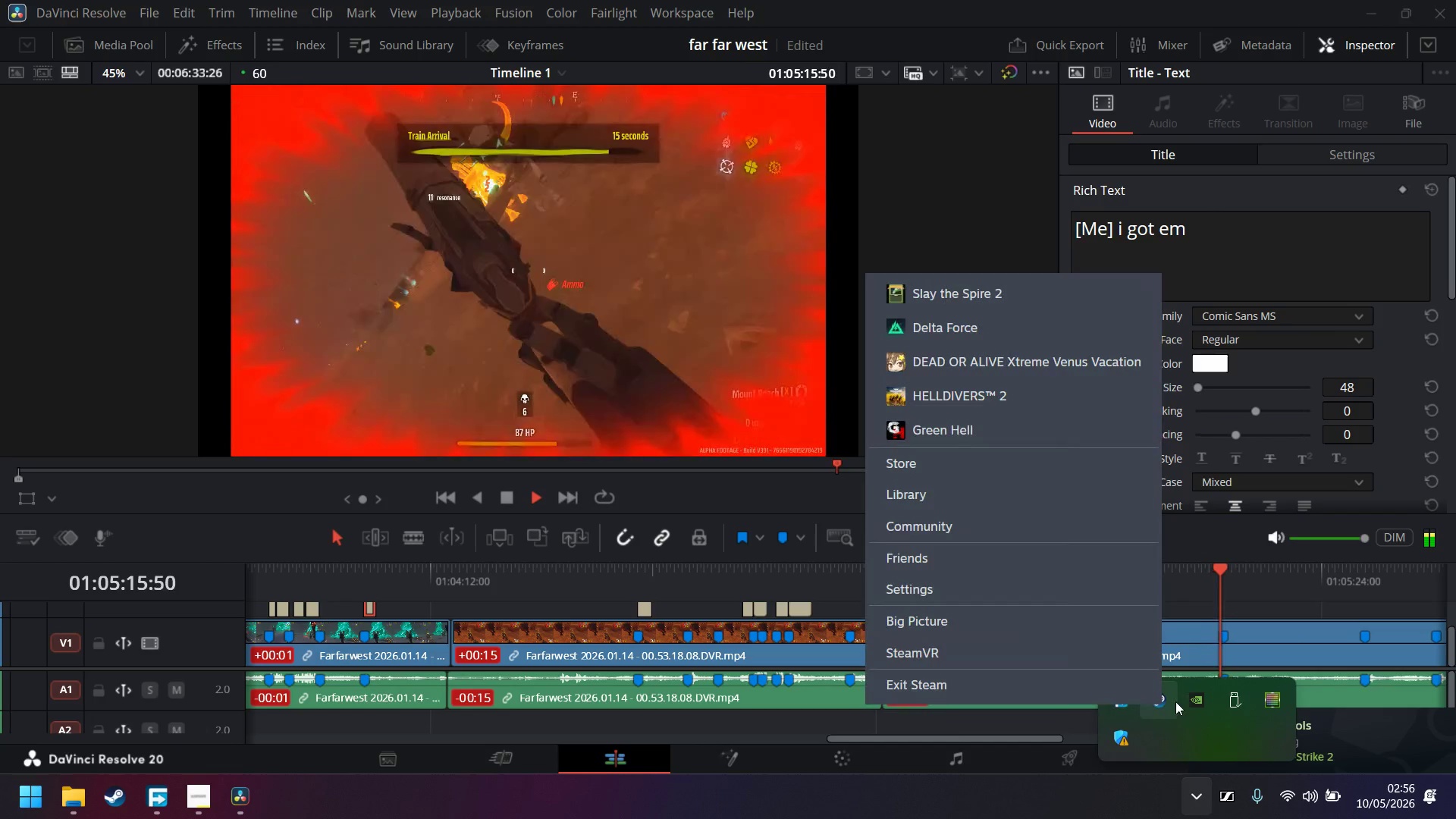 
left_click([1120, 690])
 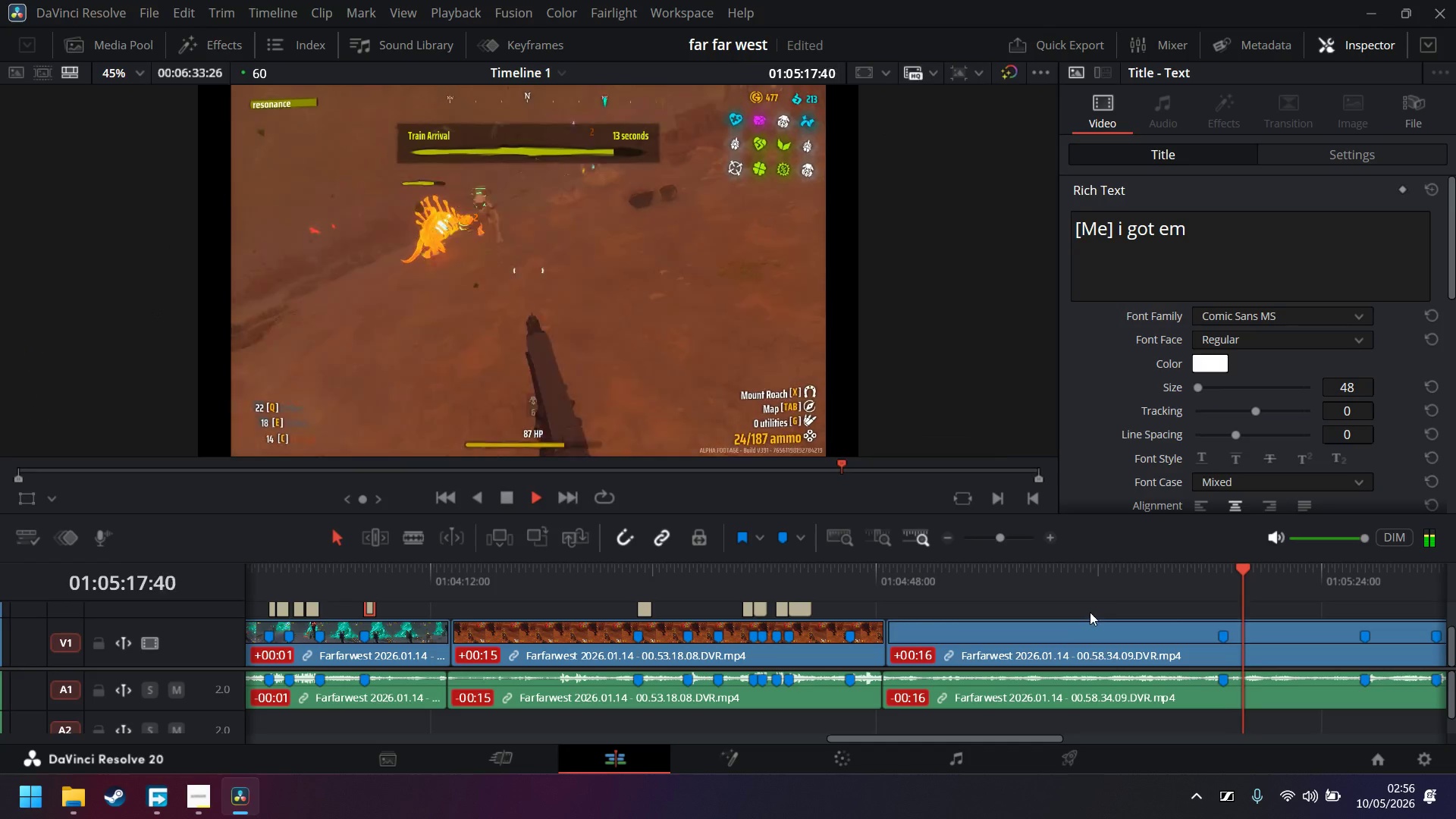 
left_click([1199, 584])
 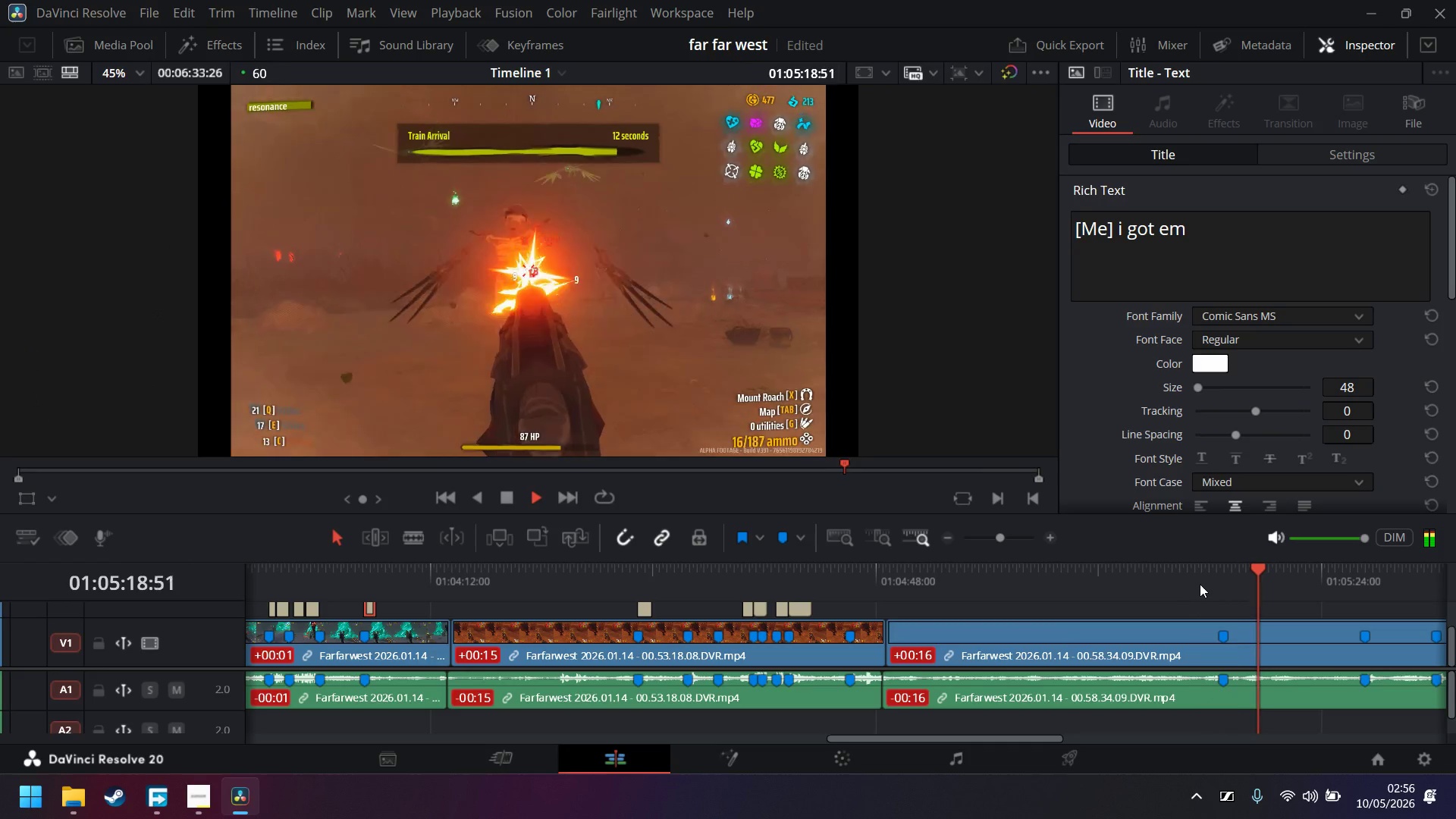 
wait(10.09)
 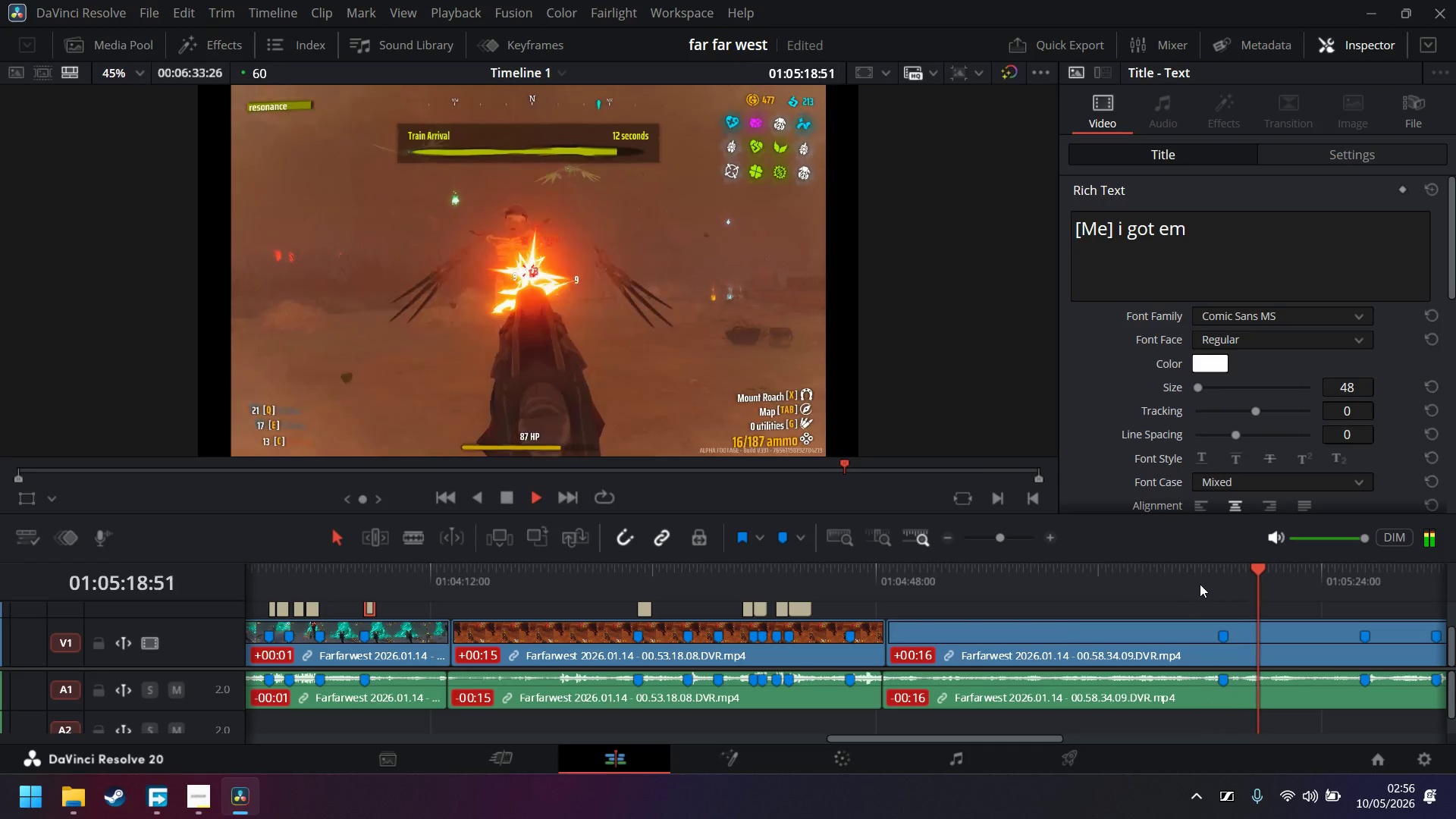 
left_click([1181, 577])
 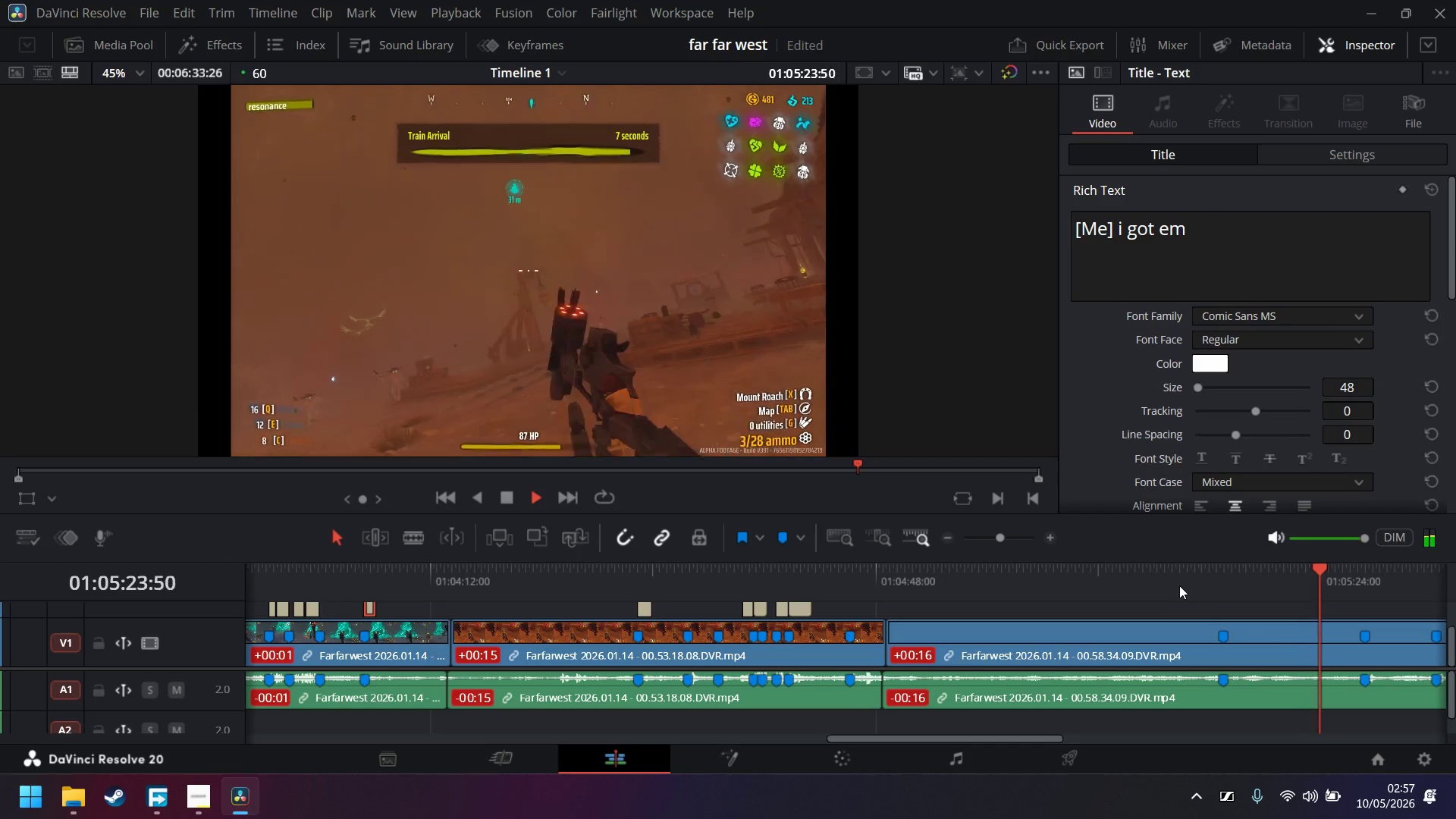 
wait(16.44)
 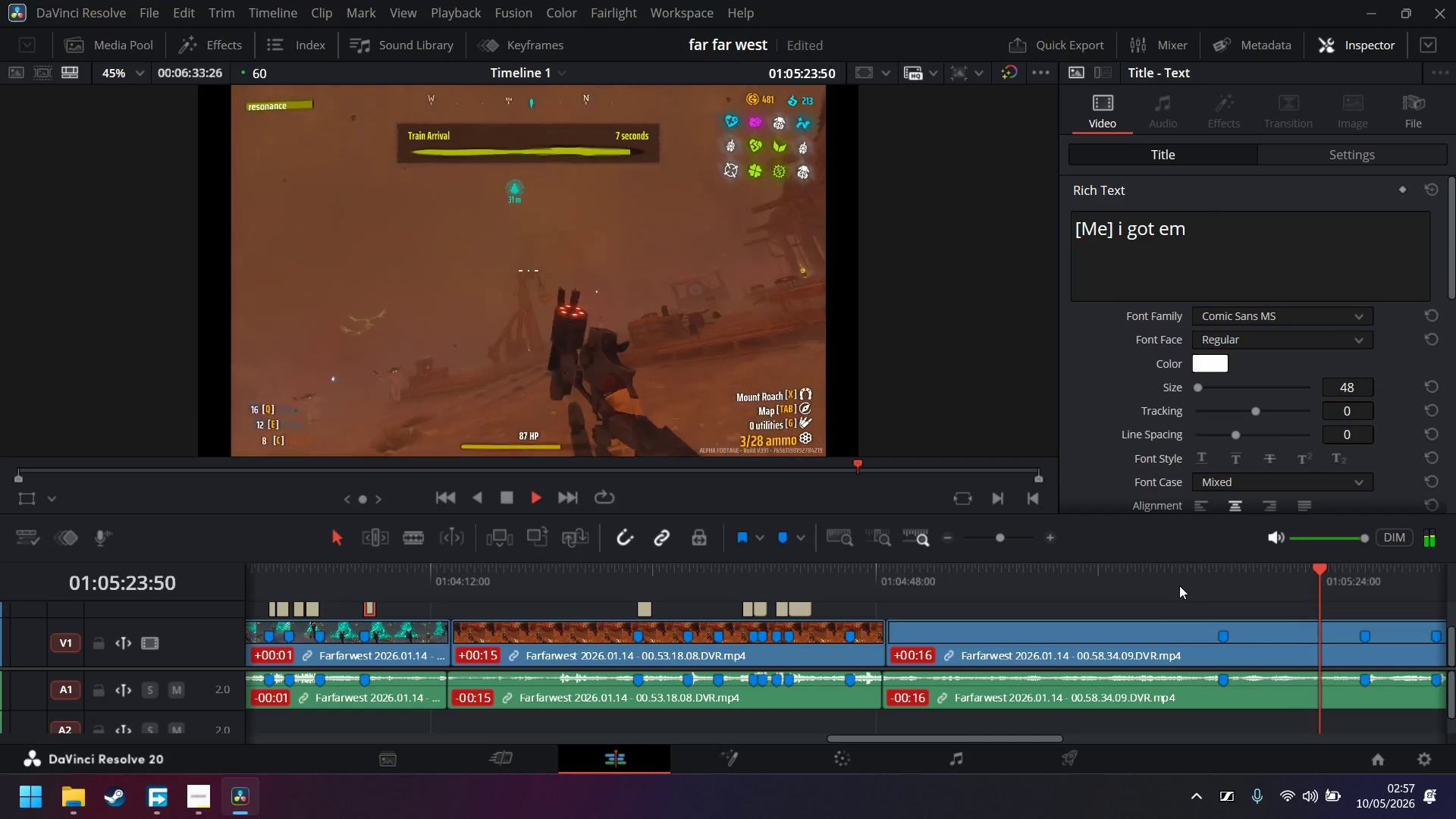 
left_click([895, 588])
 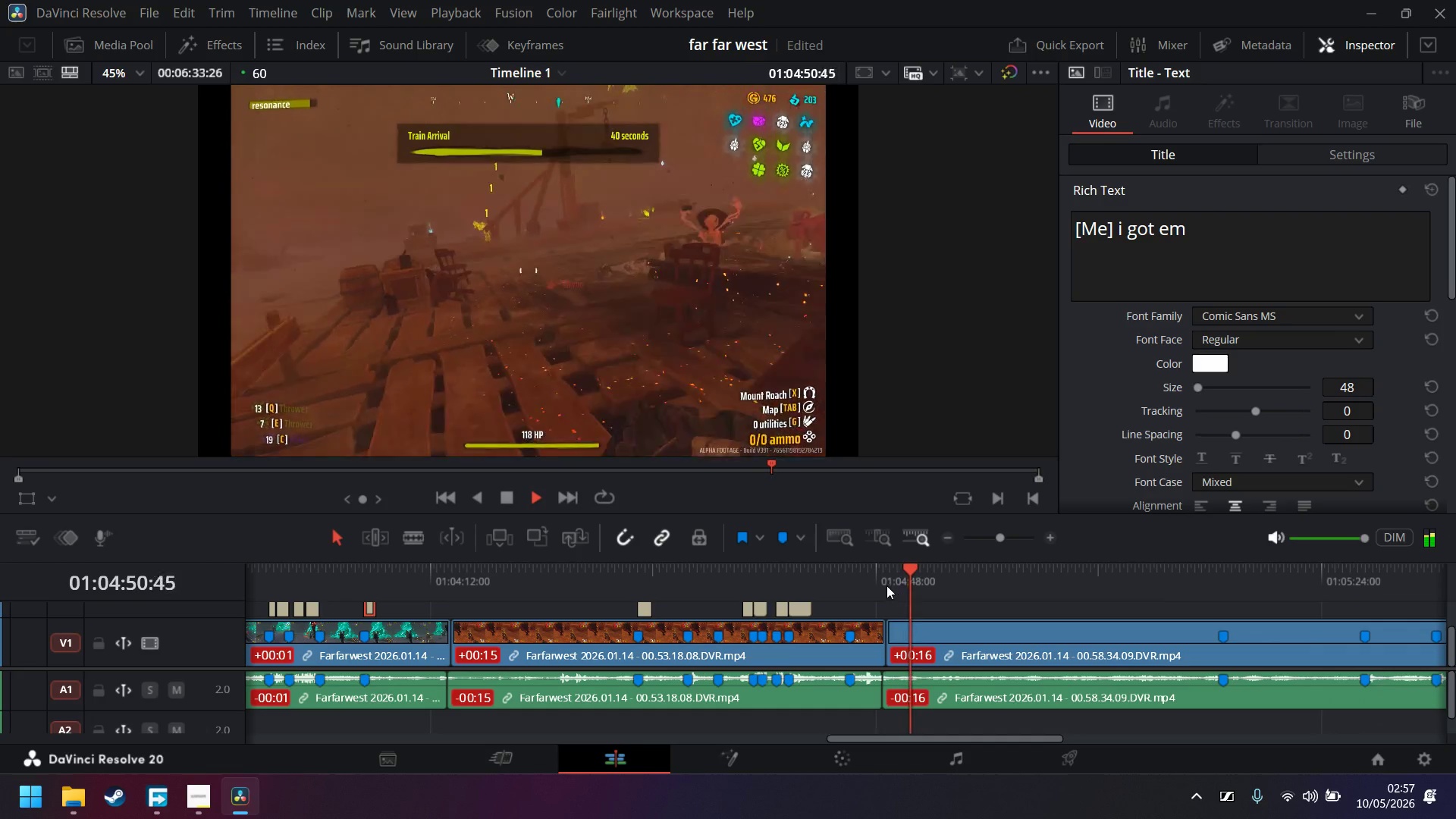 
left_click([843, 583])
 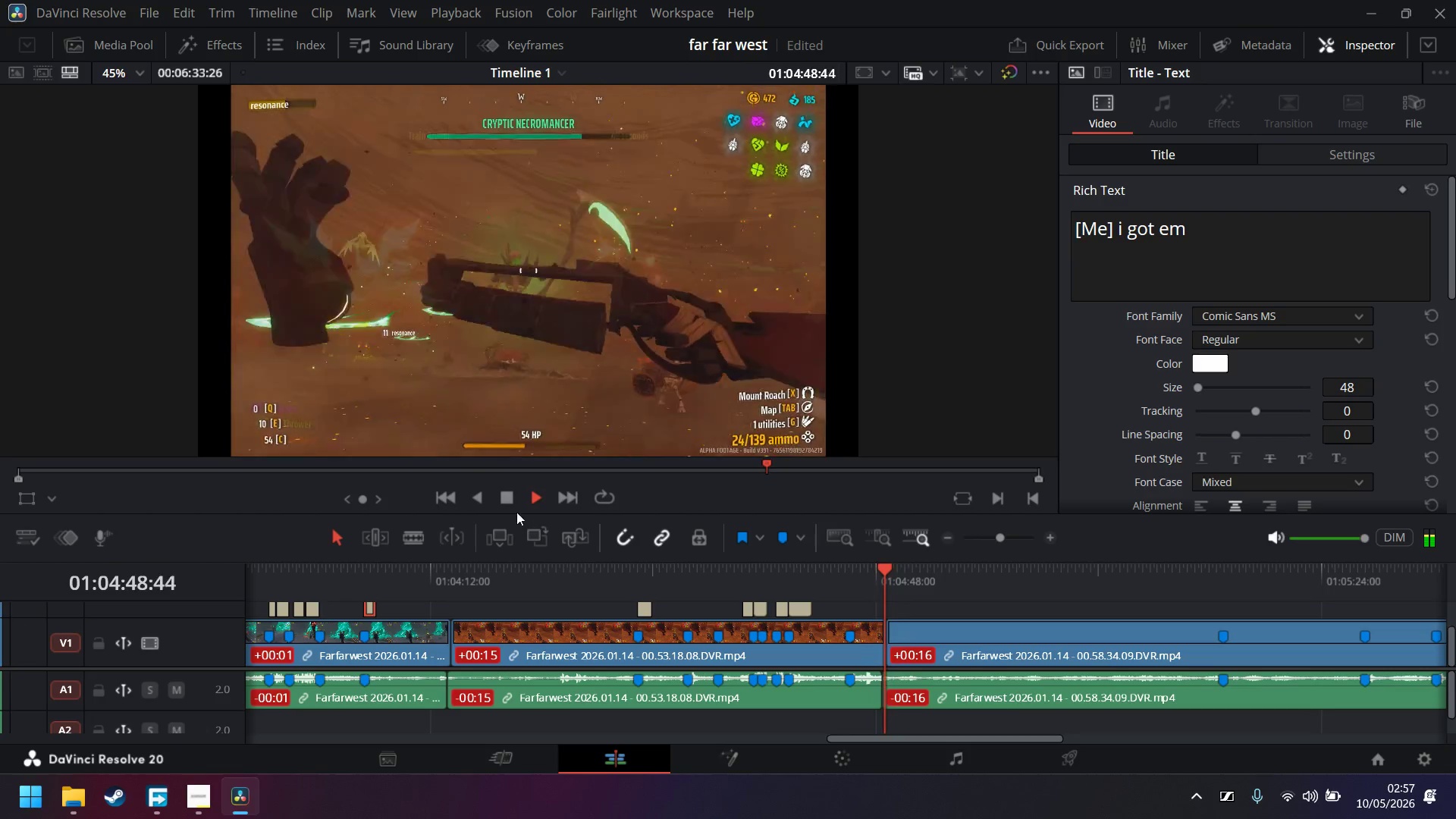 
scroll: coordinate [893, 614], scroll_direction: up, amount: 1.0
 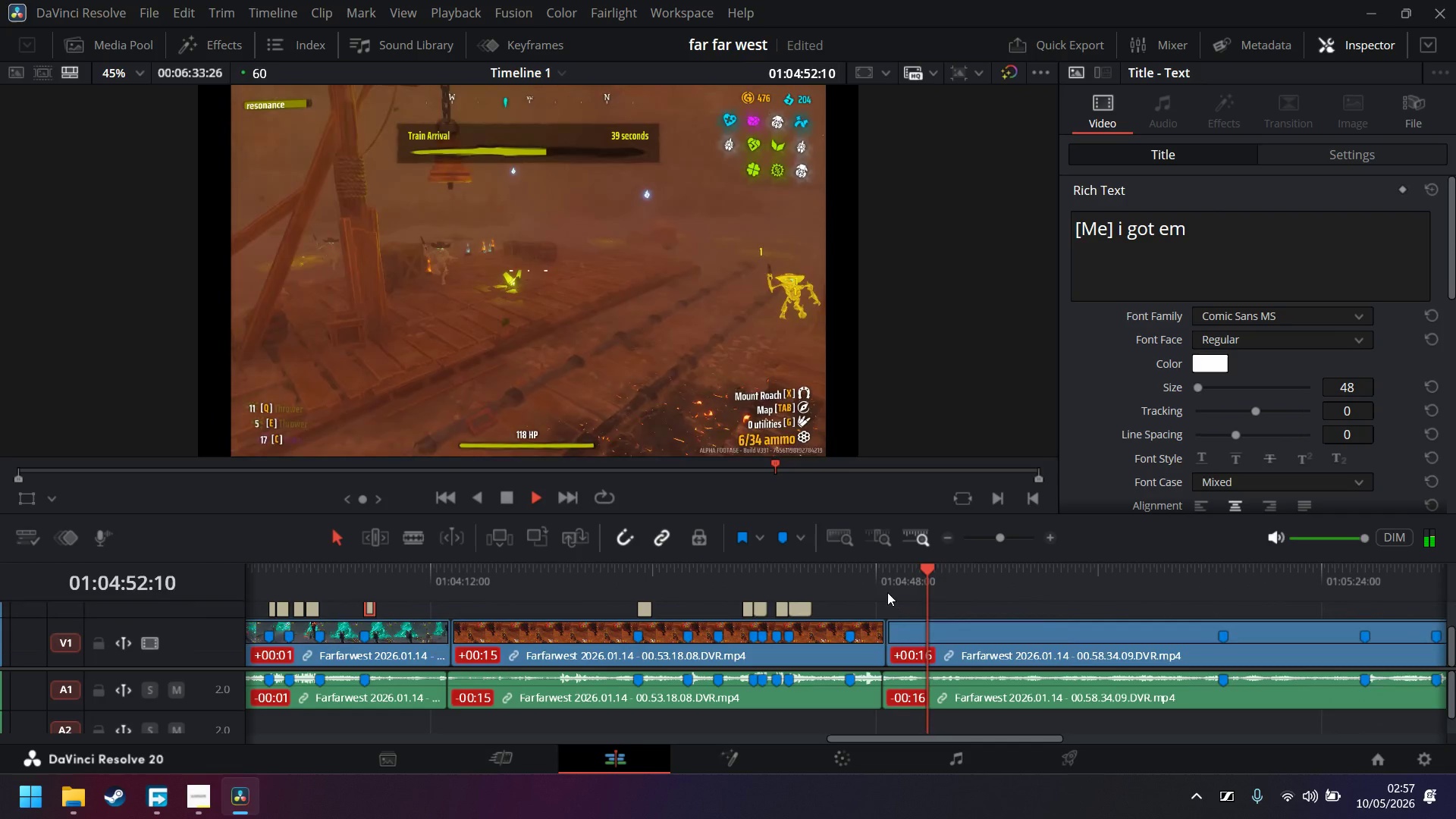 
wait(6.79)
 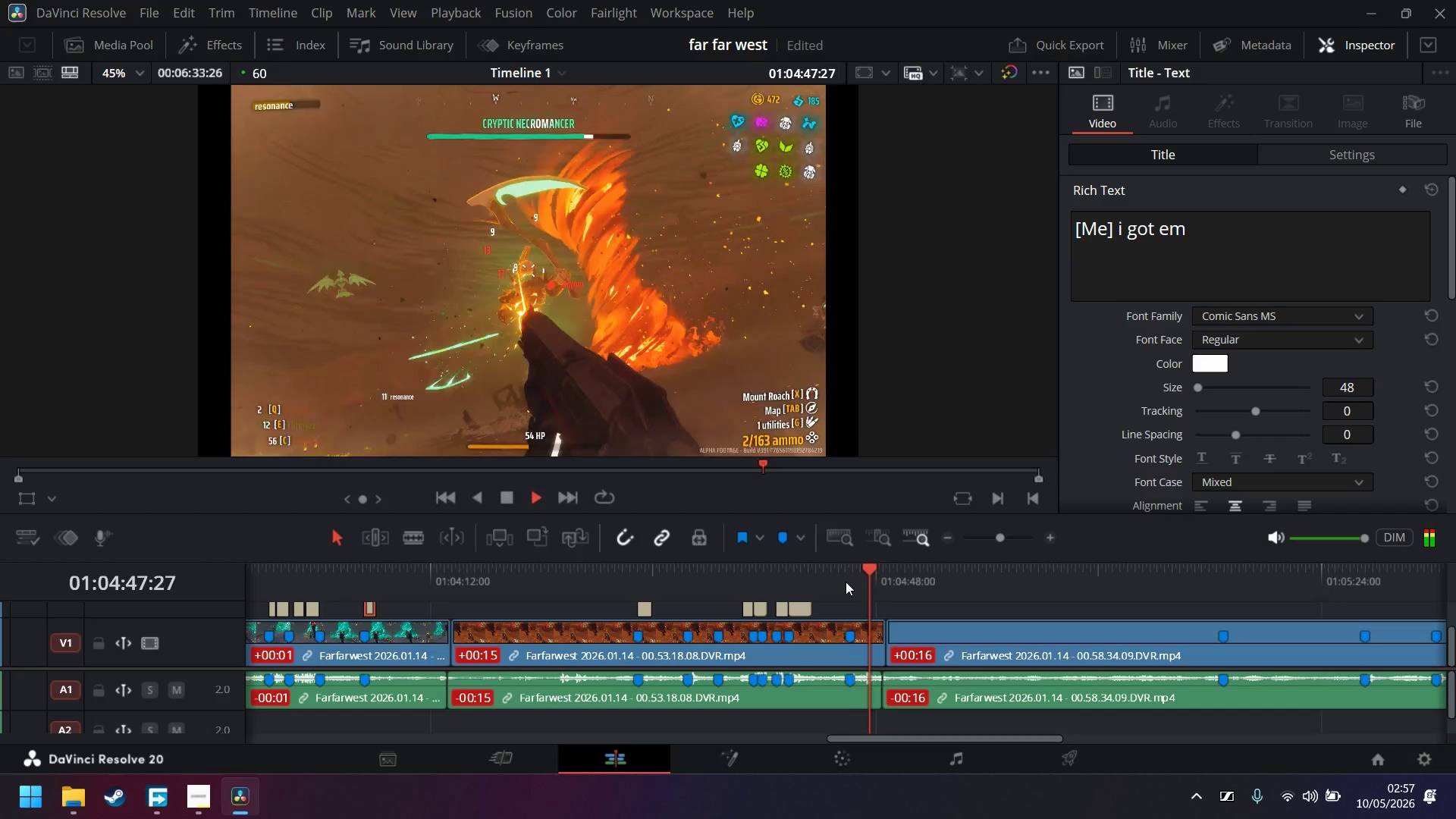 
double_click([1054, 540])
 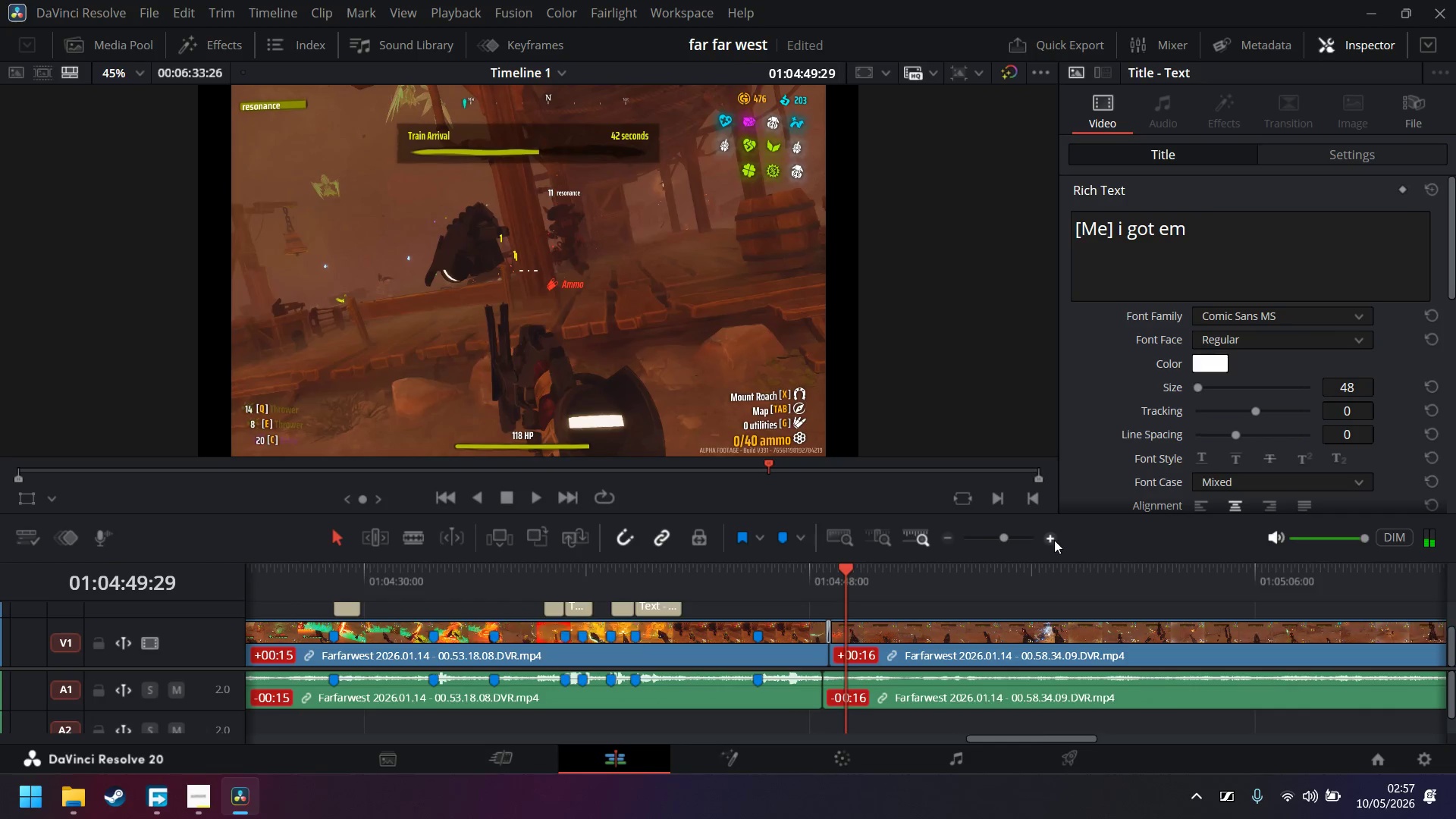 
triple_click([1054, 540])
 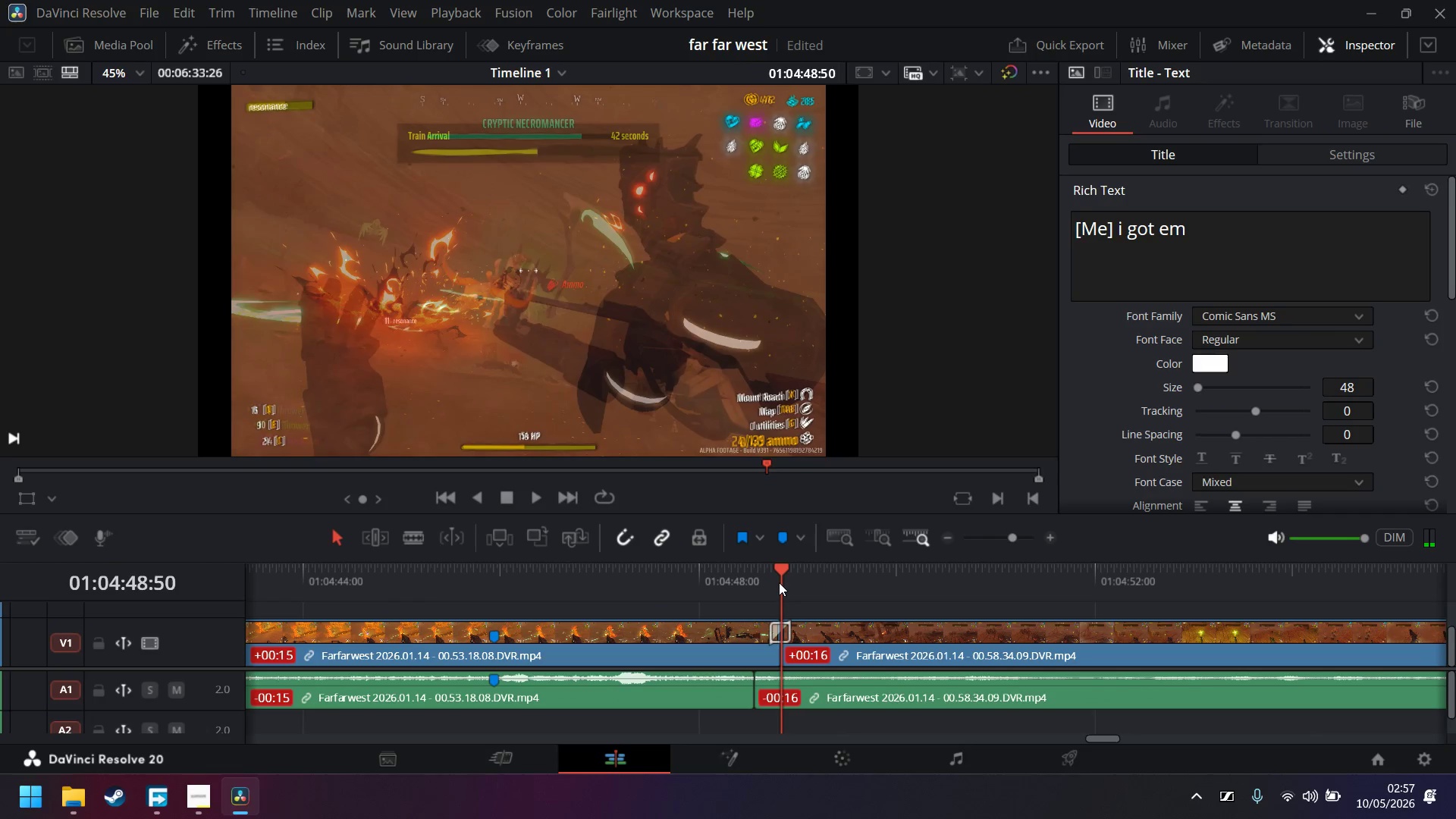 
key(Control+ControlLeft)
 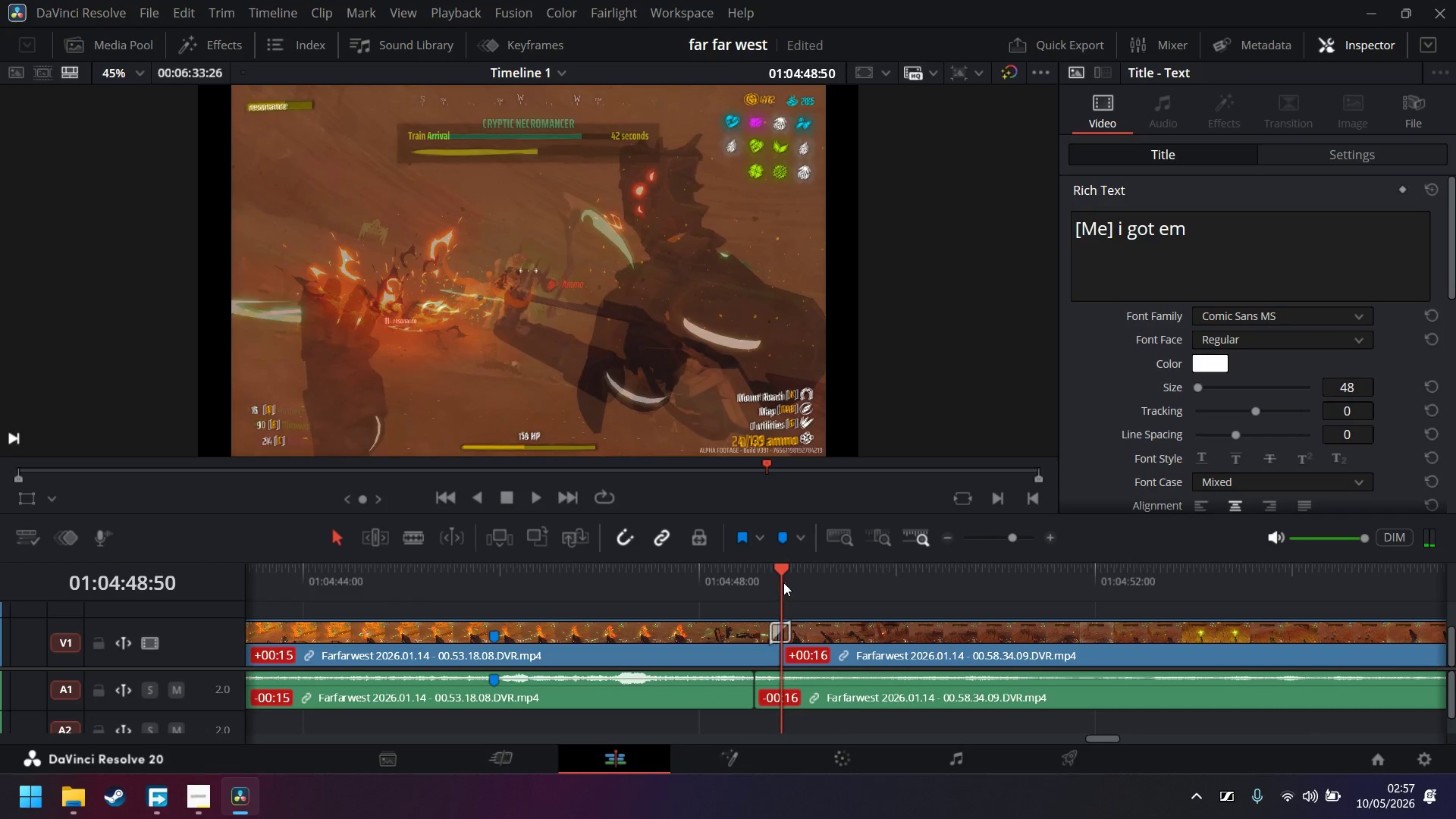 
key(Control+V)
 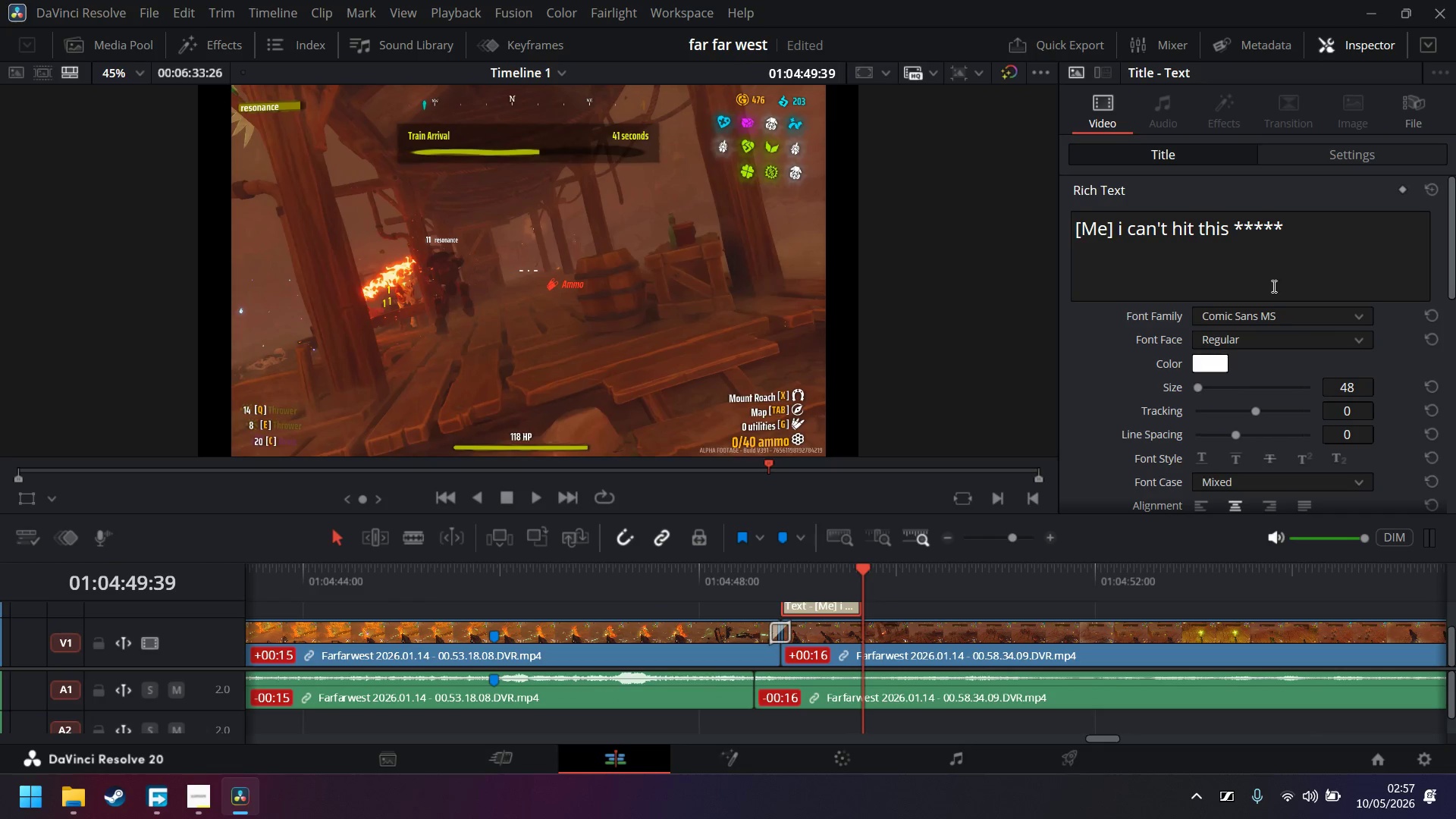 
left_click_drag(start_coordinate=[1331, 225], to_coordinate=[887, 201])
 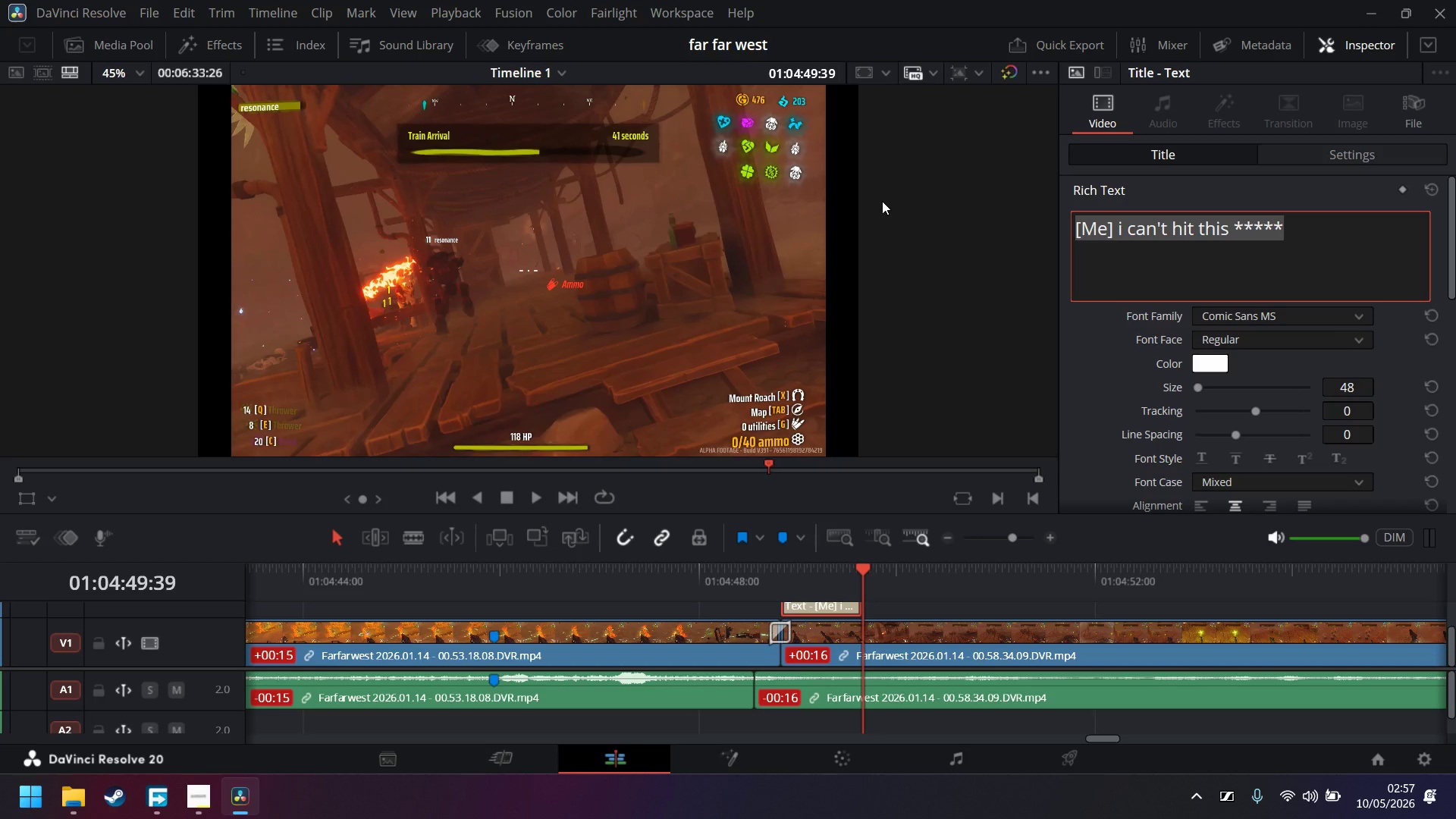 
hold_key(key=ShiftRight, duration=1.14)
 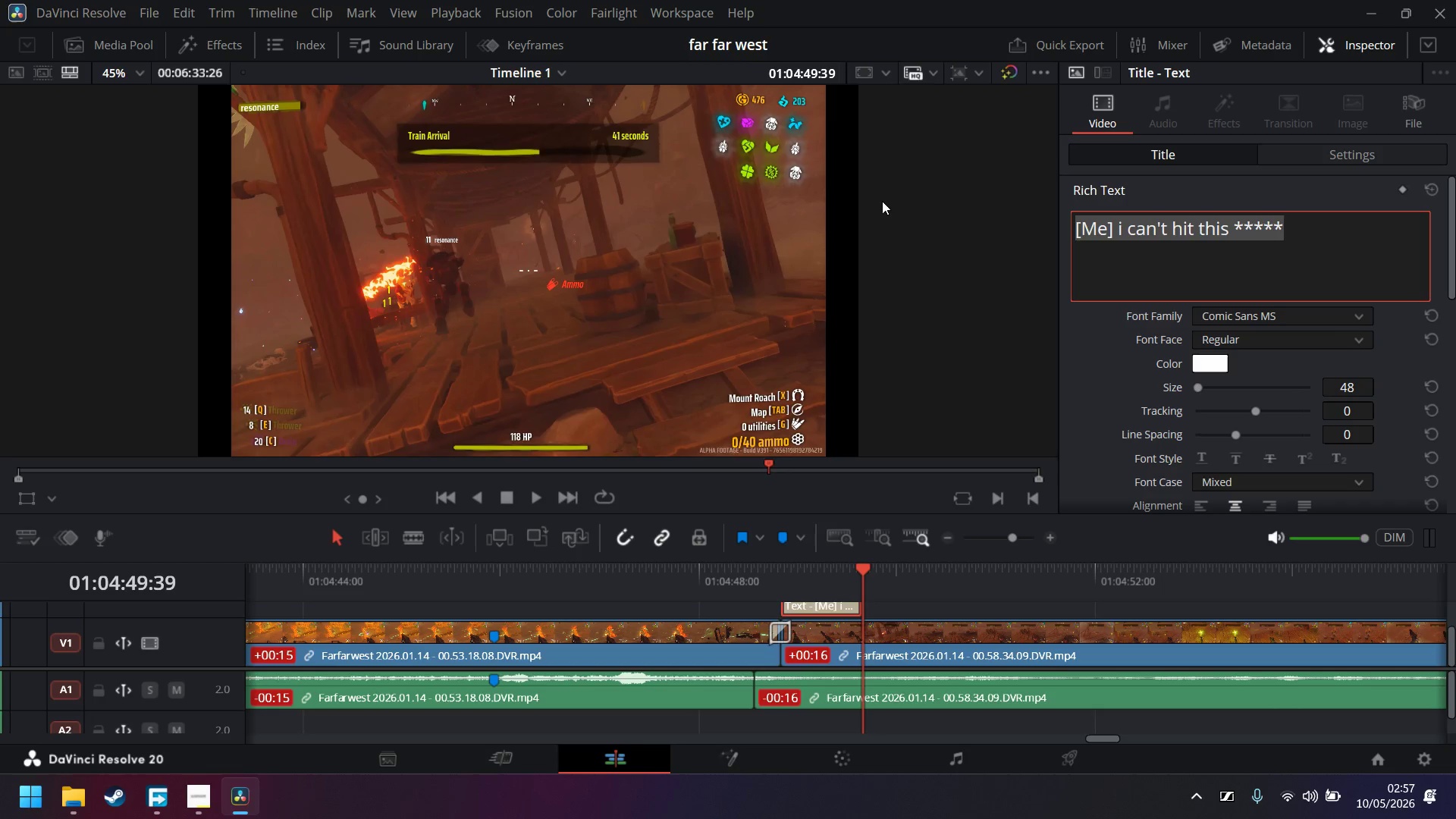 
type(Figh)
key(Backspace)
key(Backspace)
key(Backspace)
key(Backspace)
key(Backspace)
type(I am Fight)
key(Backspace)
key(Backspace)
key(Backspace)
key(Backspace)
key(Backspace)
type(fighting for)
key(Backspace)
key(Backspace)
 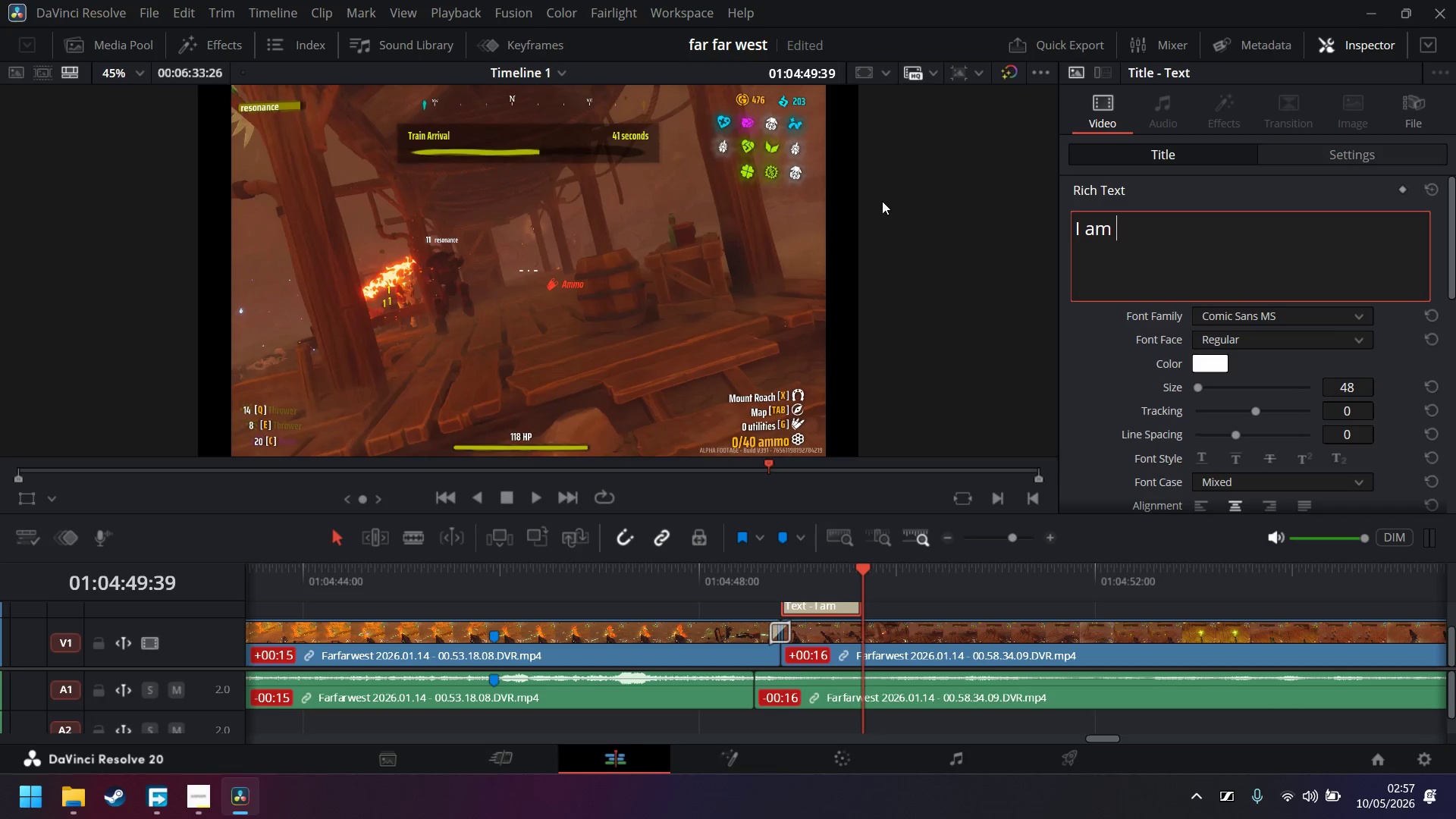 
wait(19.75)
 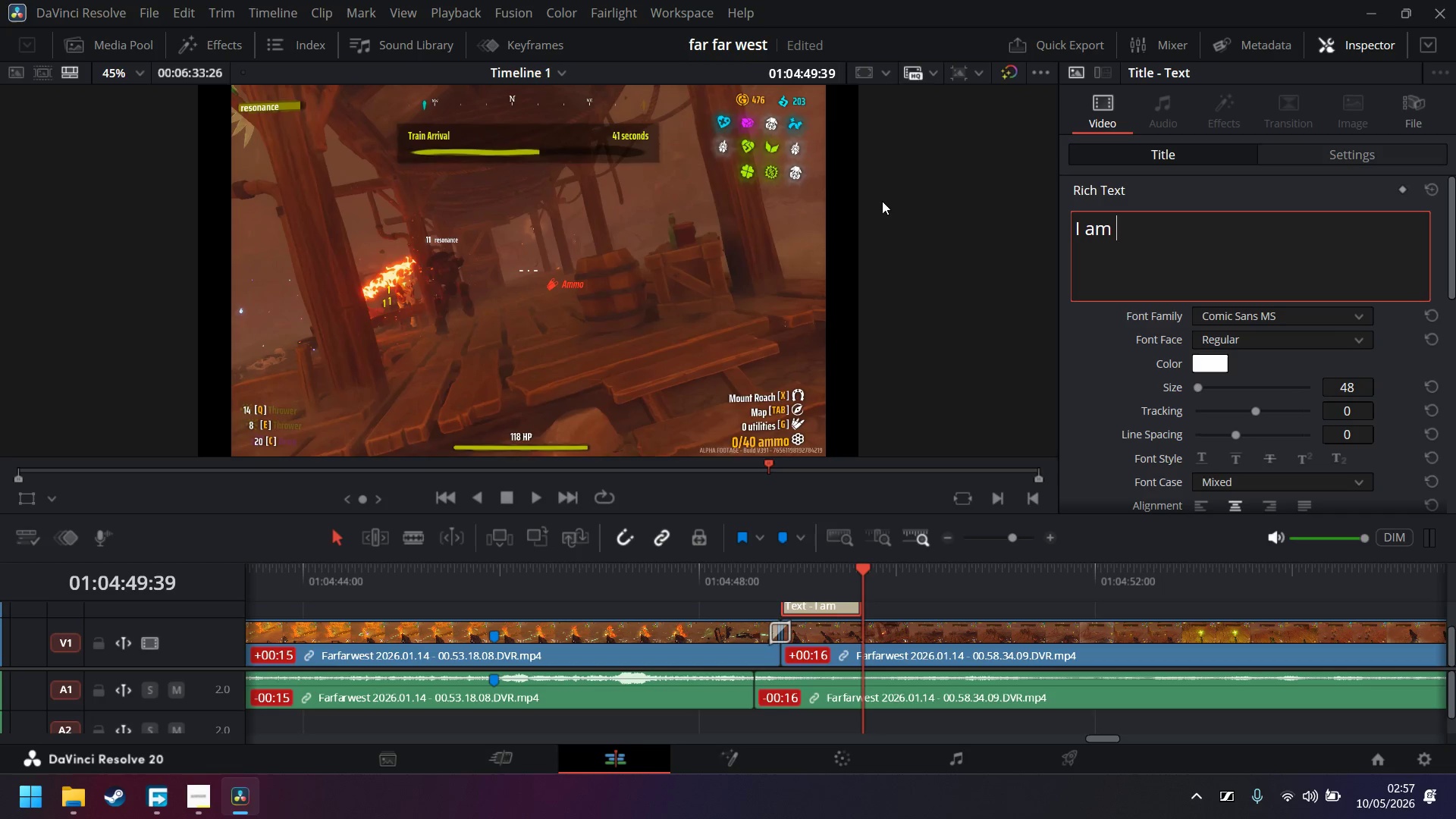 
type(struggling for my life)
 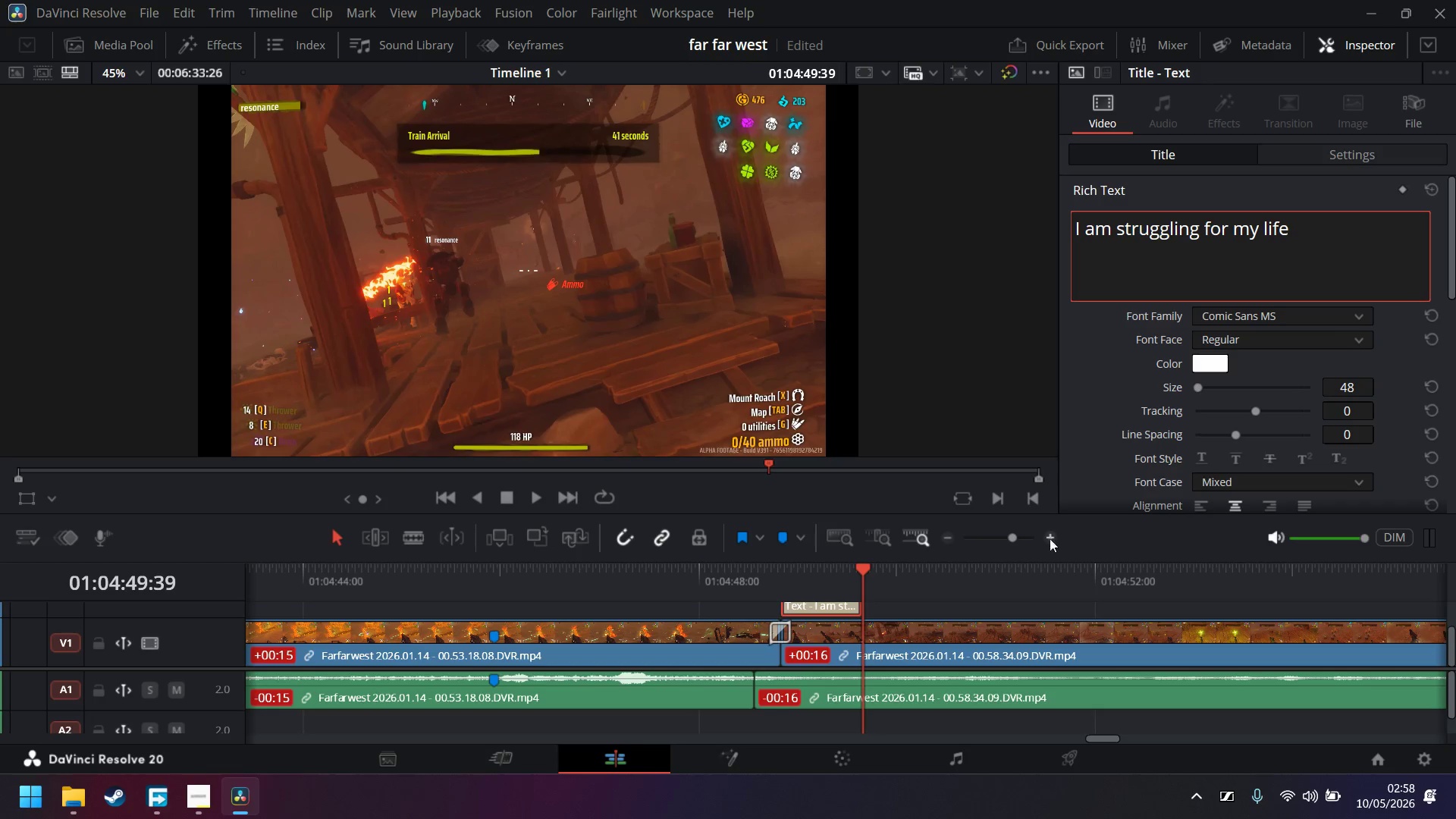 
double_click([1053, 538])
 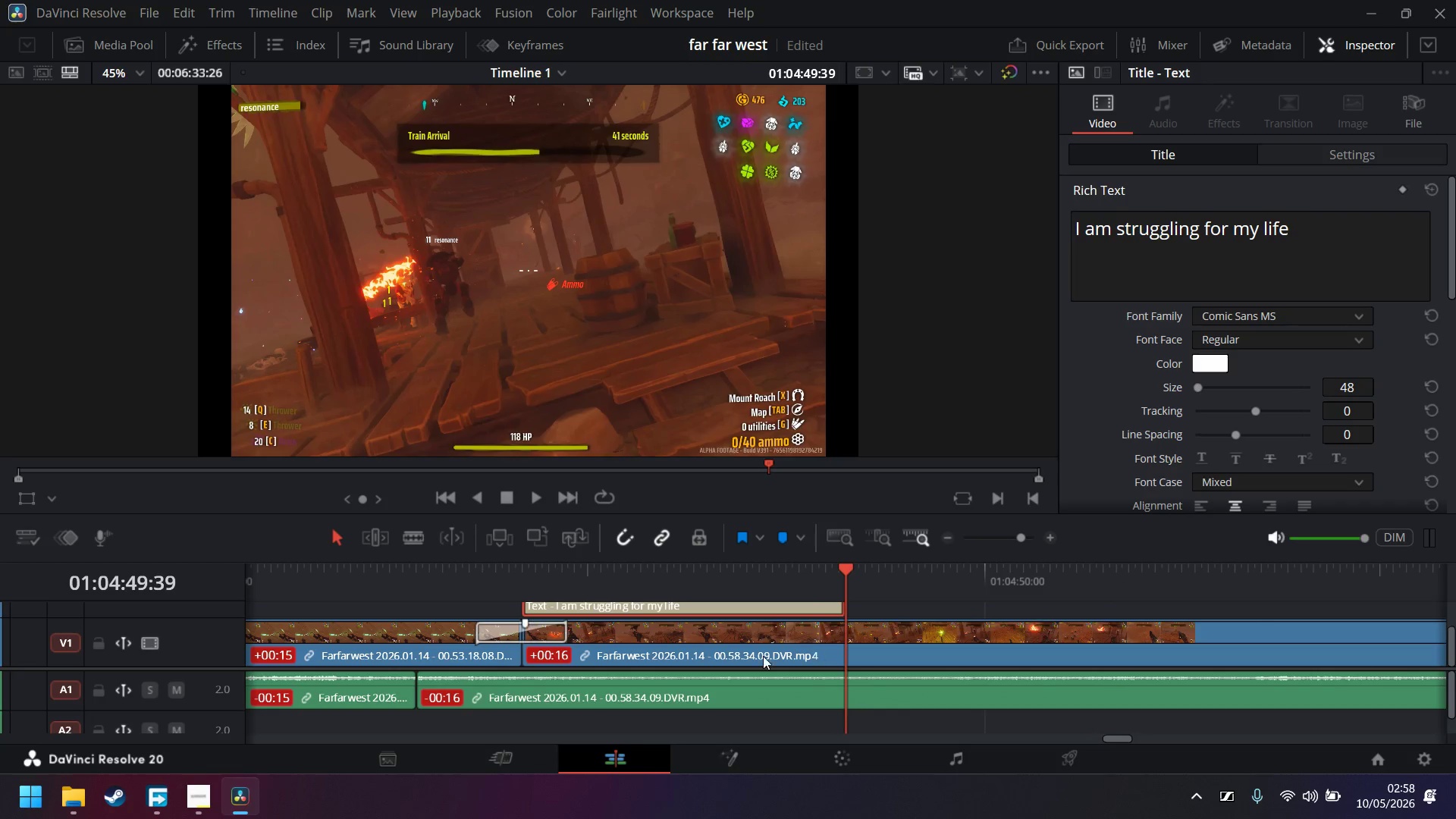 
scroll: coordinate [723, 654], scroll_direction: up, amount: 3.0
 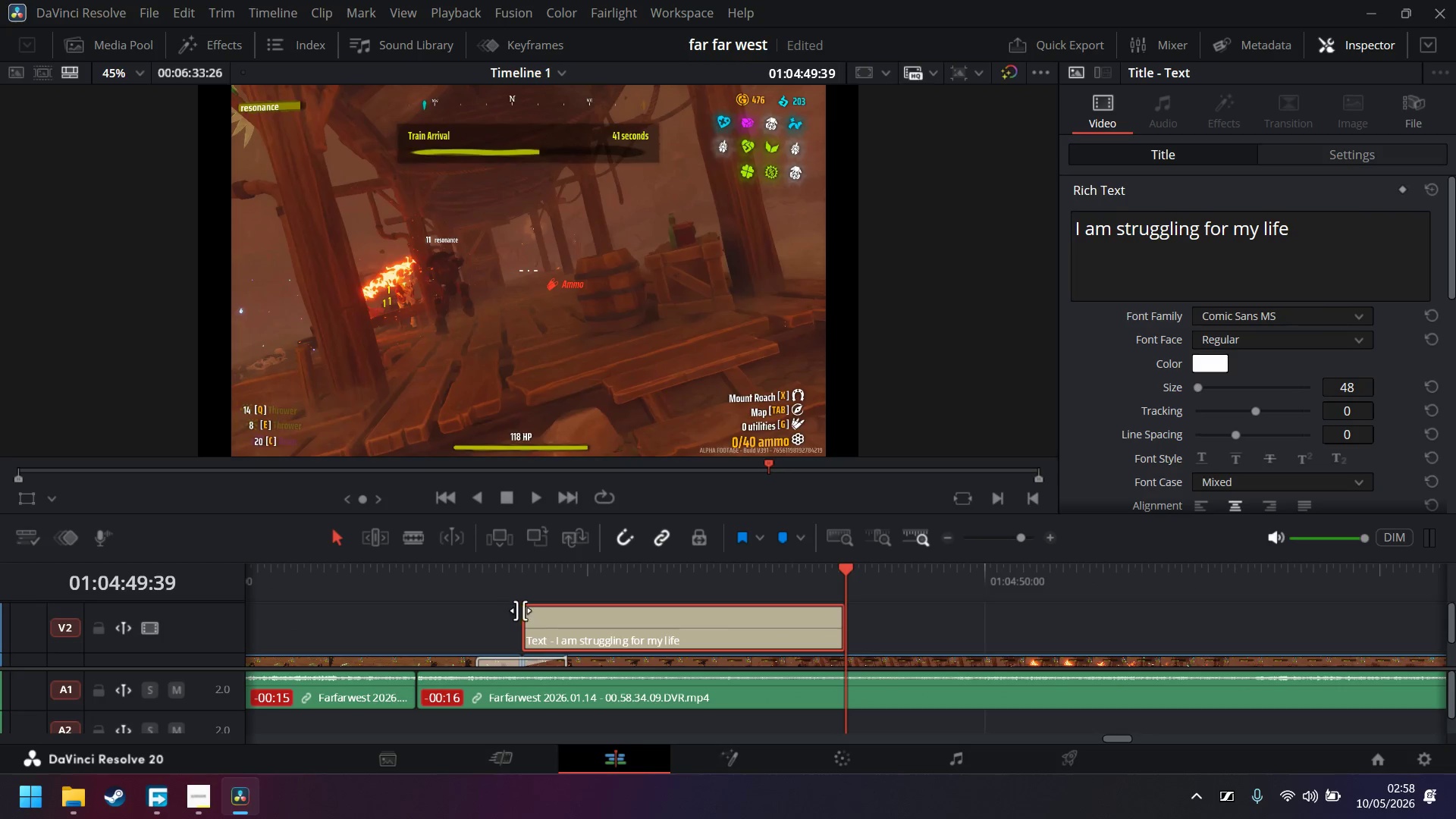 
left_click_drag(start_coordinate=[524, 608], to_coordinate=[565, 618])
 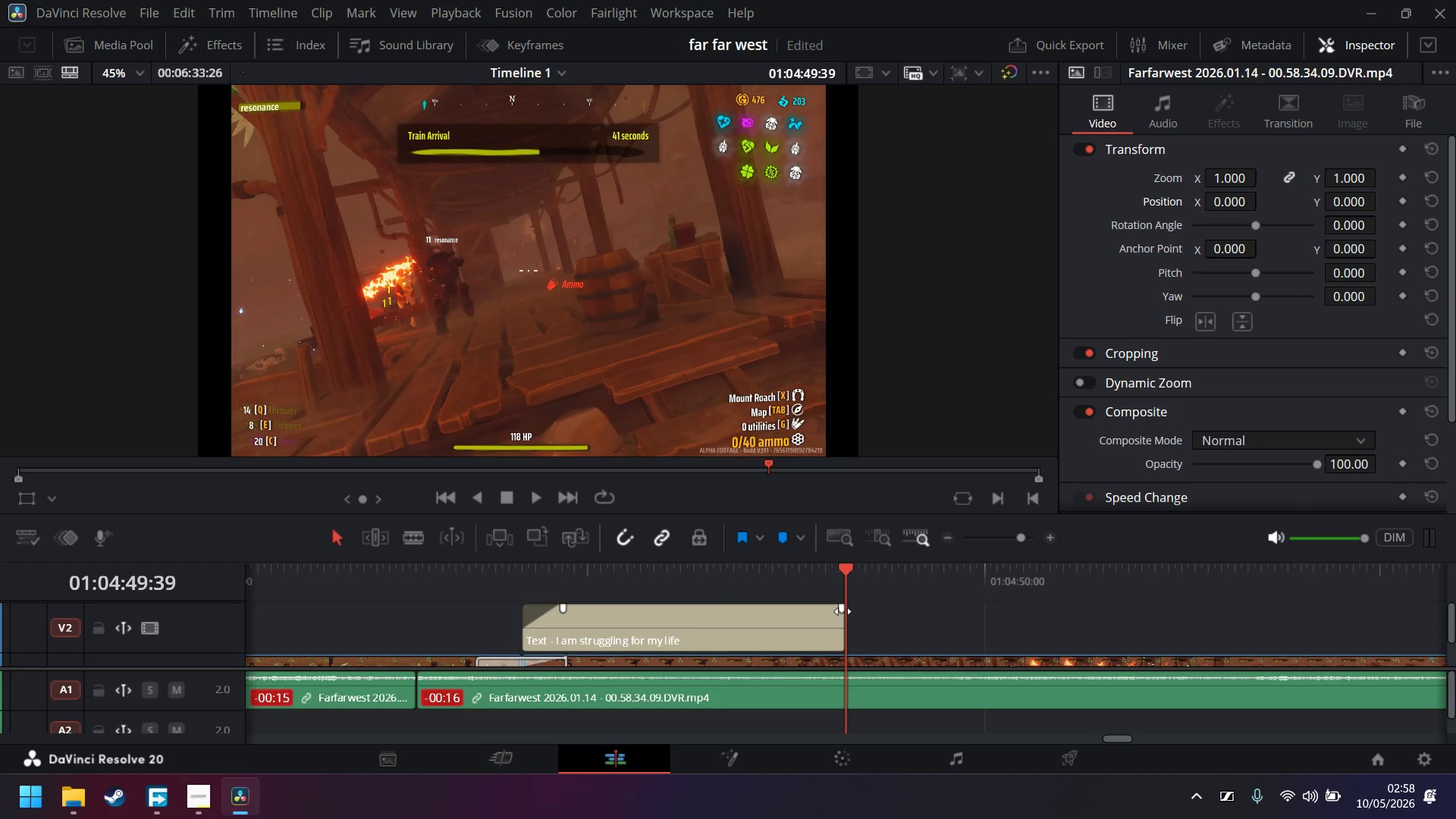 
left_click_drag(start_coordinate=[843, 611], to_coordinate=[778, 637])
 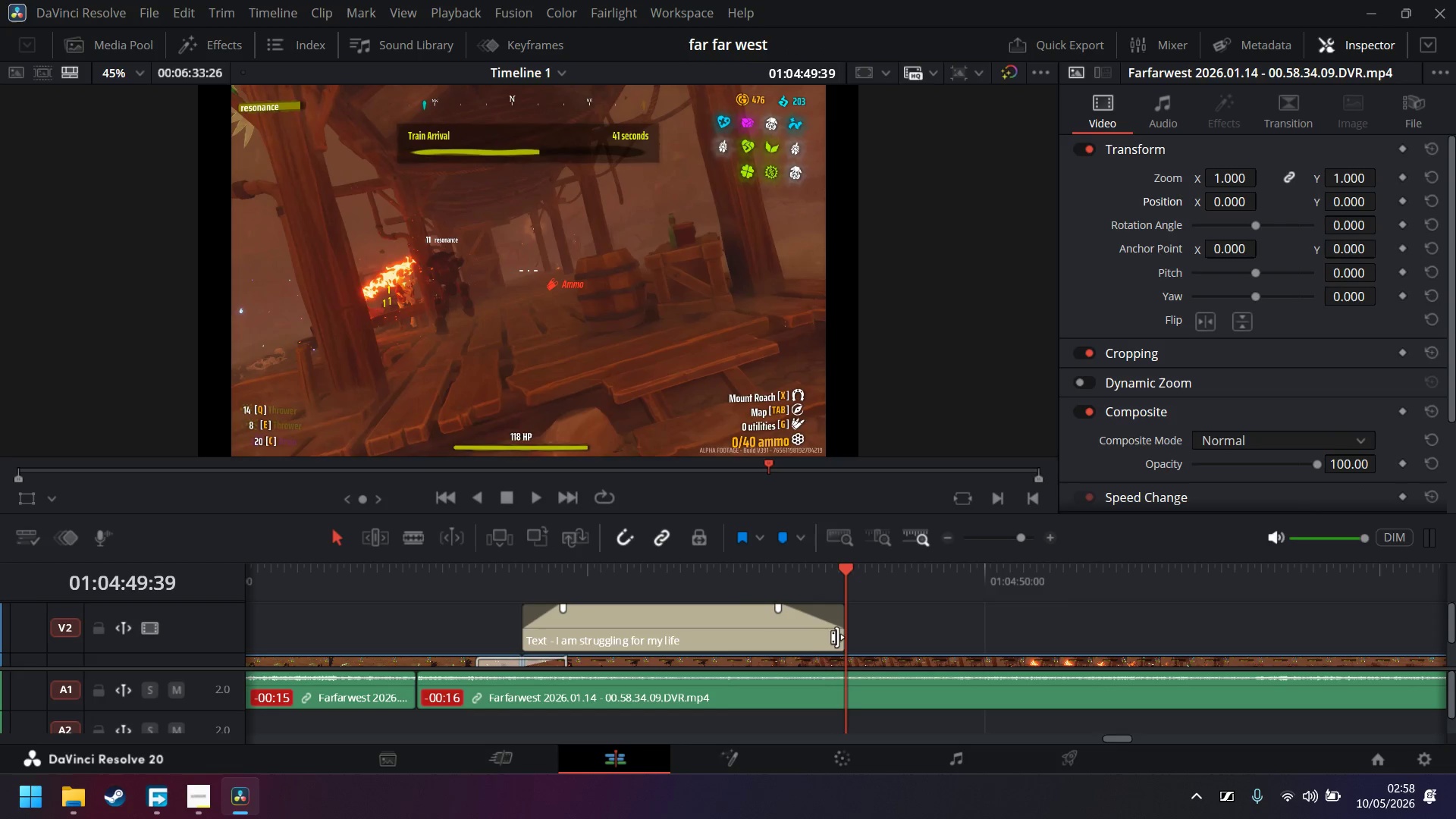 
left_click_drag(start_coordinate=[839, 637], to_coordinate=[979, 621])
 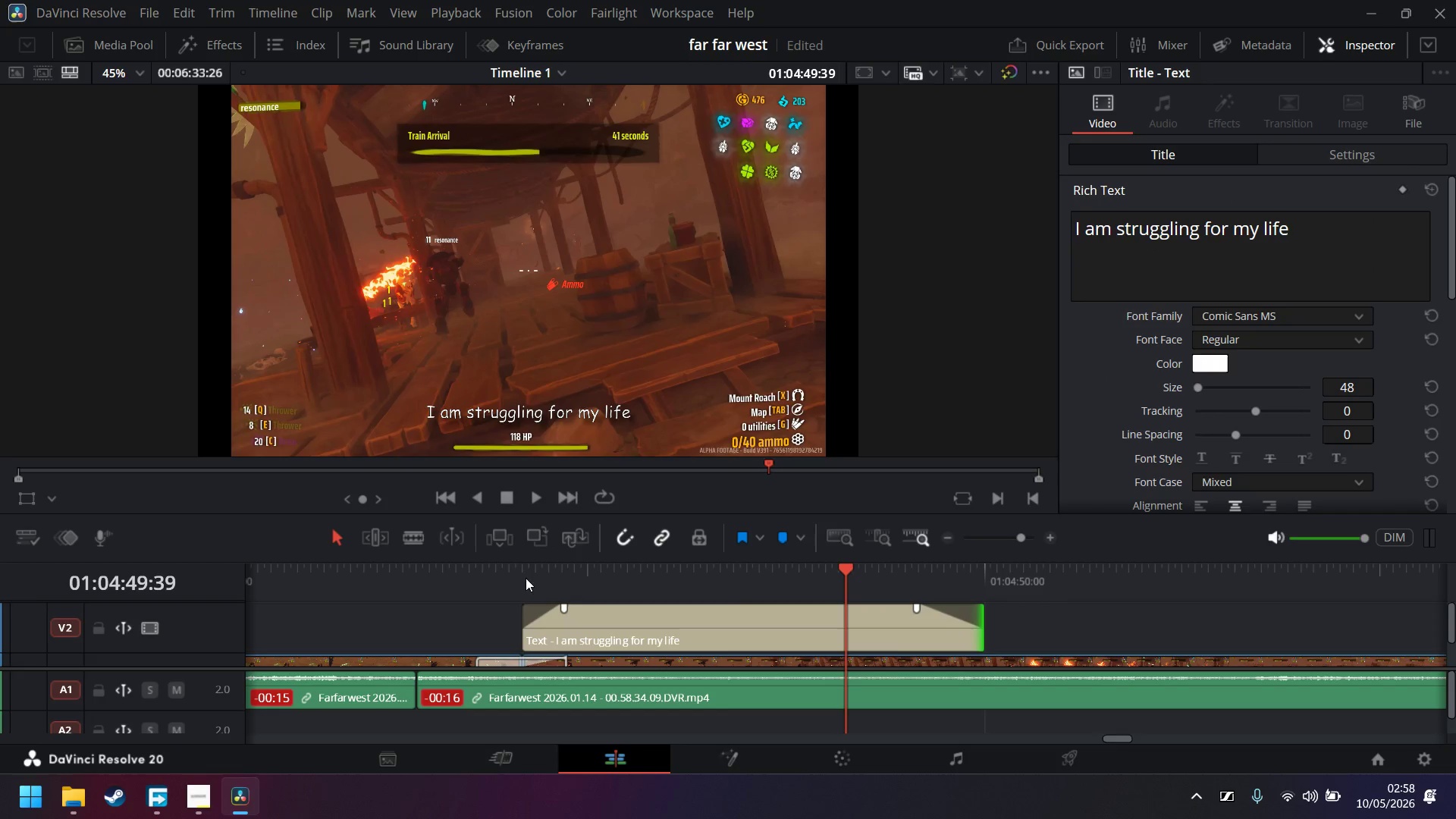 
left_click([444, 574])
 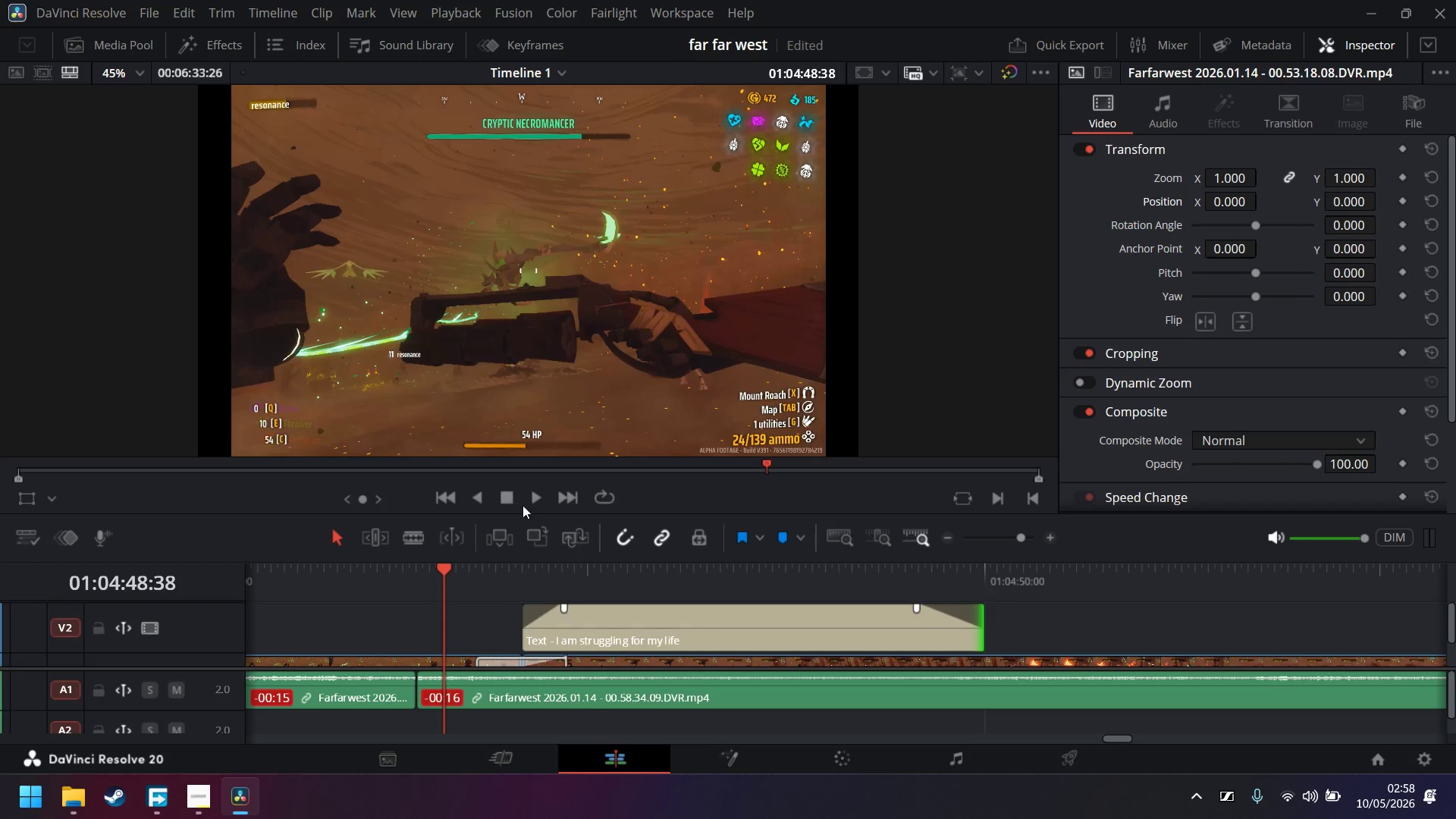 
left_click([528, 498])
 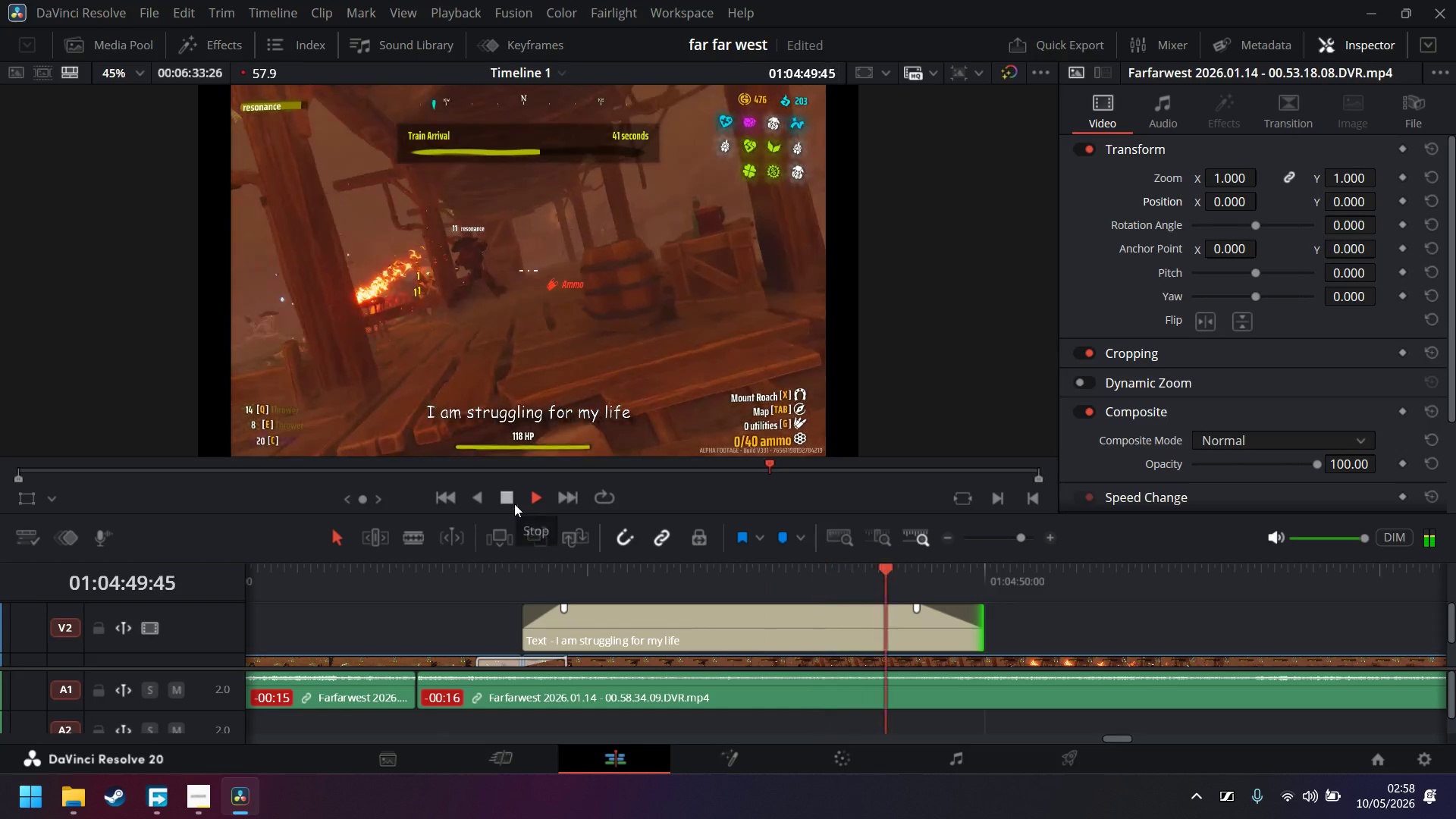 
left_click([504, 503])
 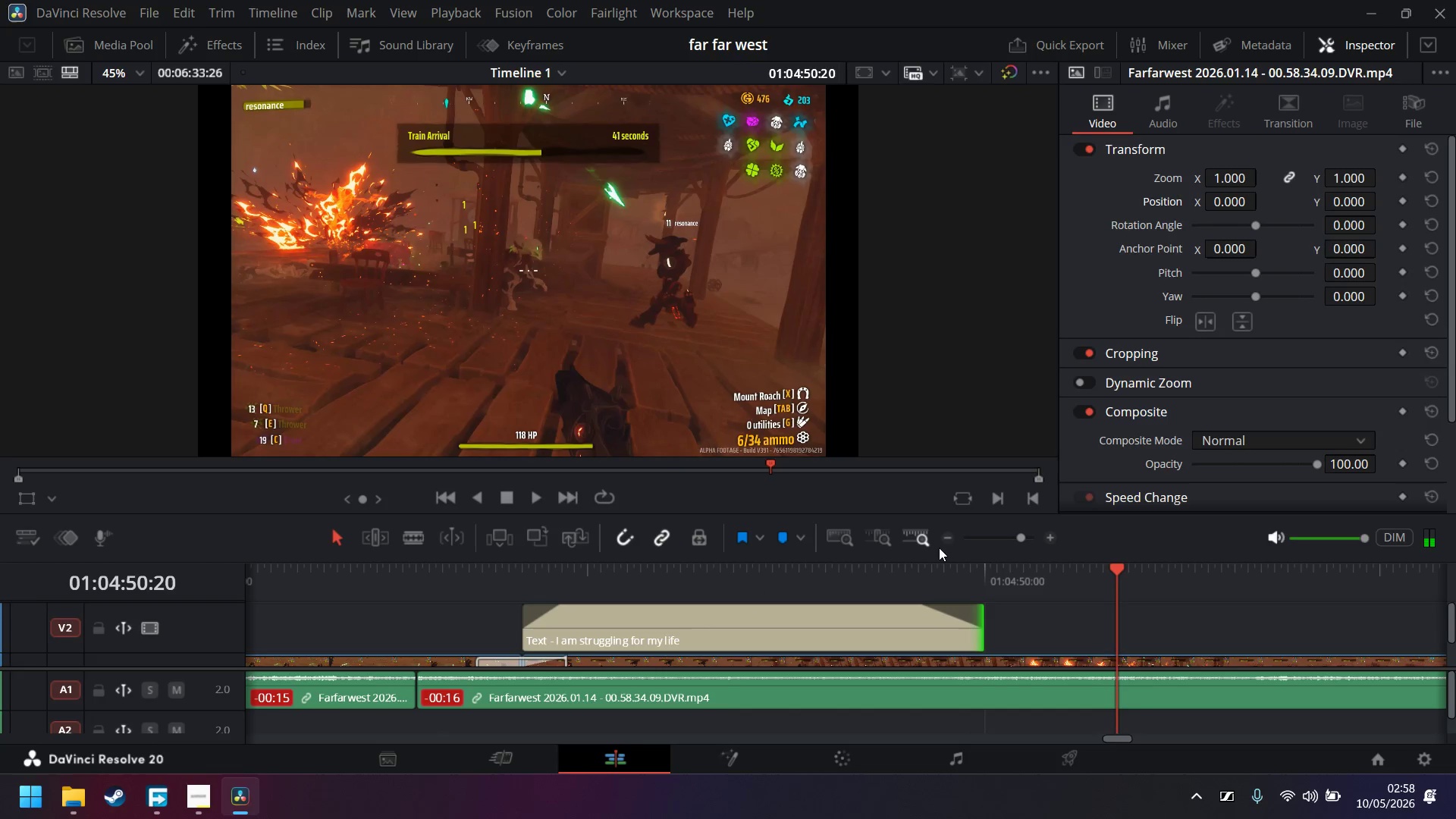 
double_click([947, 538])
 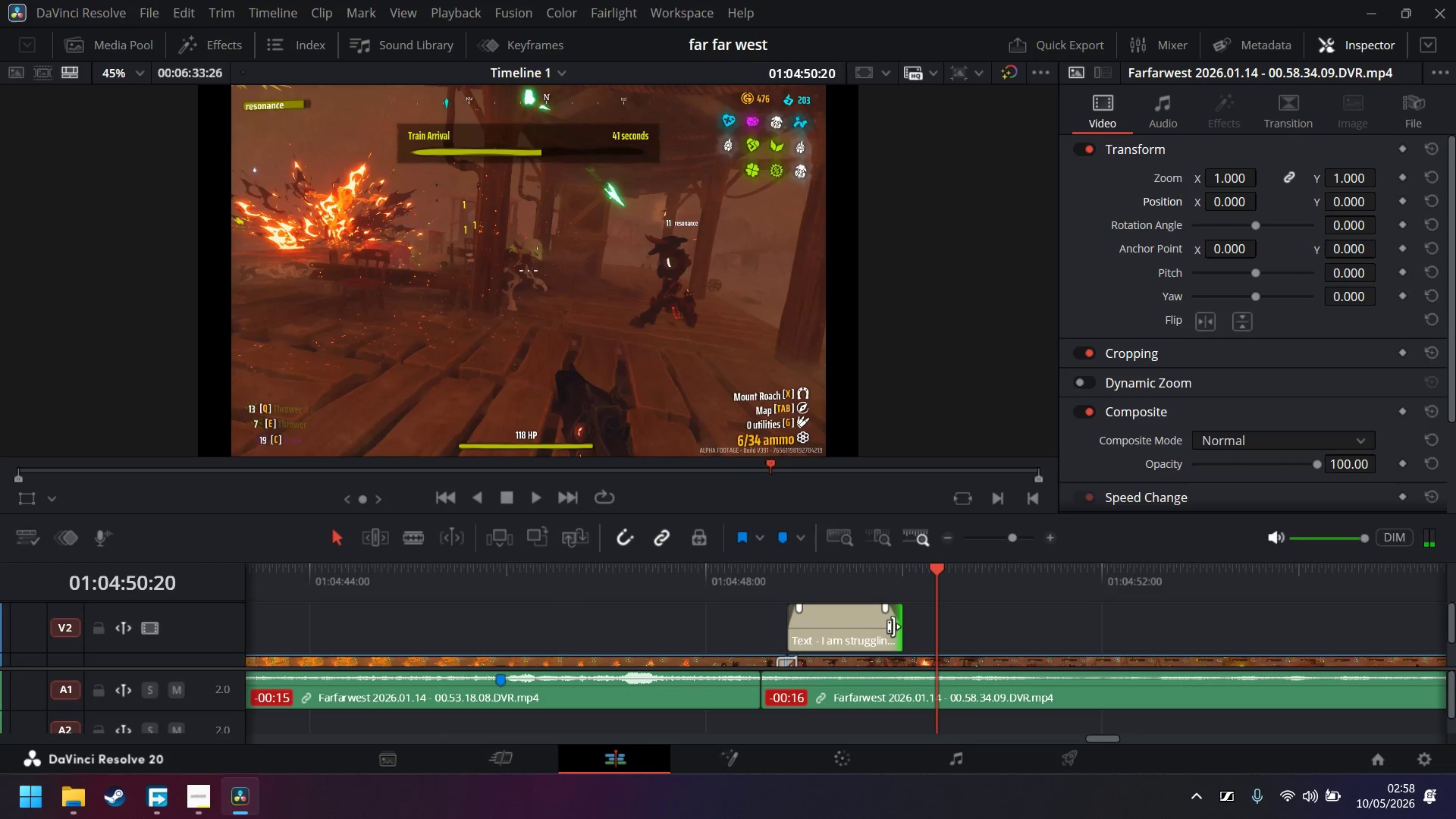 
left_click_drag(start_coordinate=[892, 629], to_coordinate=[1094, 631])
 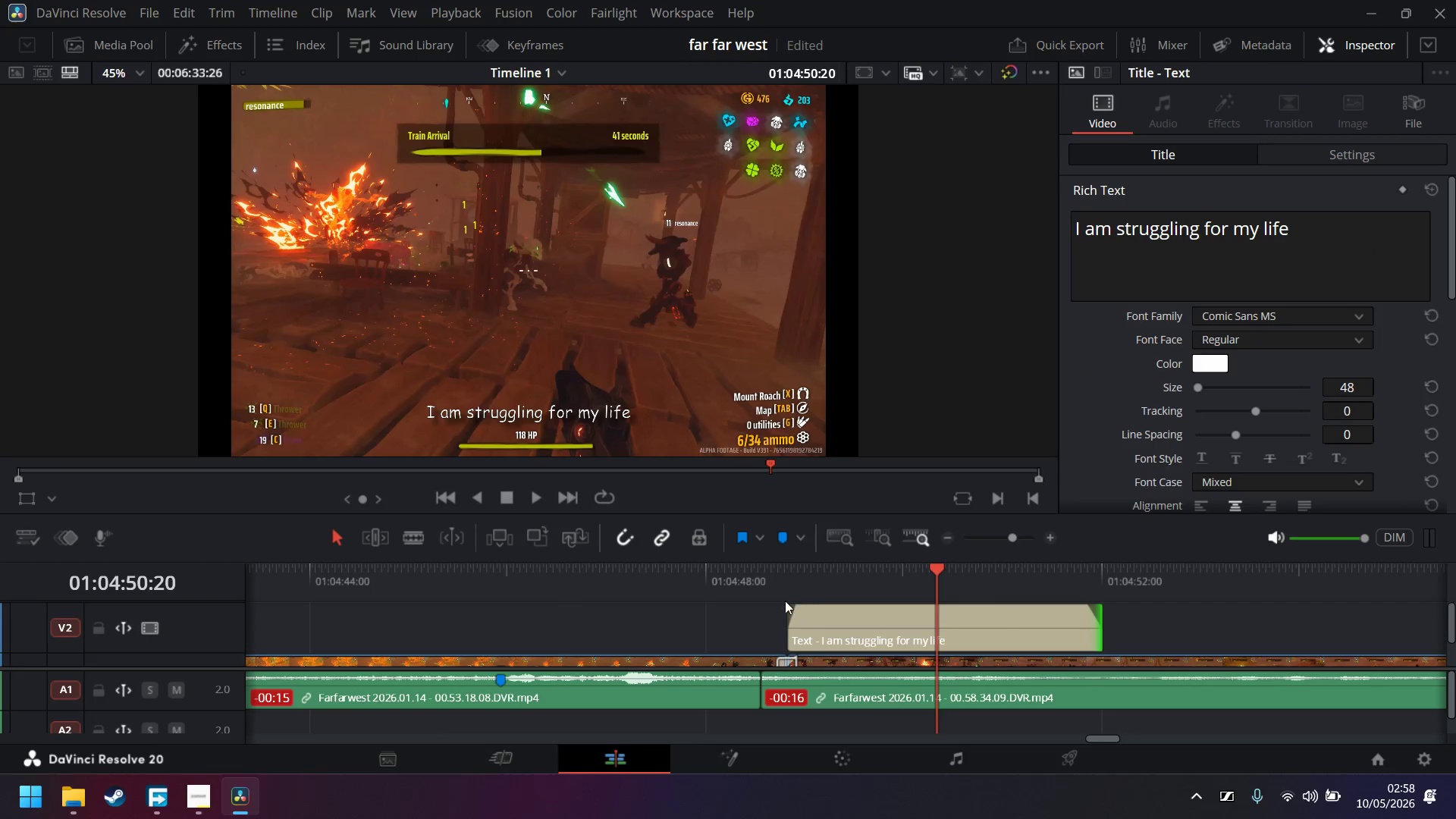 
left_click([783, 597])
 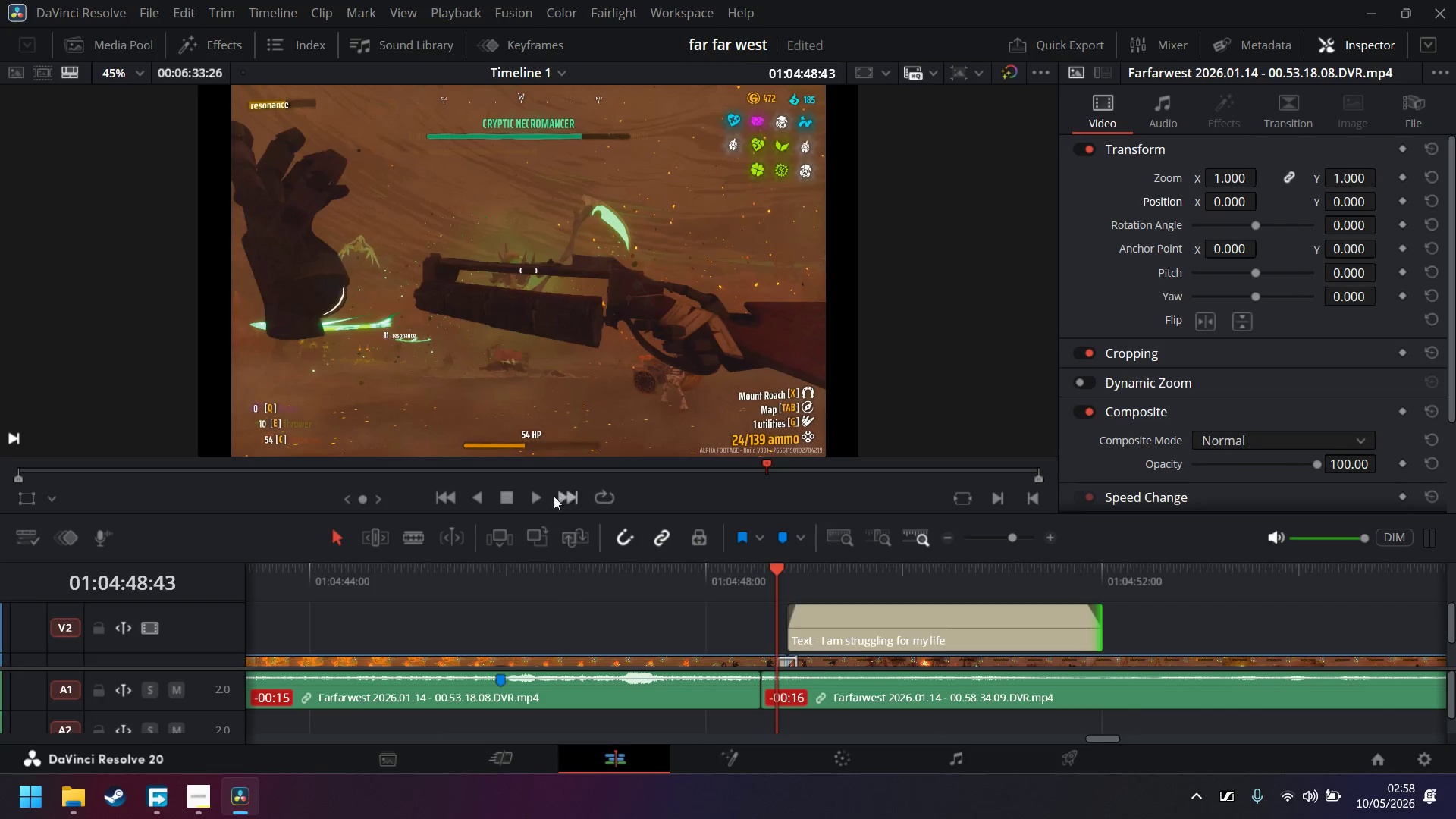 
left_click([540, 500])
 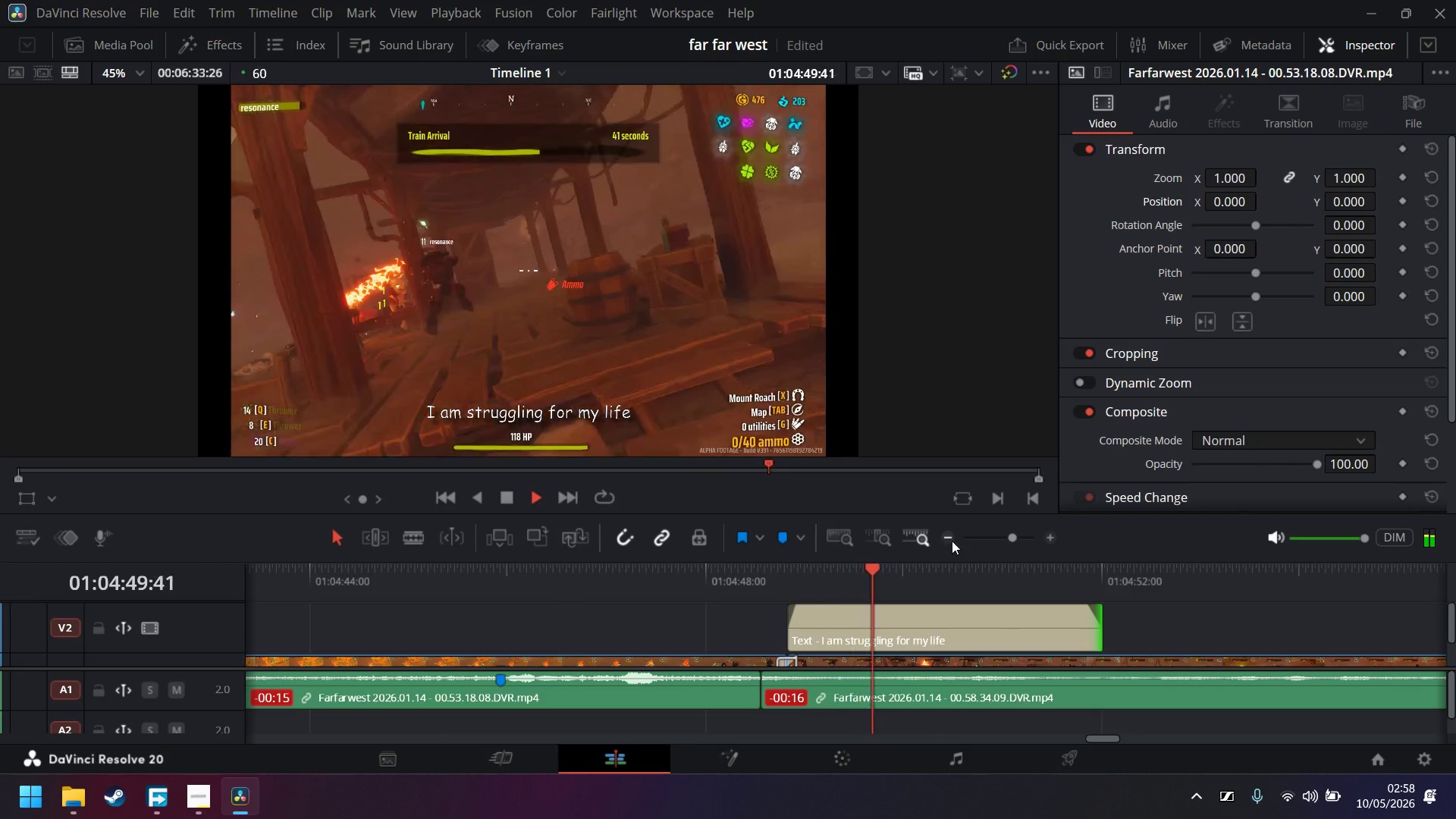 
double_click([952, 541])
 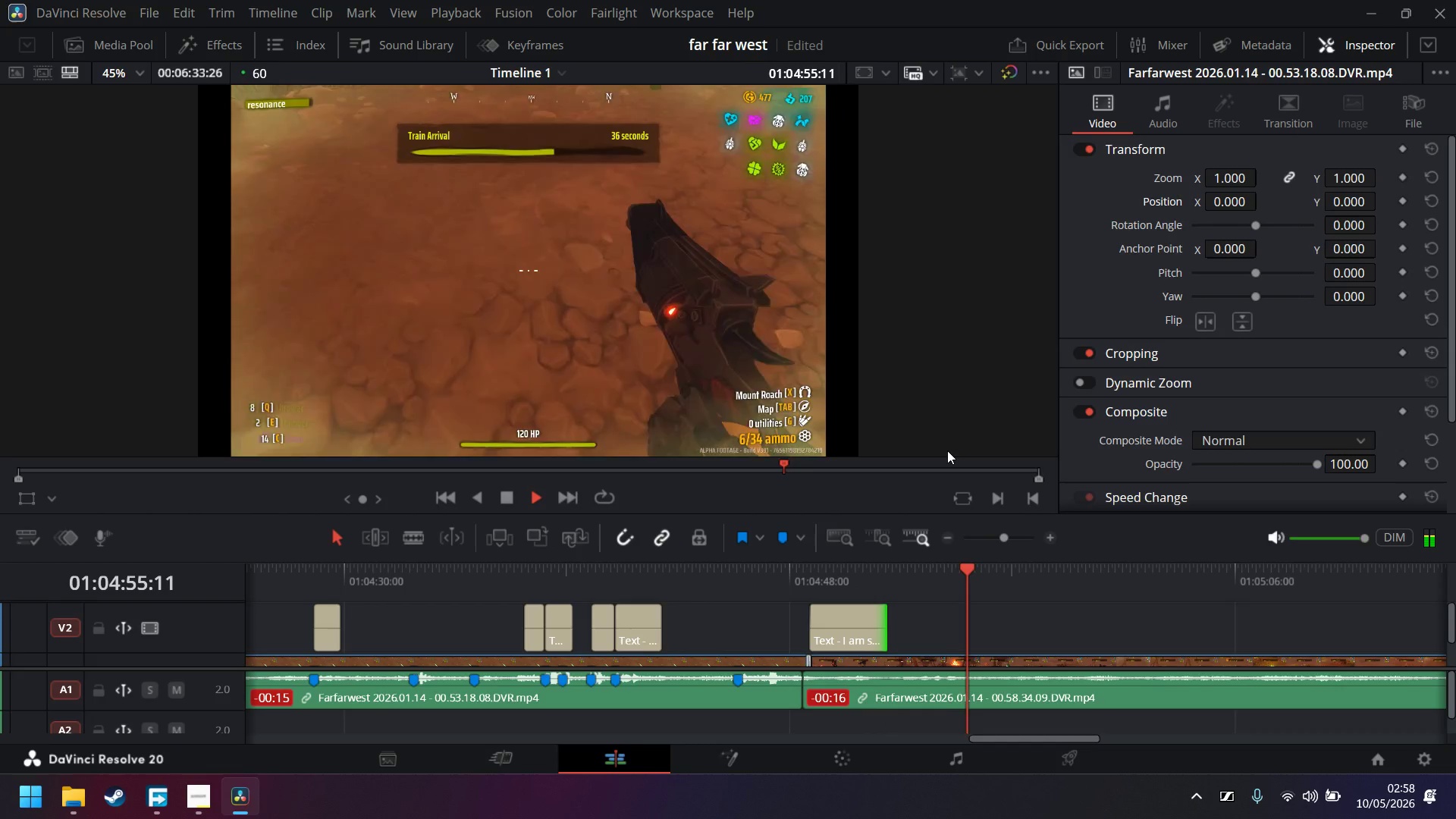 
wait(6.8)
 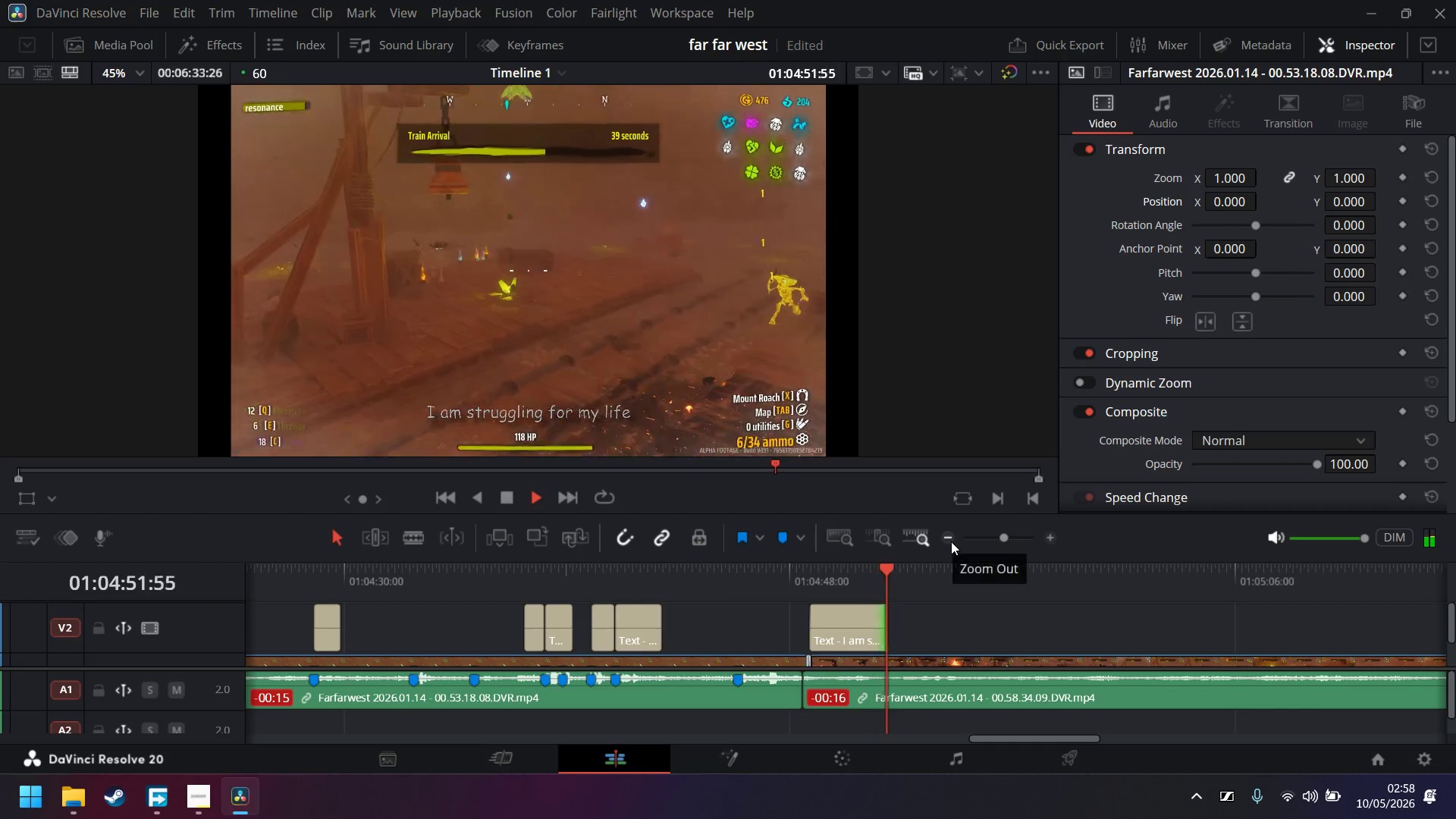 
left_click_drag(start_coordinate=[951, 534], to_coordinate=[947, 538])
 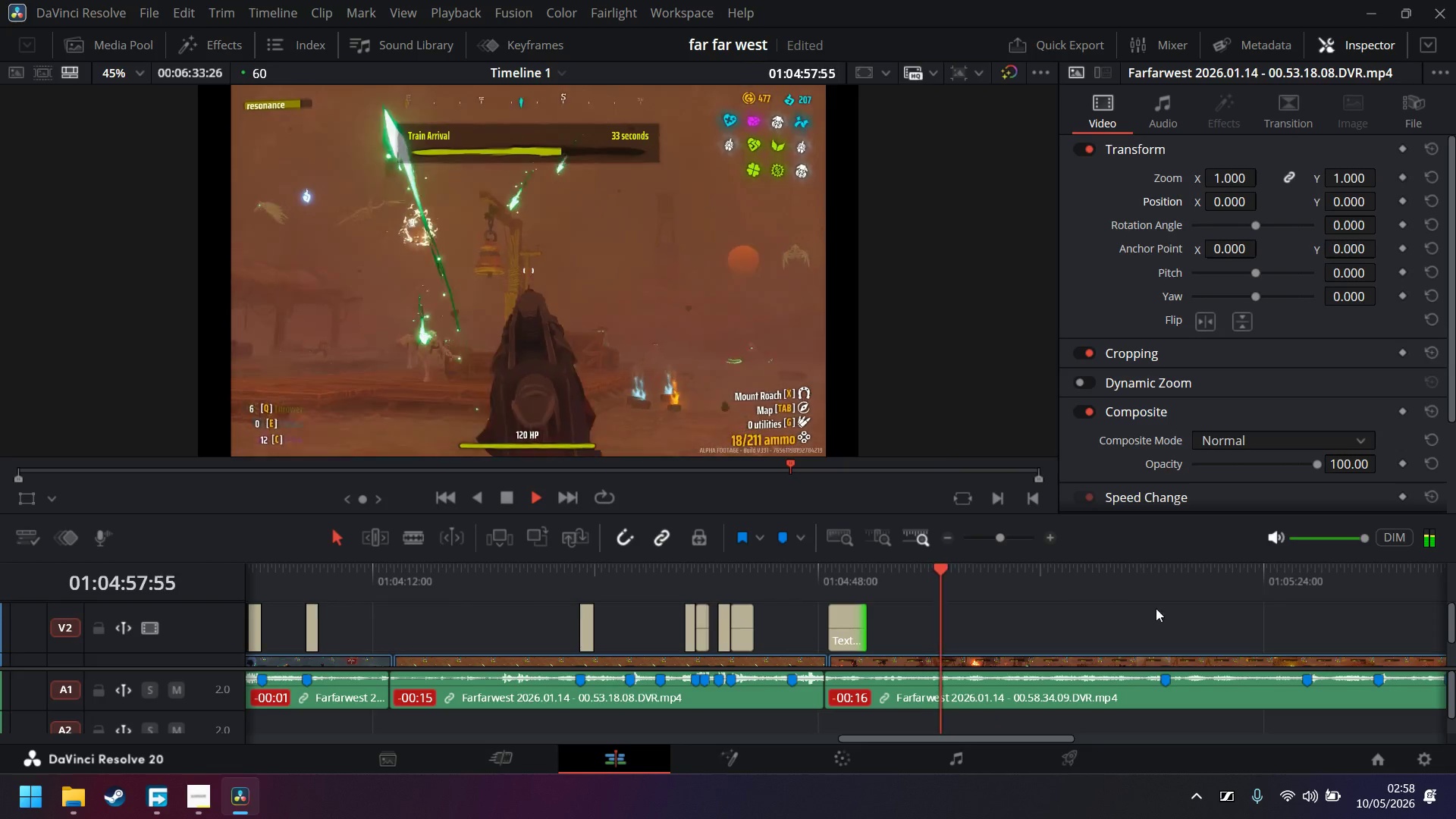 
left_click([1163, 577])
 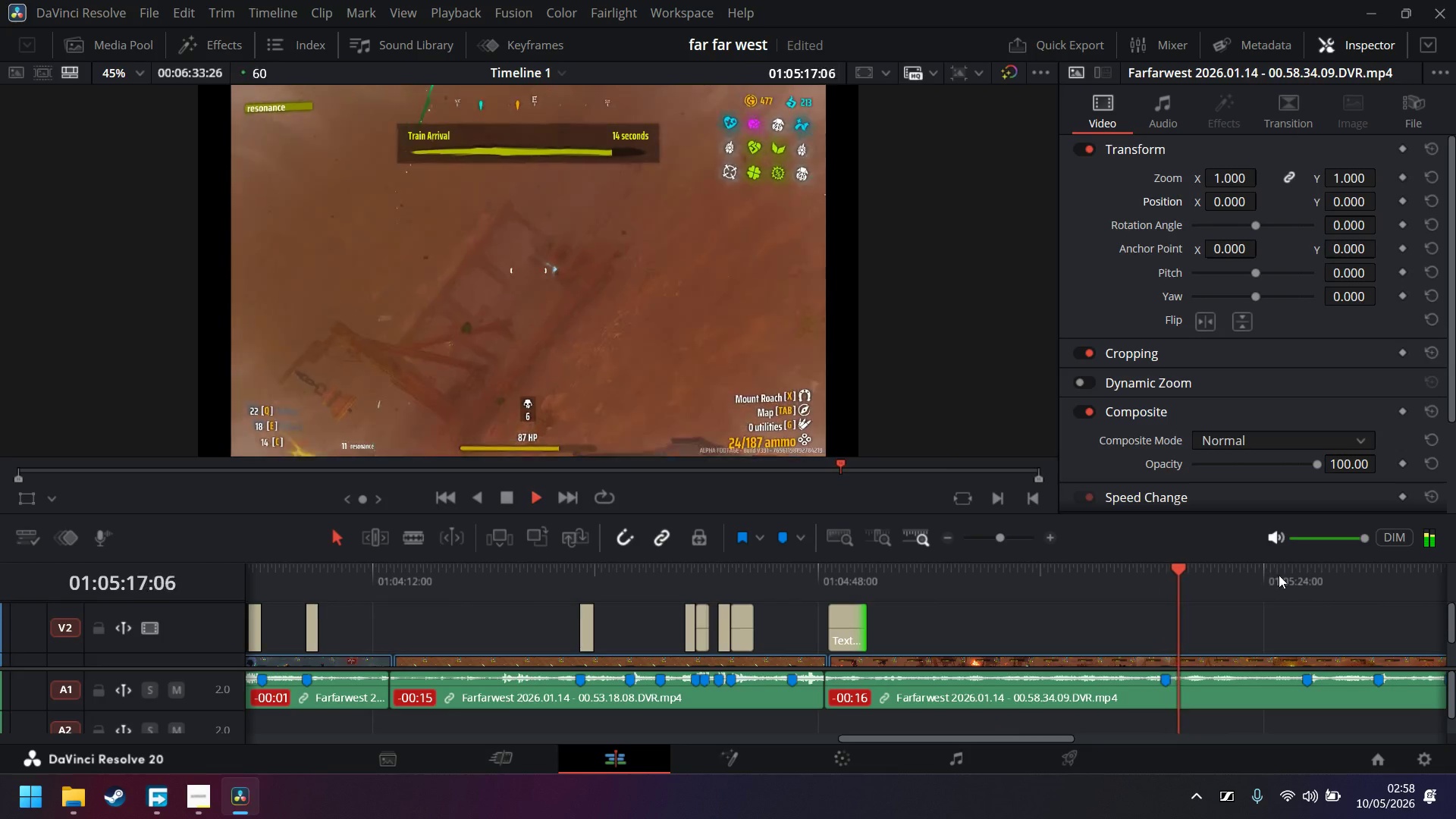 
left_click([1300, 575])
 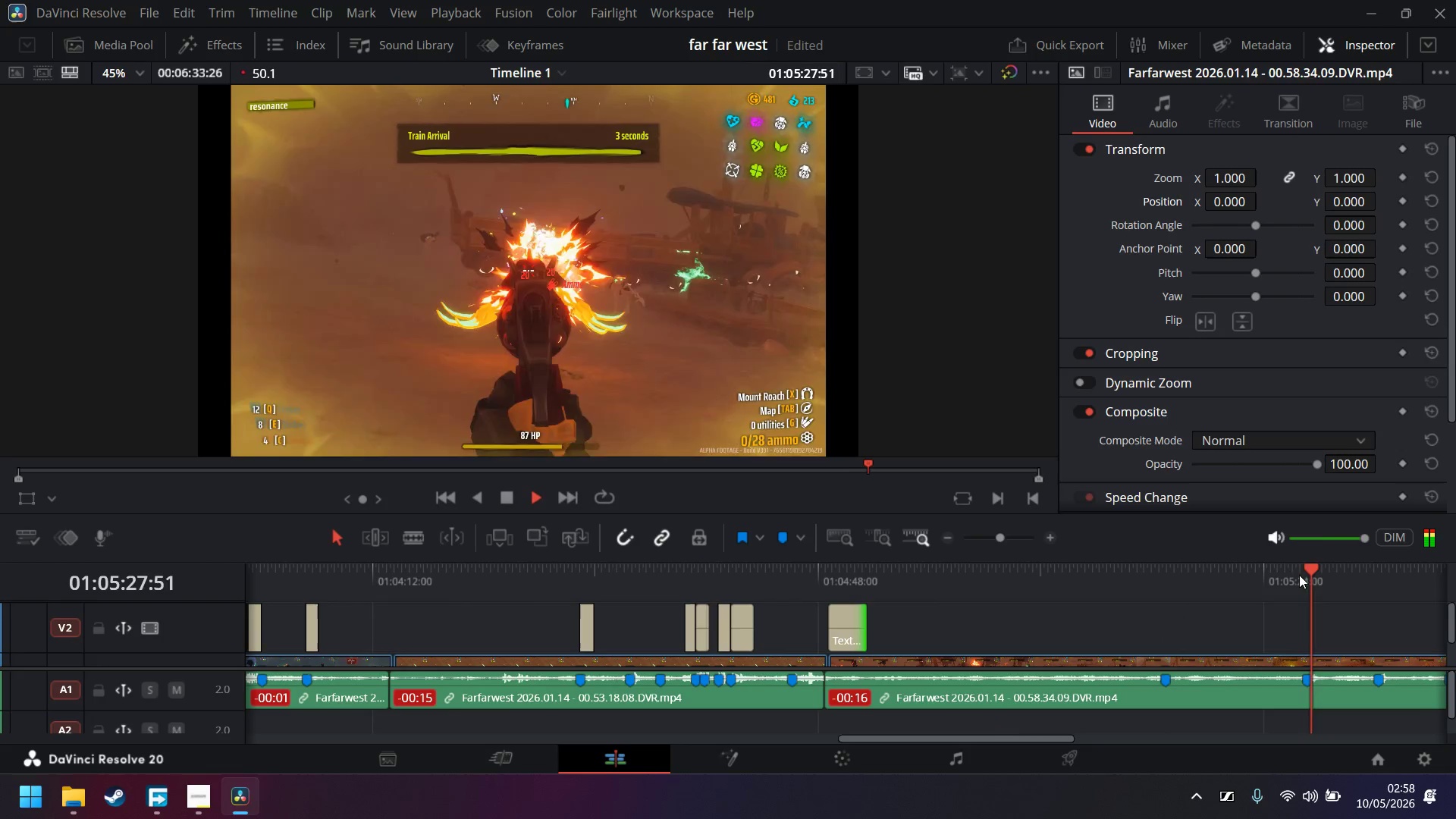 
left_click([1278, 580])
 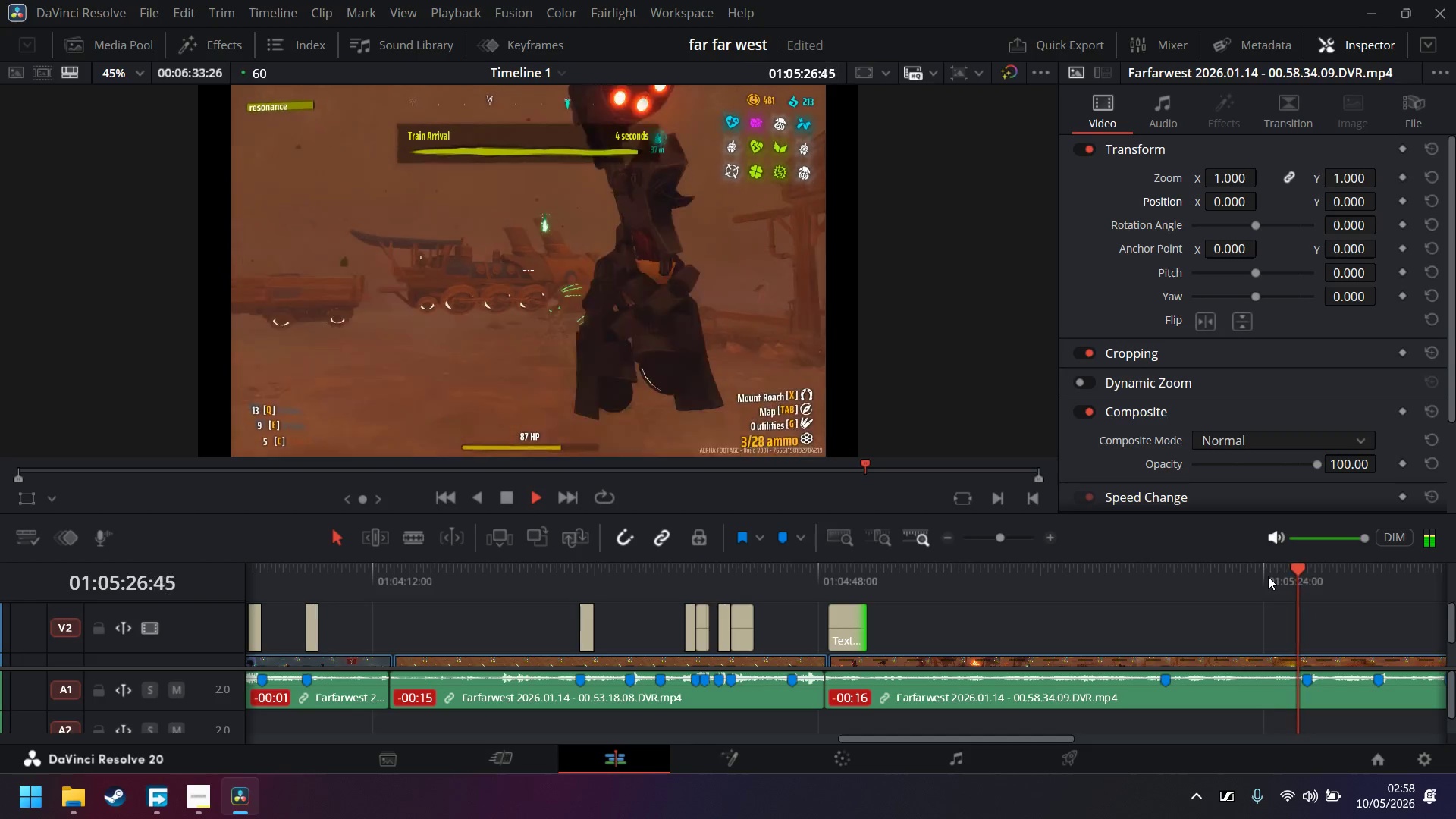 
key(Space)
 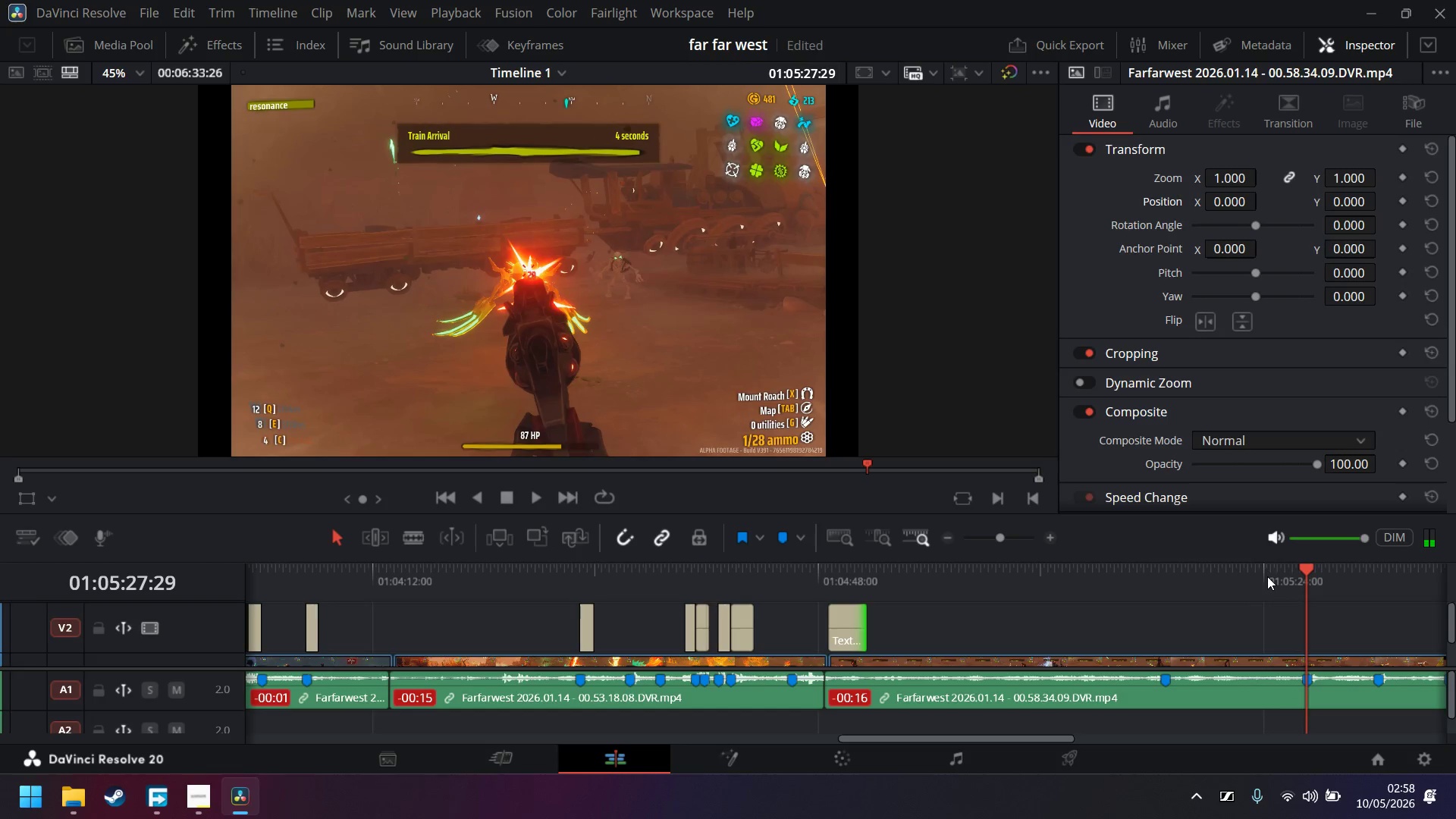 
left_click([1266, 634])
 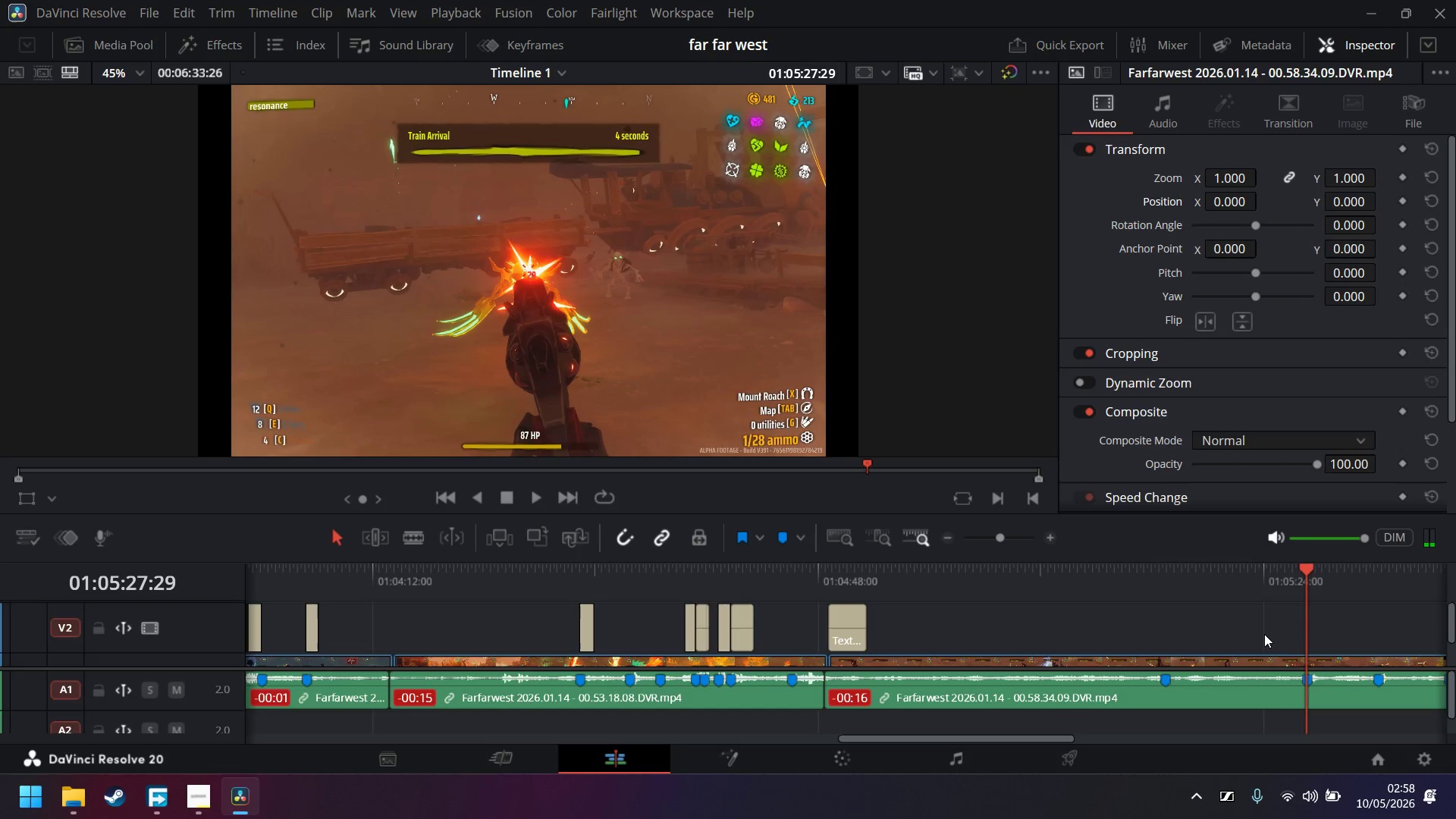 
key(Control+ControlLeft)
 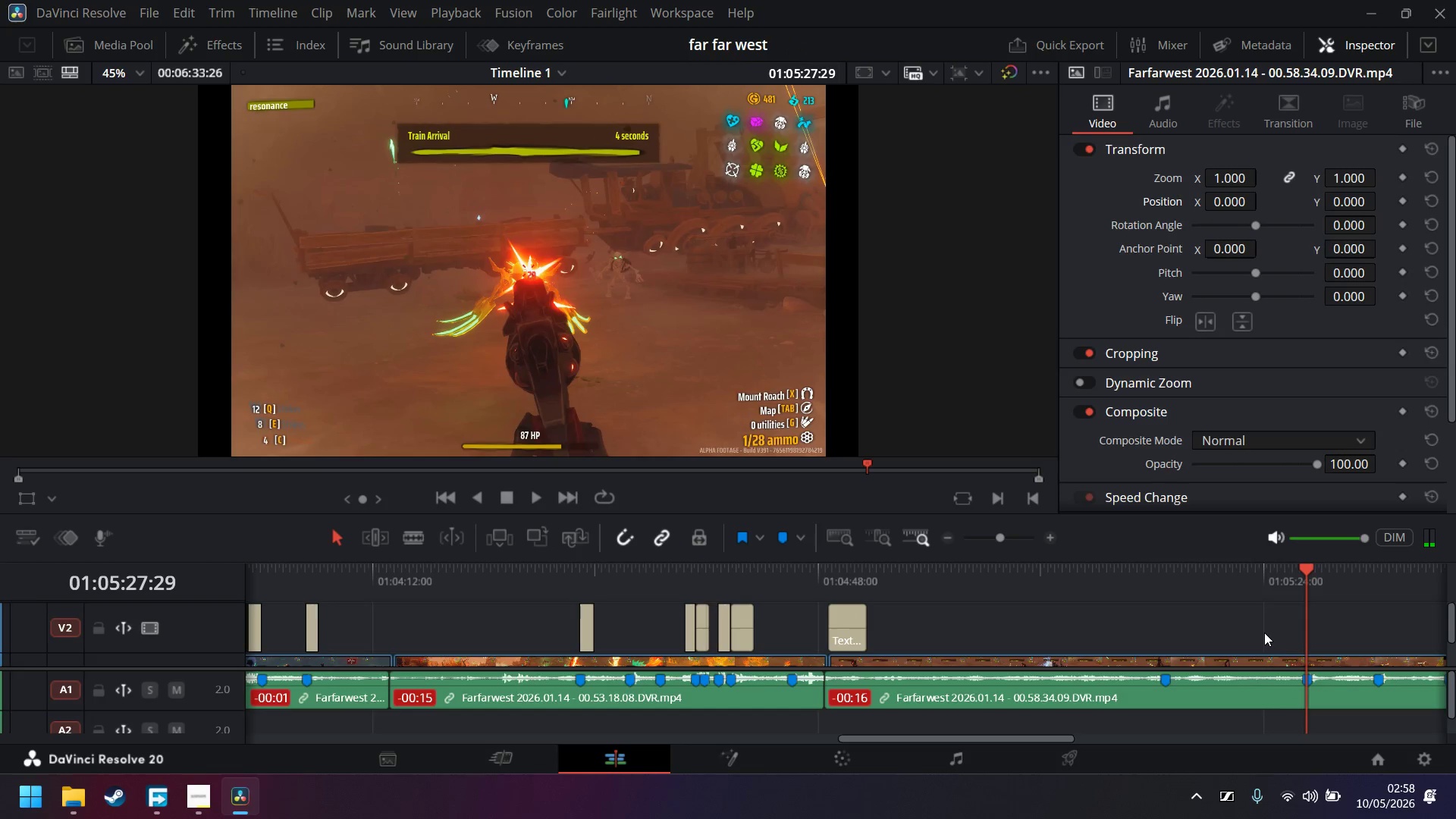 
key(Control+V)
 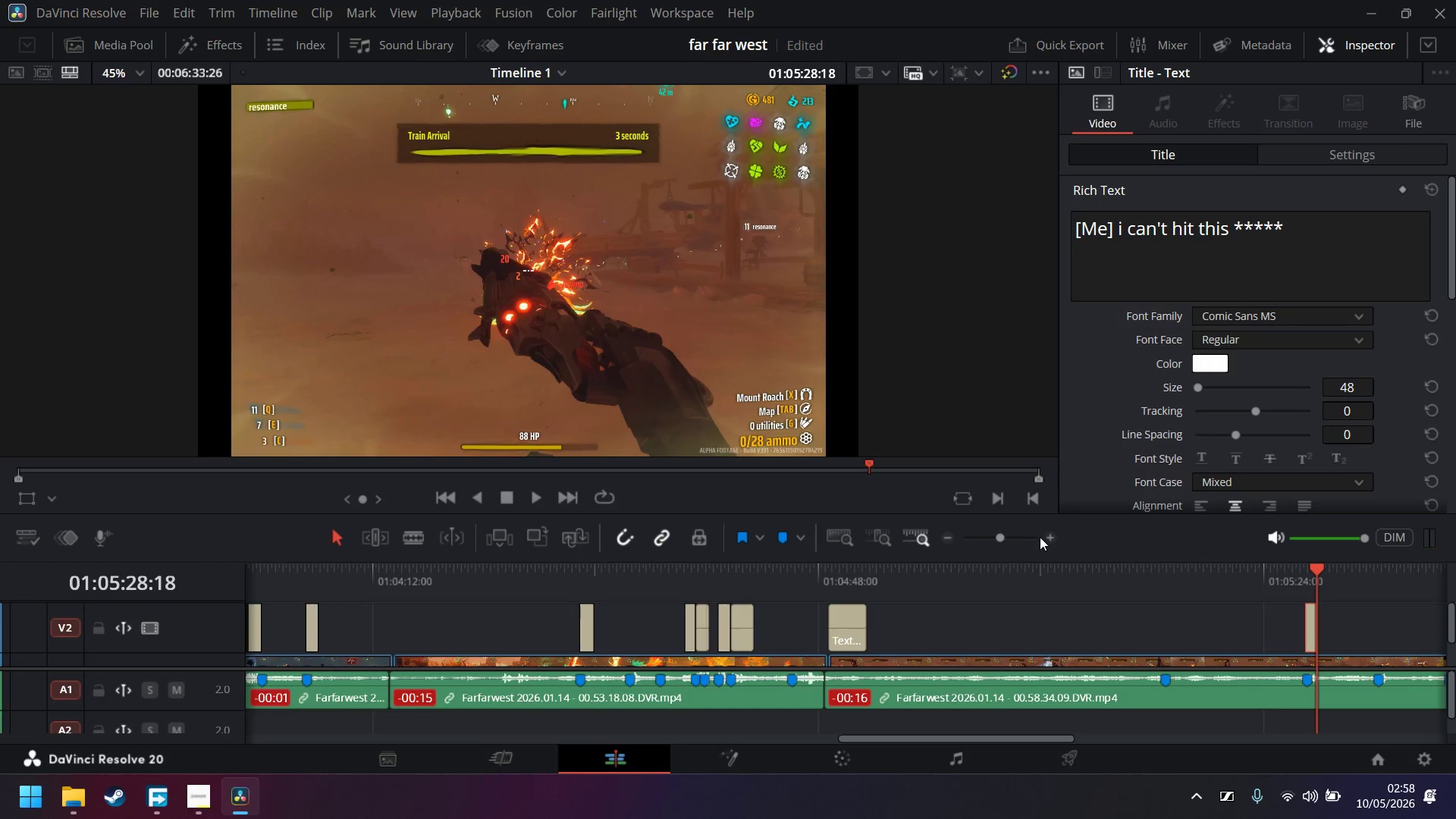 
double_click([1056, 539])
 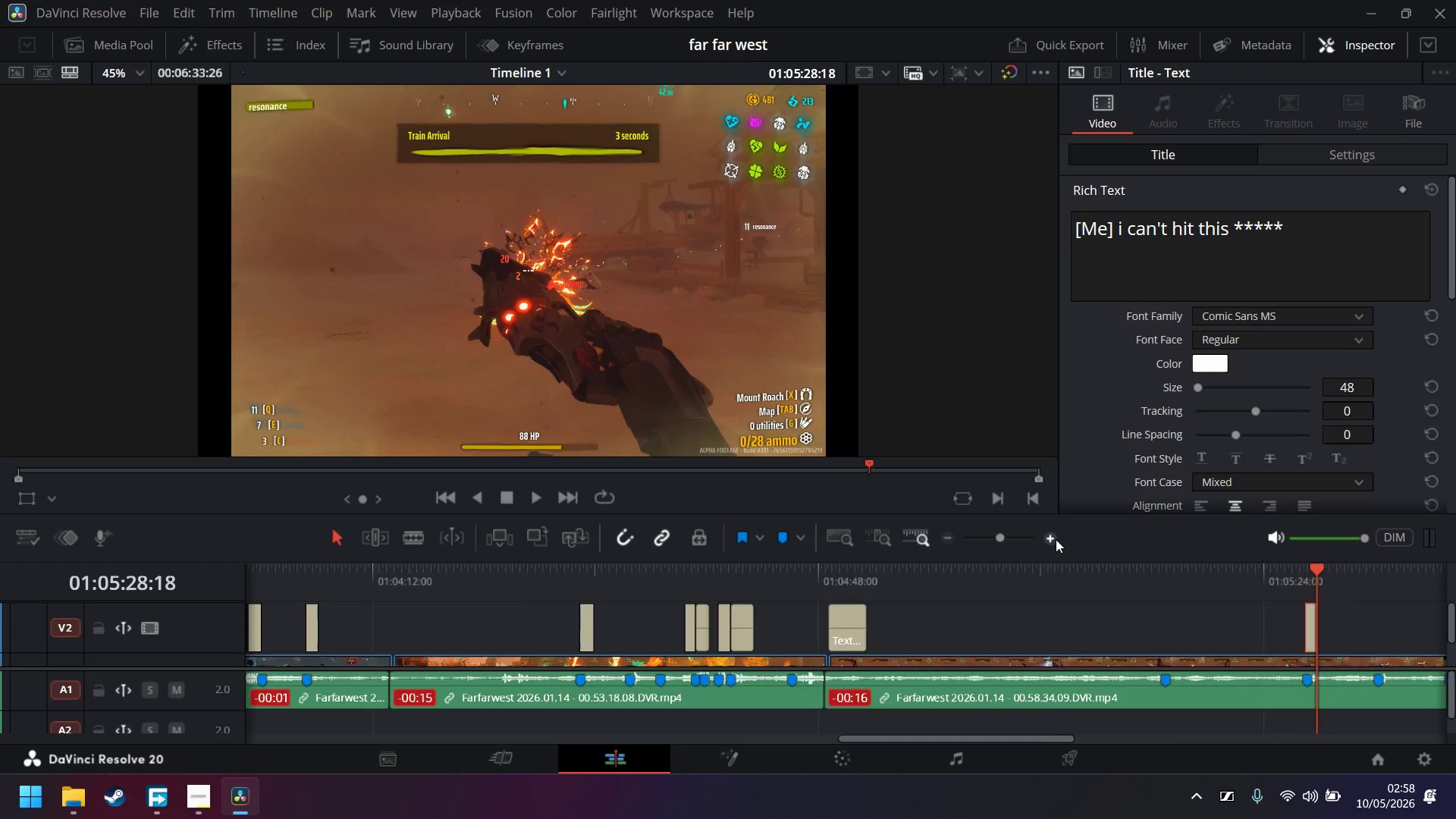 
triple_click([1056, 539])
 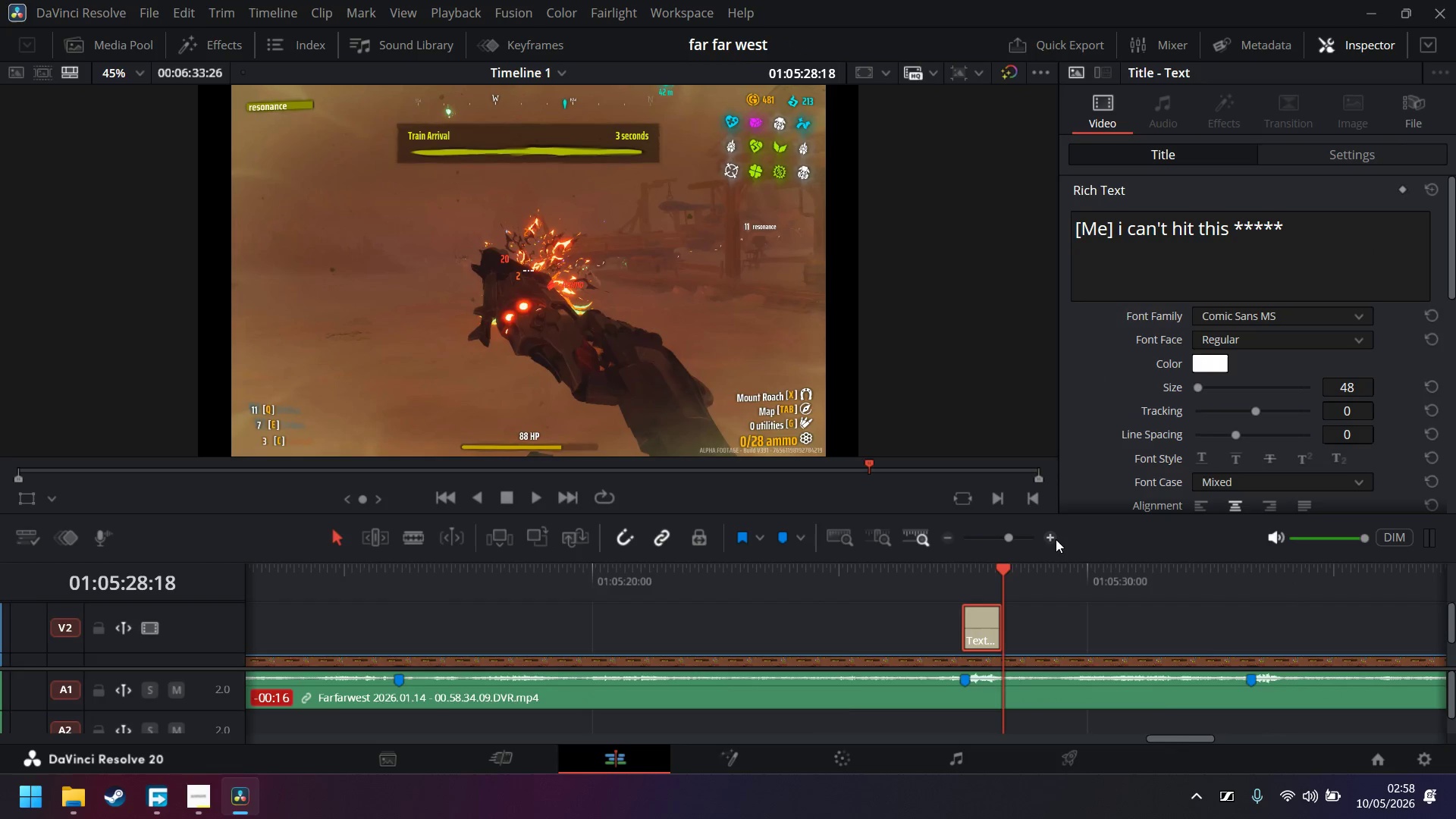 
triple_click([1056, 539])
 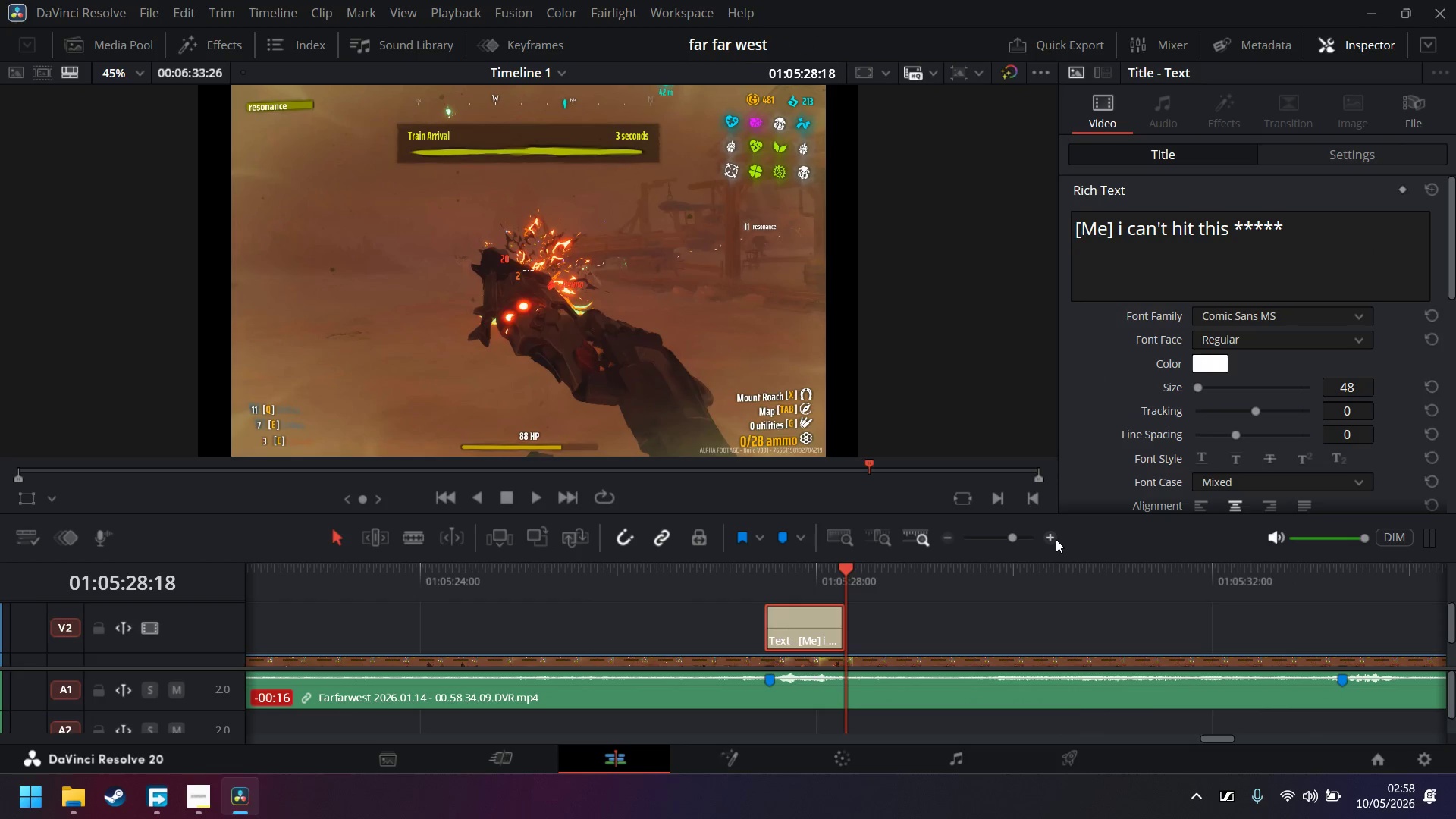 
left_click([1056, 539])
 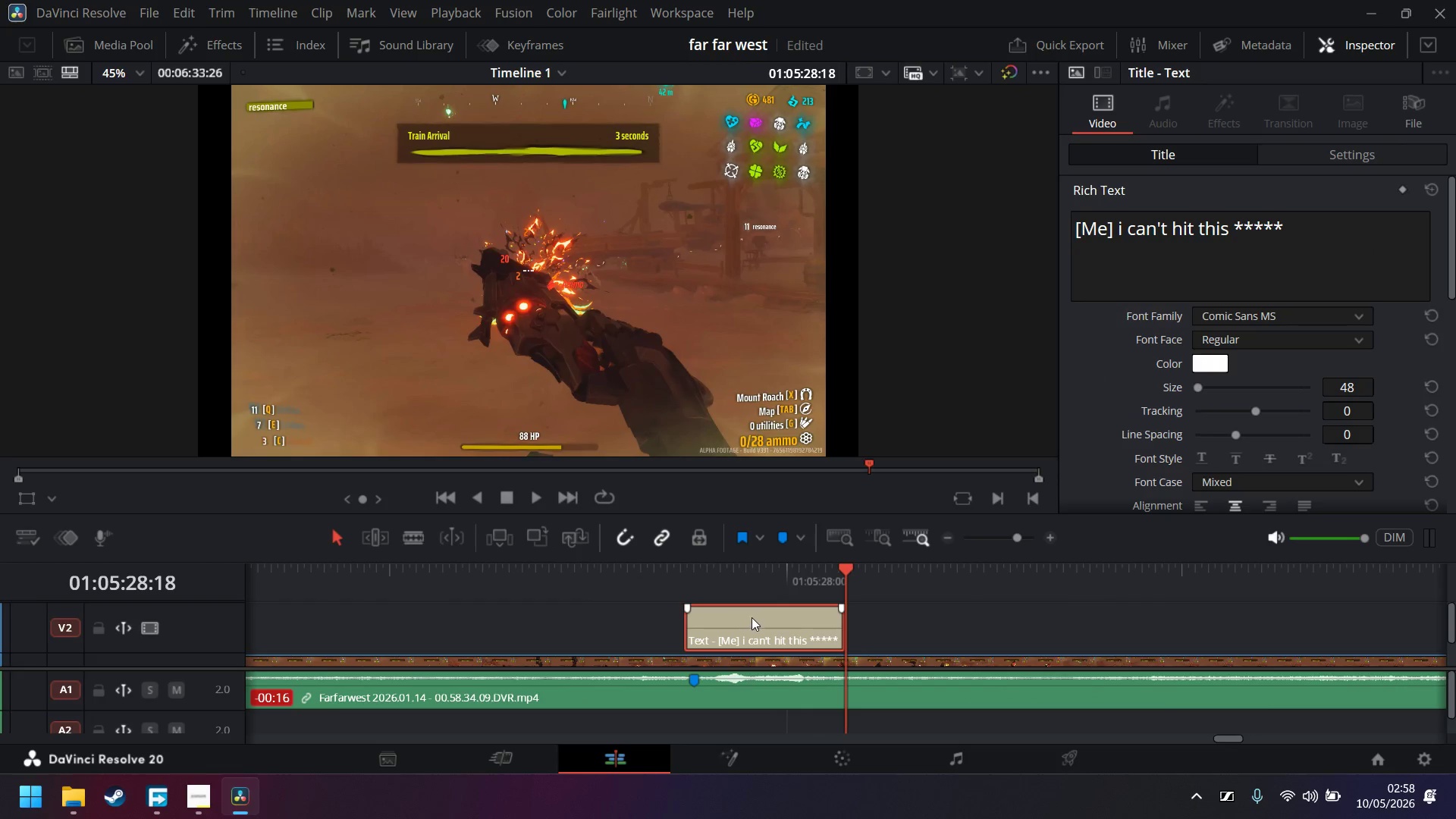 
left_click_drag(start_coordinate=[752, 617], to_coordinate=[775, 613])
 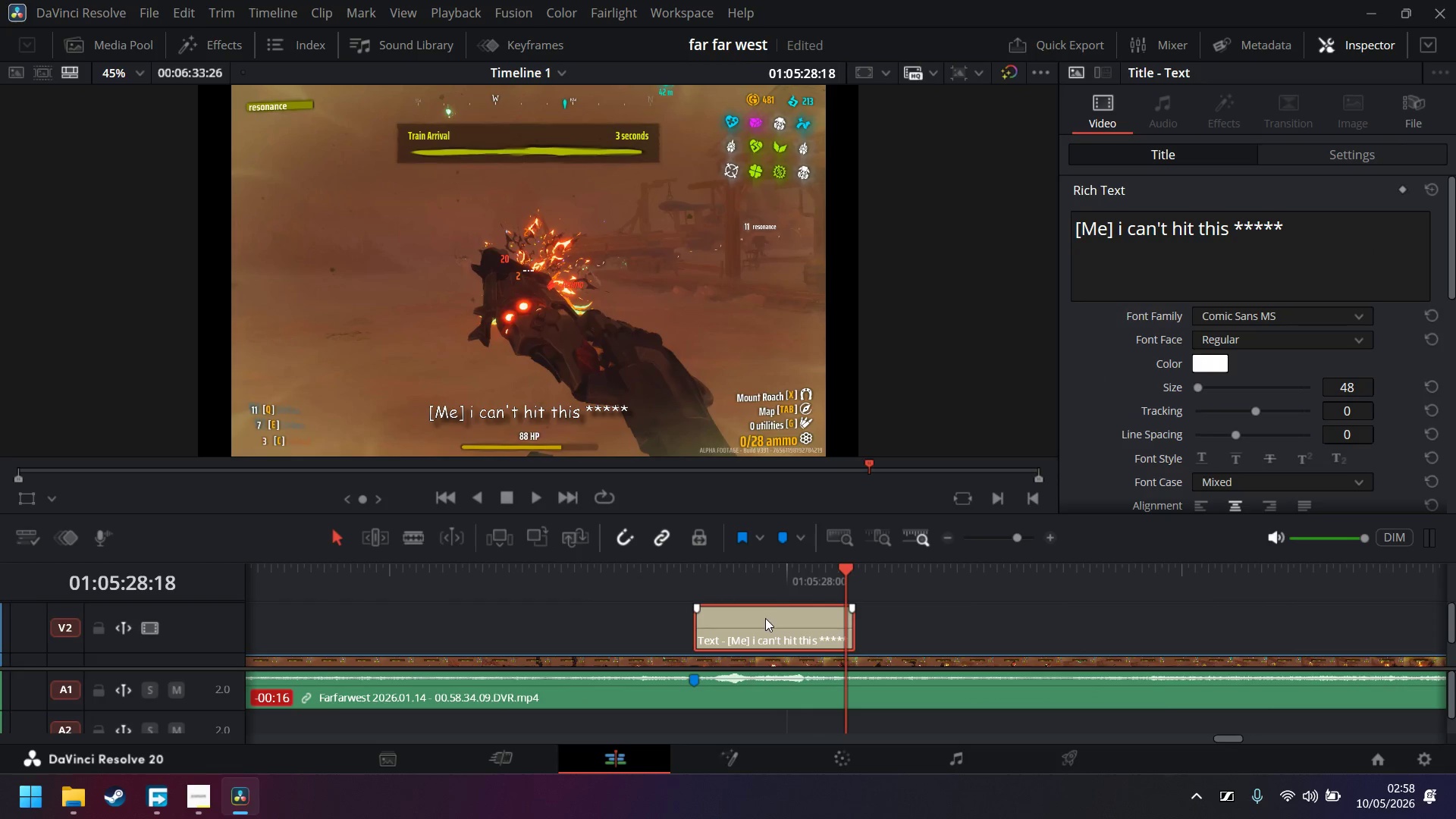 
left_click([765, 618])
 